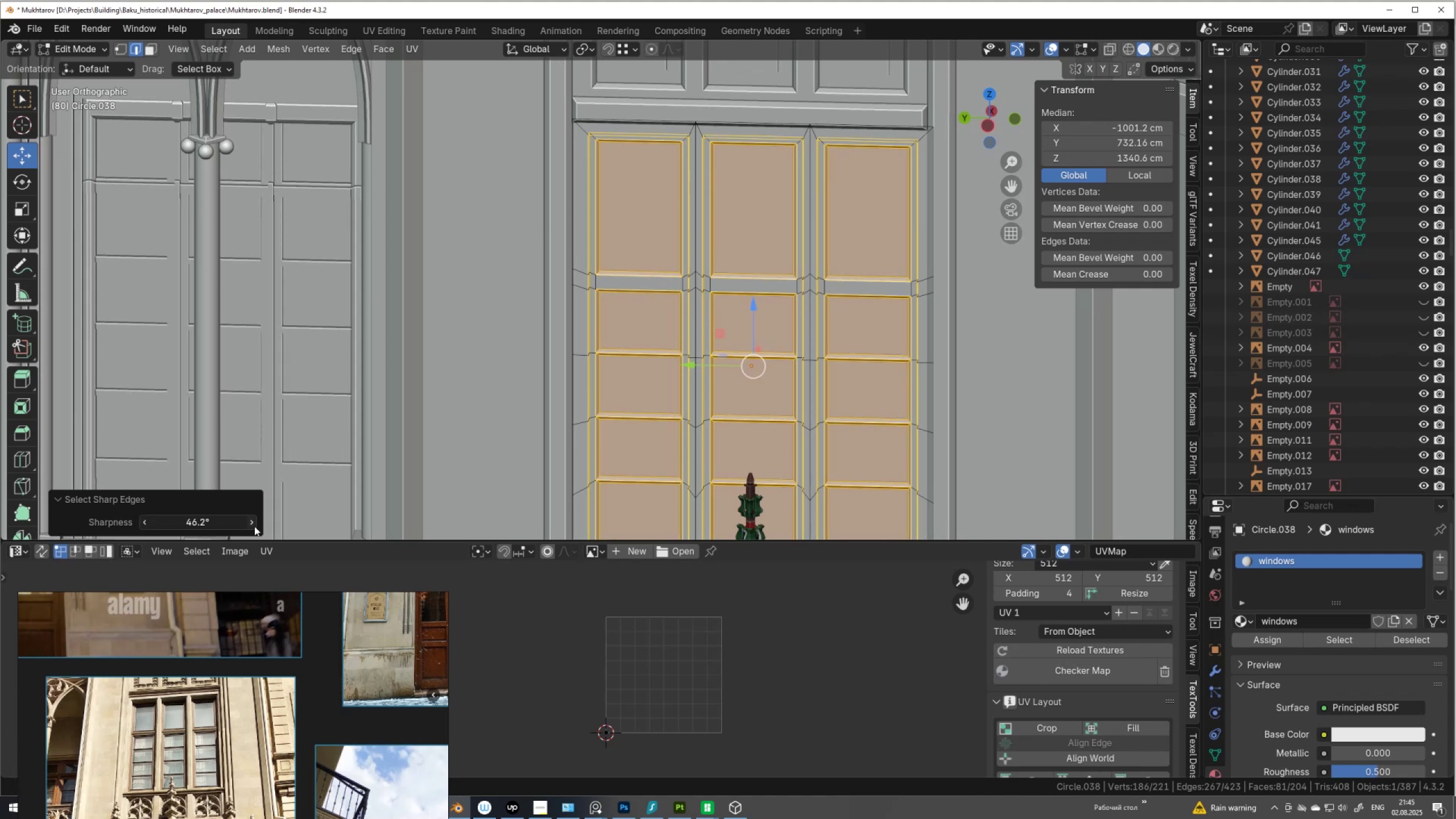 
triple_click([254, 526])
 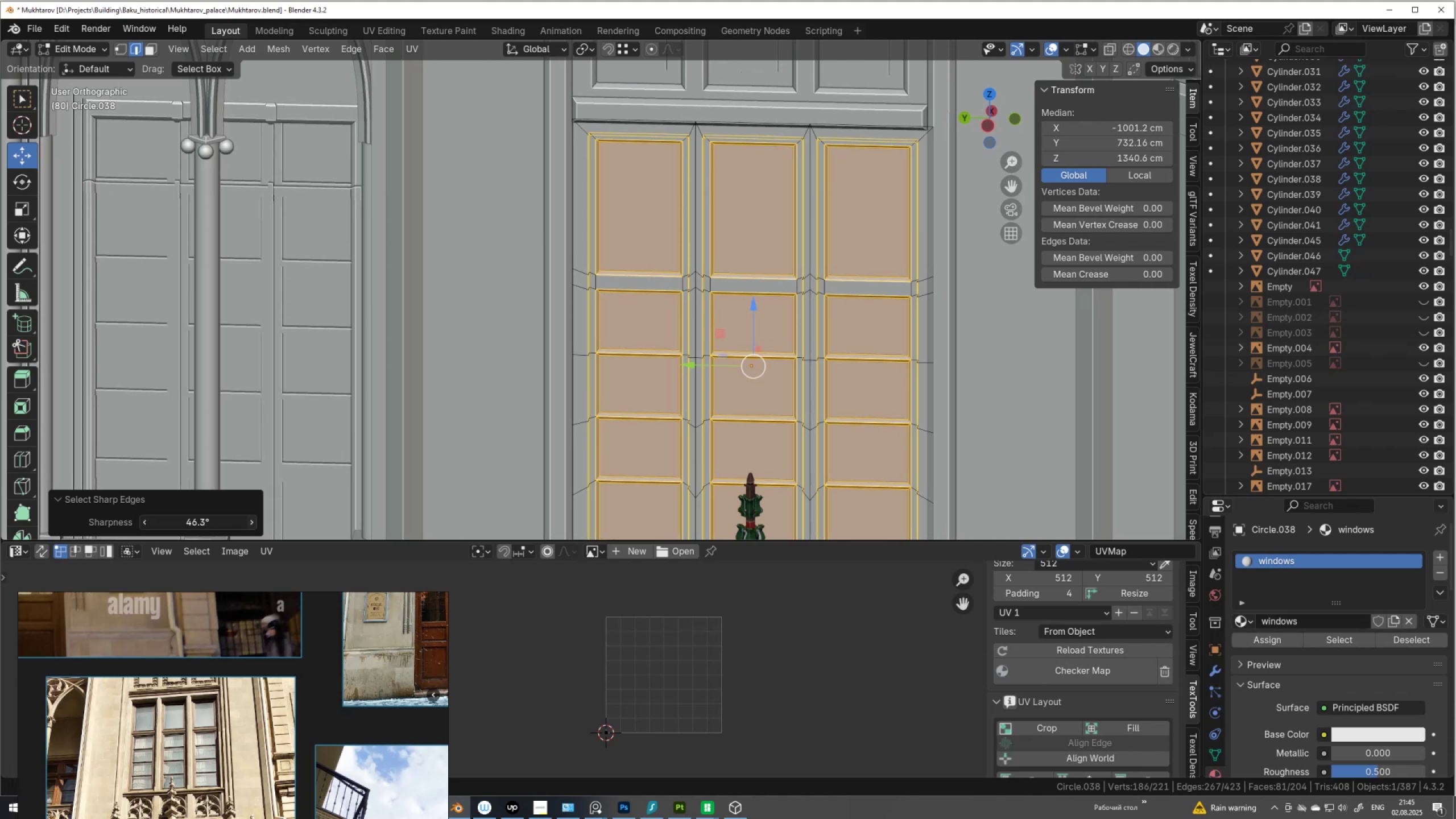 
triple_click([254, 526])
 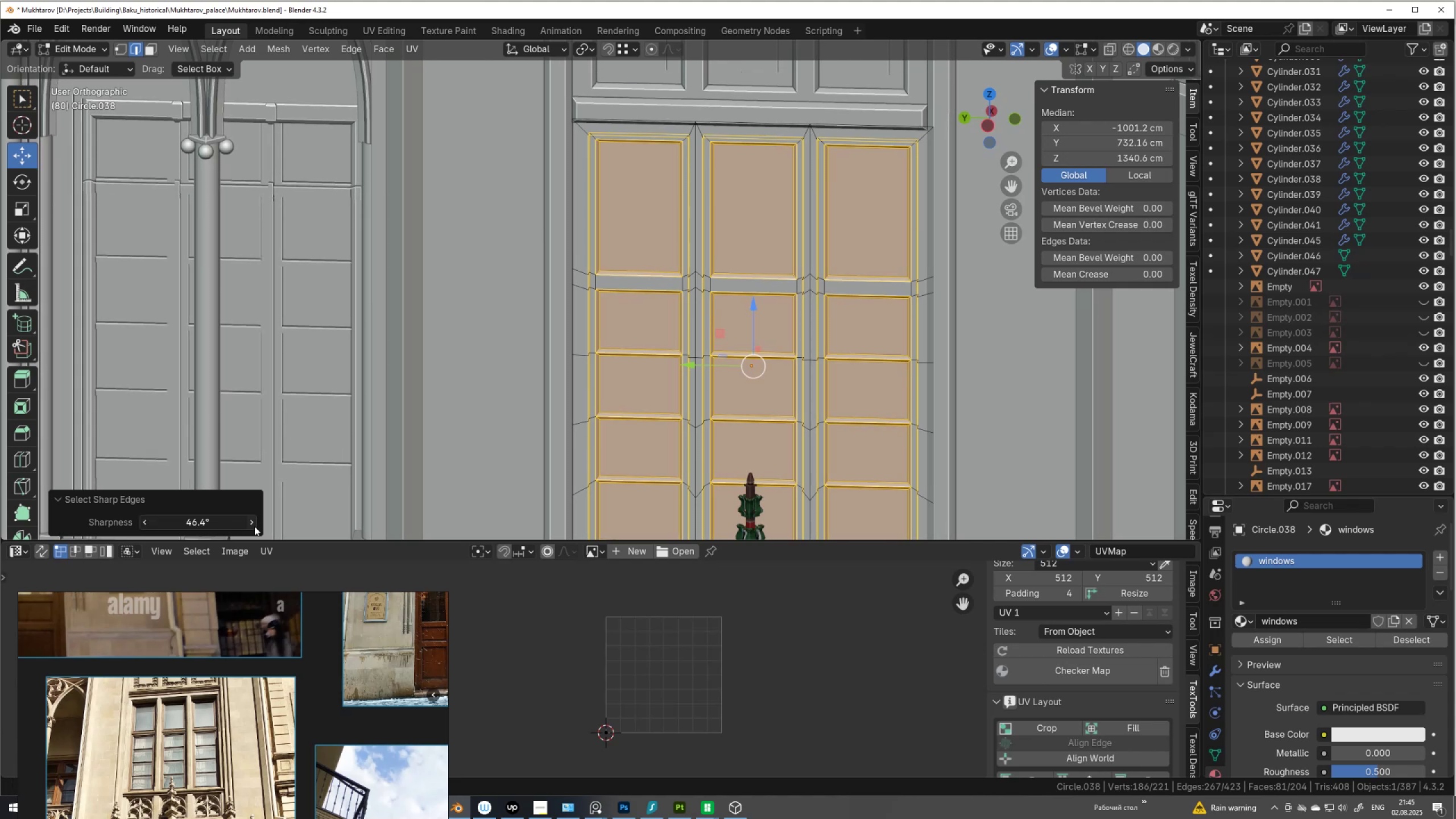 
triple_click([254, 526])
 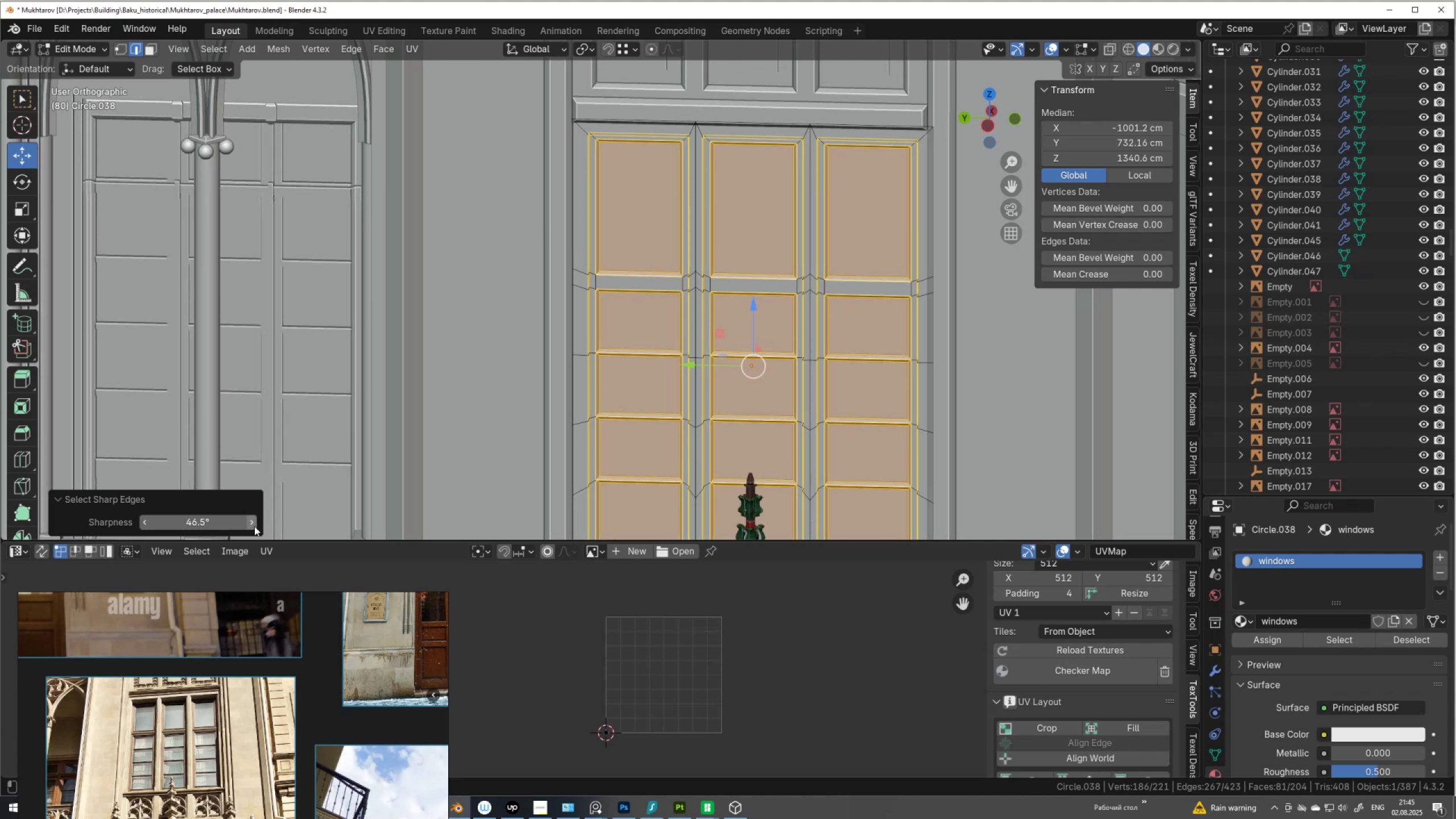 
double_click([254, 526])
 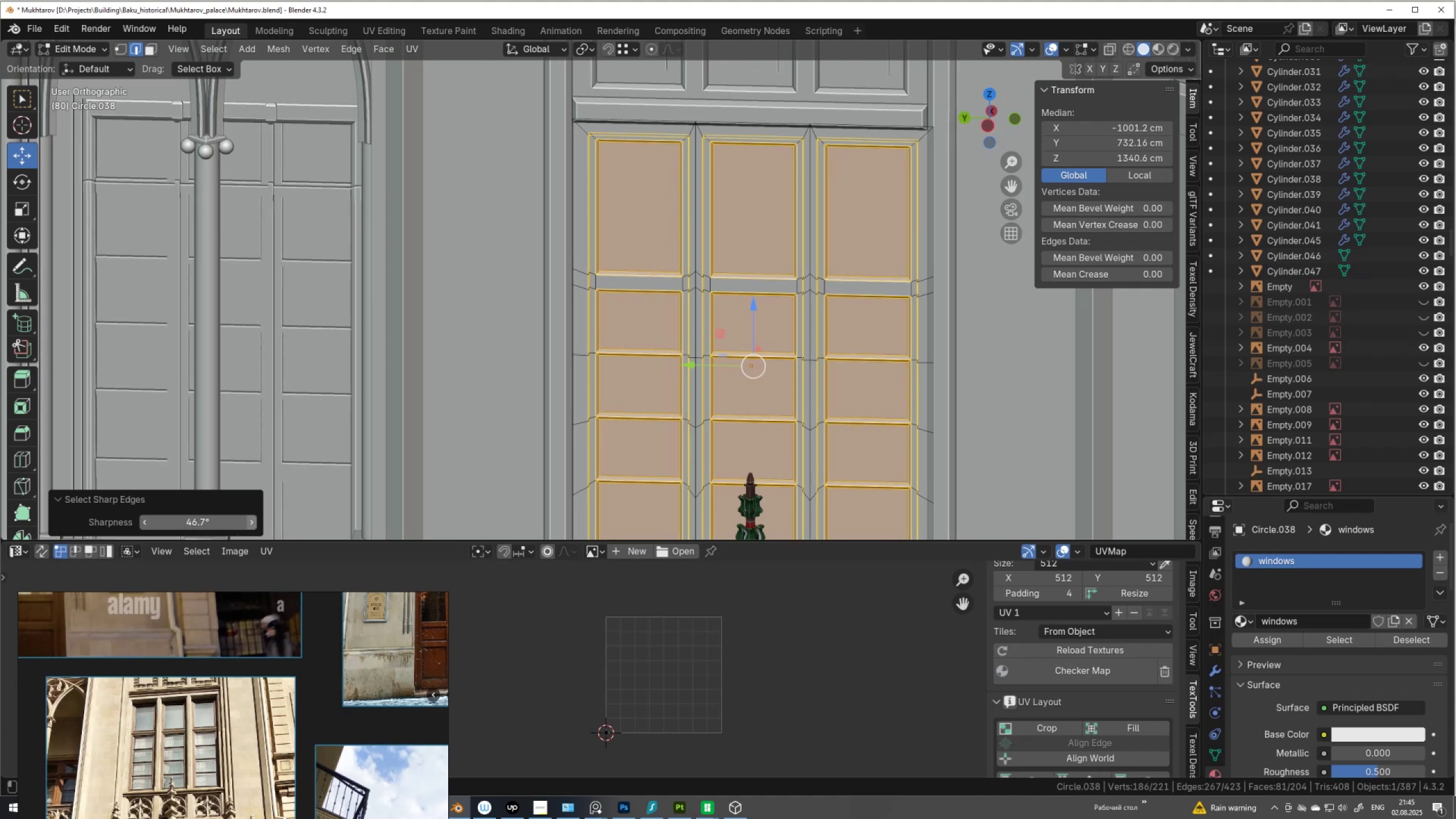 
triple_click([254, 526])
 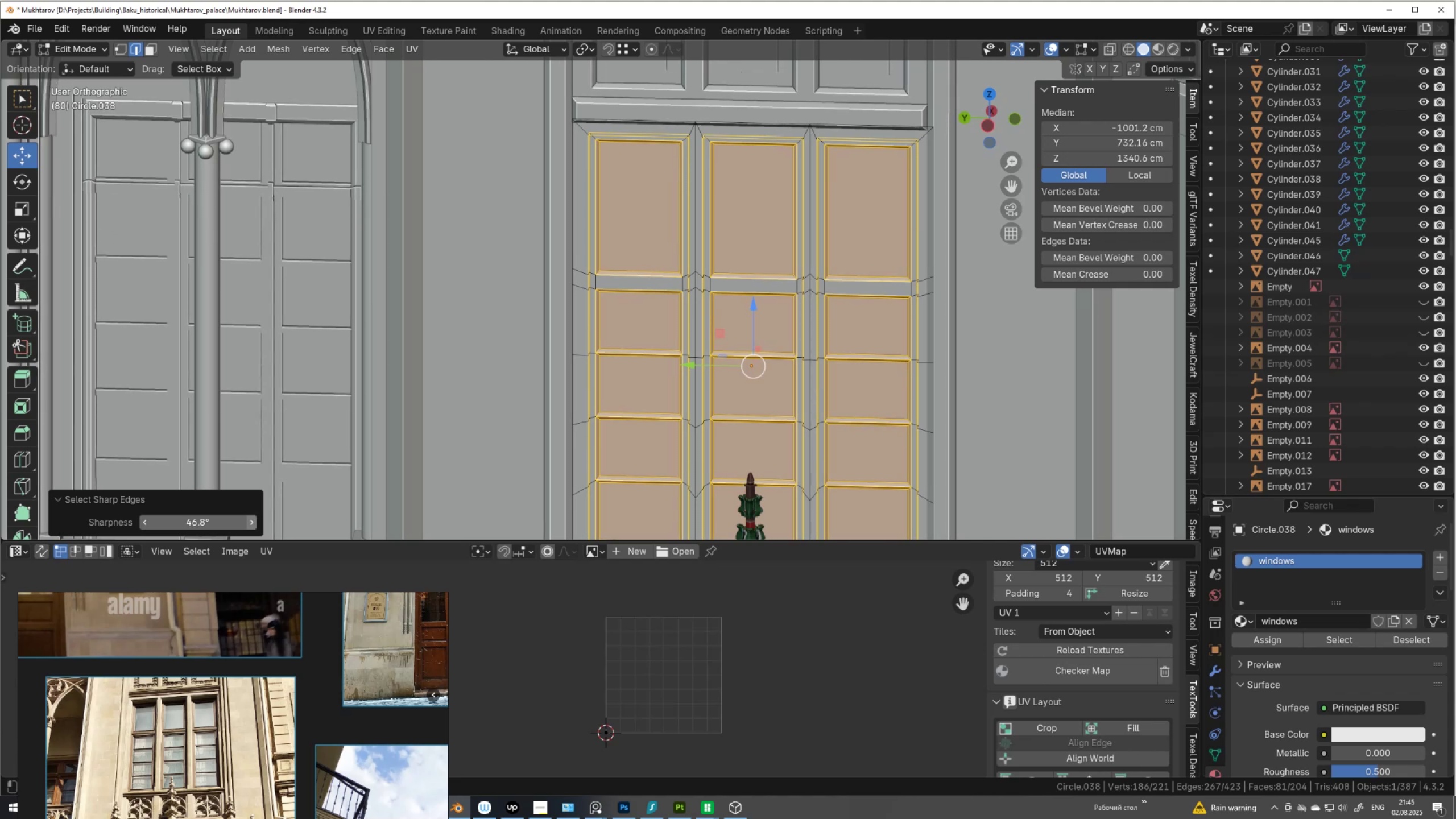 
triple_click([254, 526])
 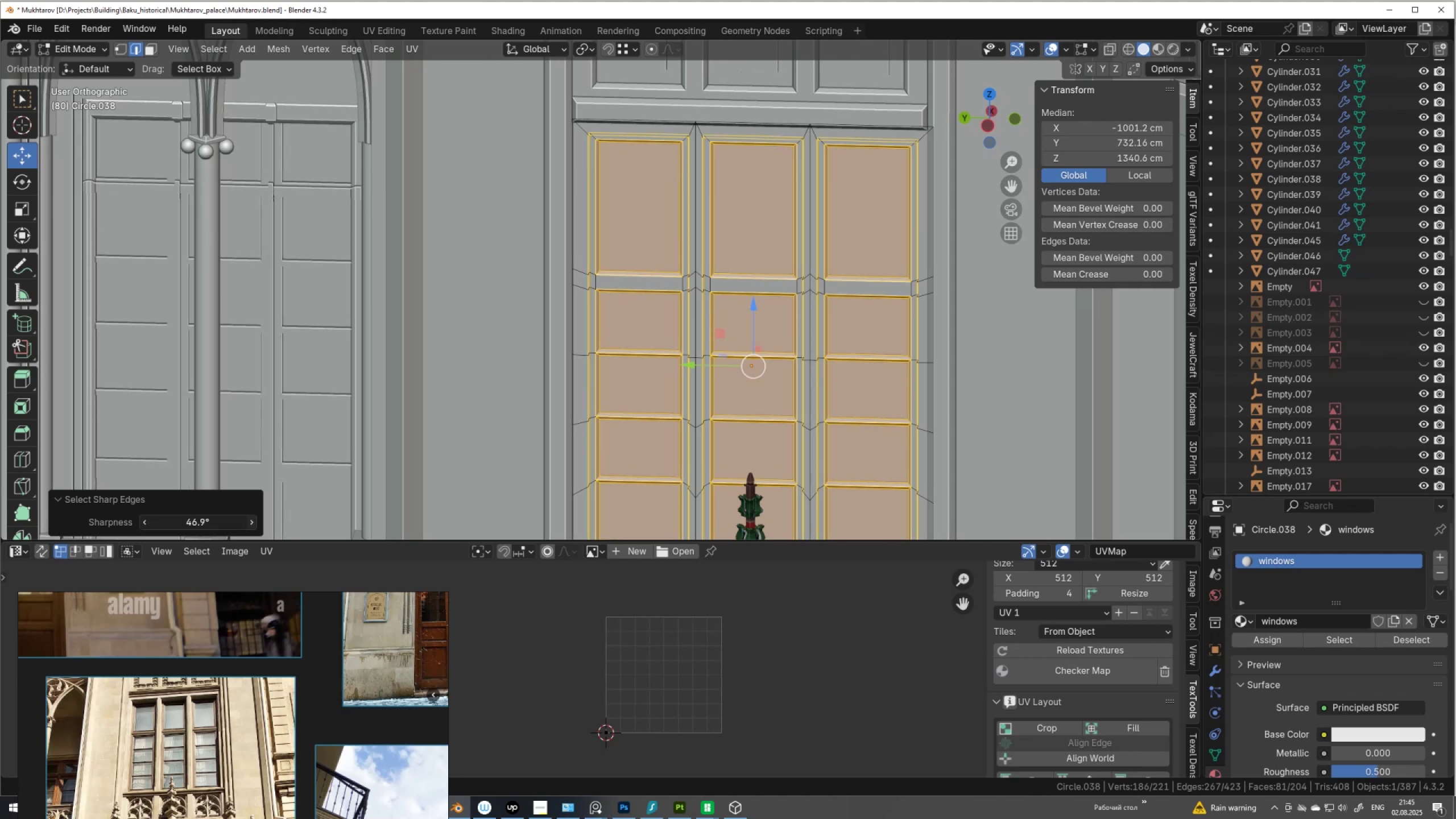 
triple_click([254, 526])
 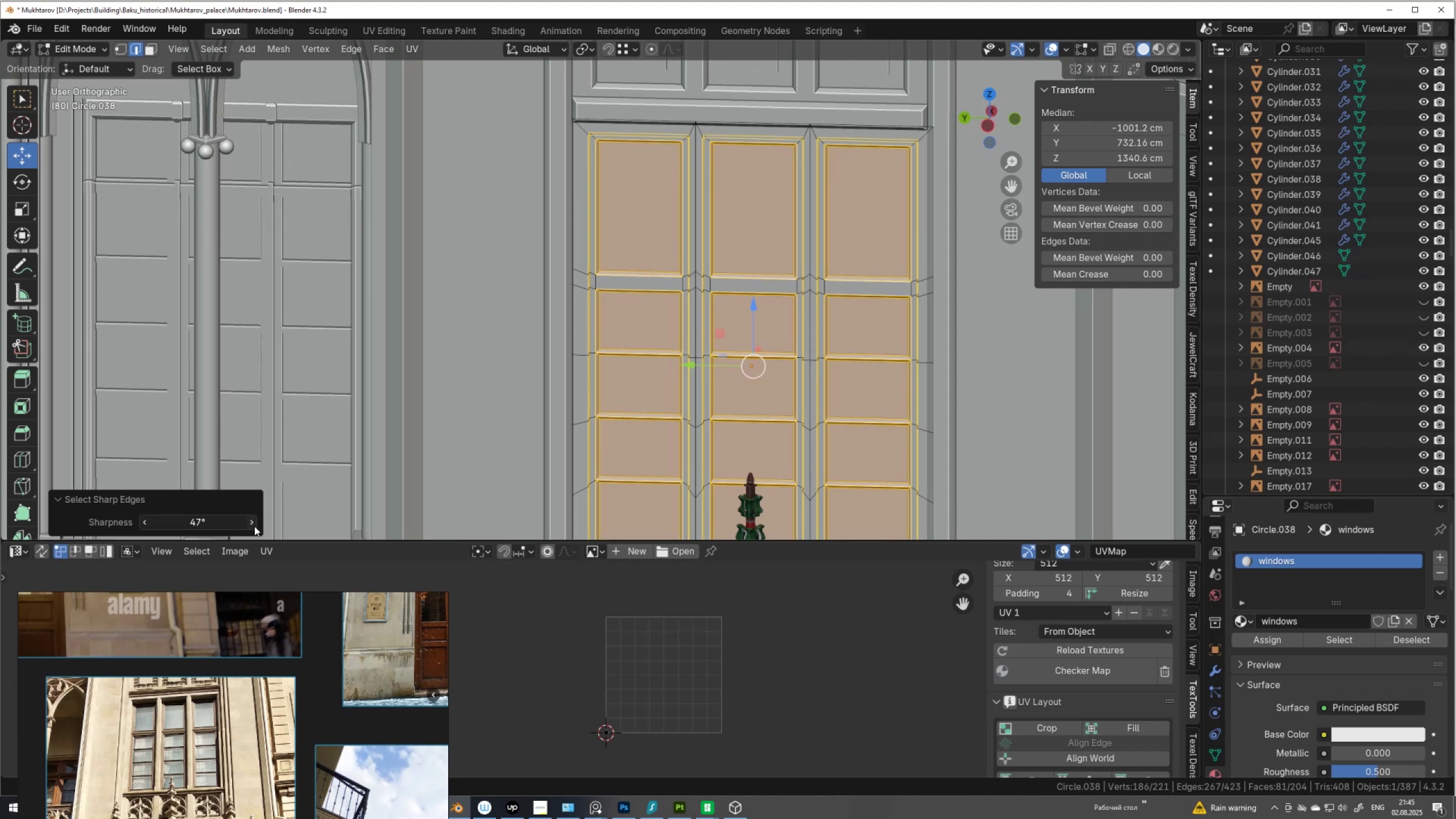 
triple_click([254, 526])
 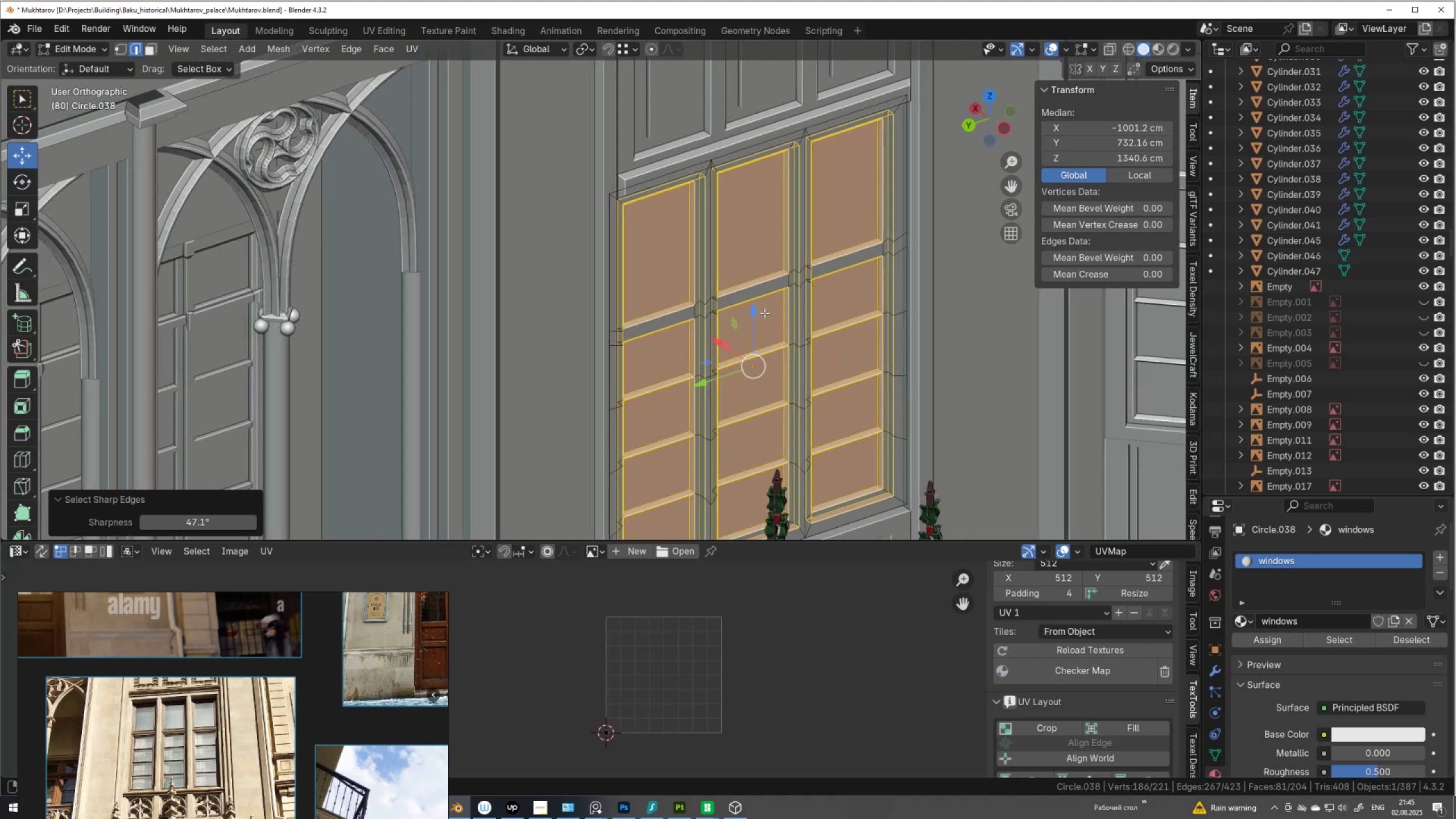 
scroll: coordinate [779, 336], scroll_direction: up, amount: 3.0
 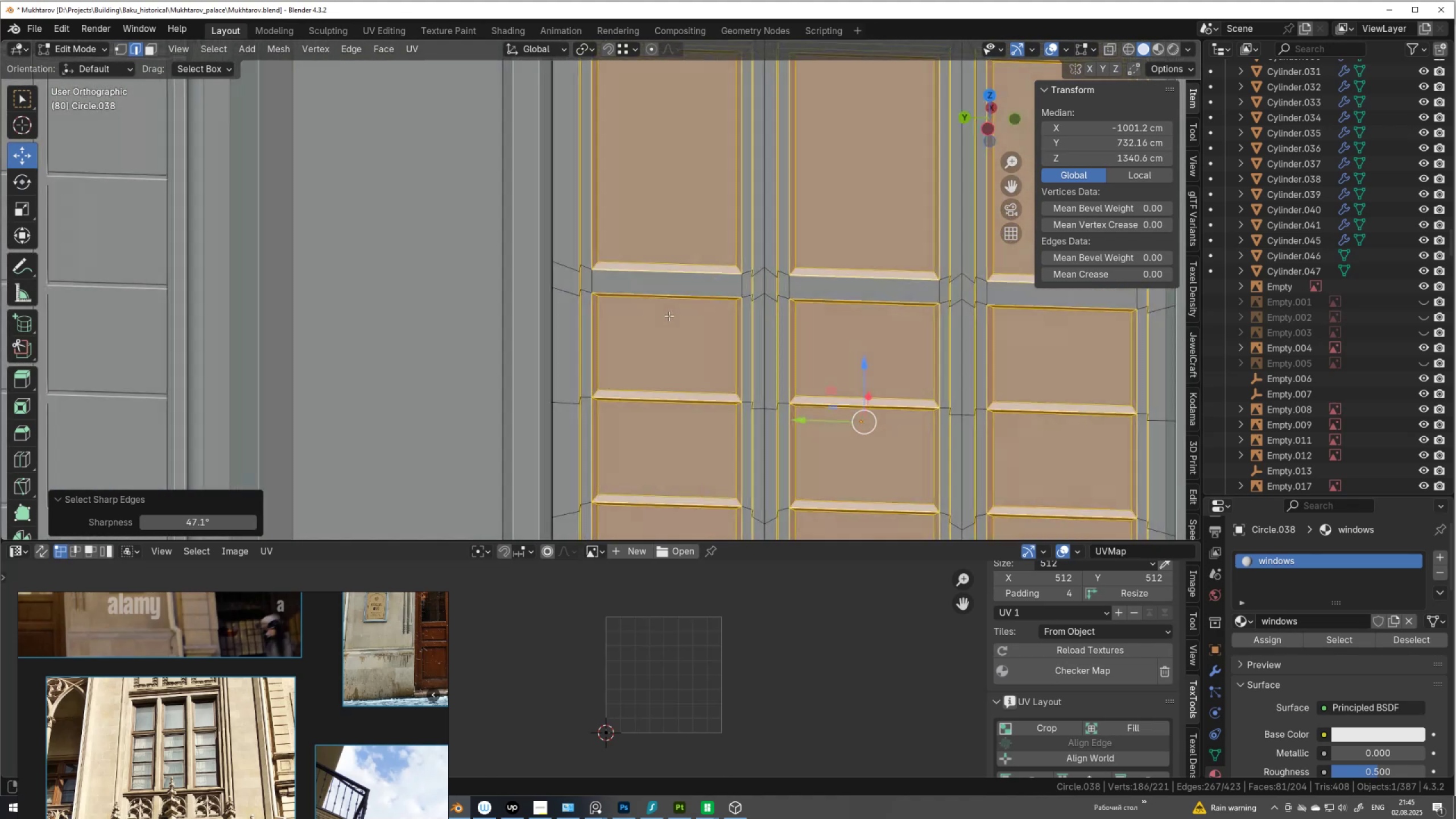 
wait(7.03)
 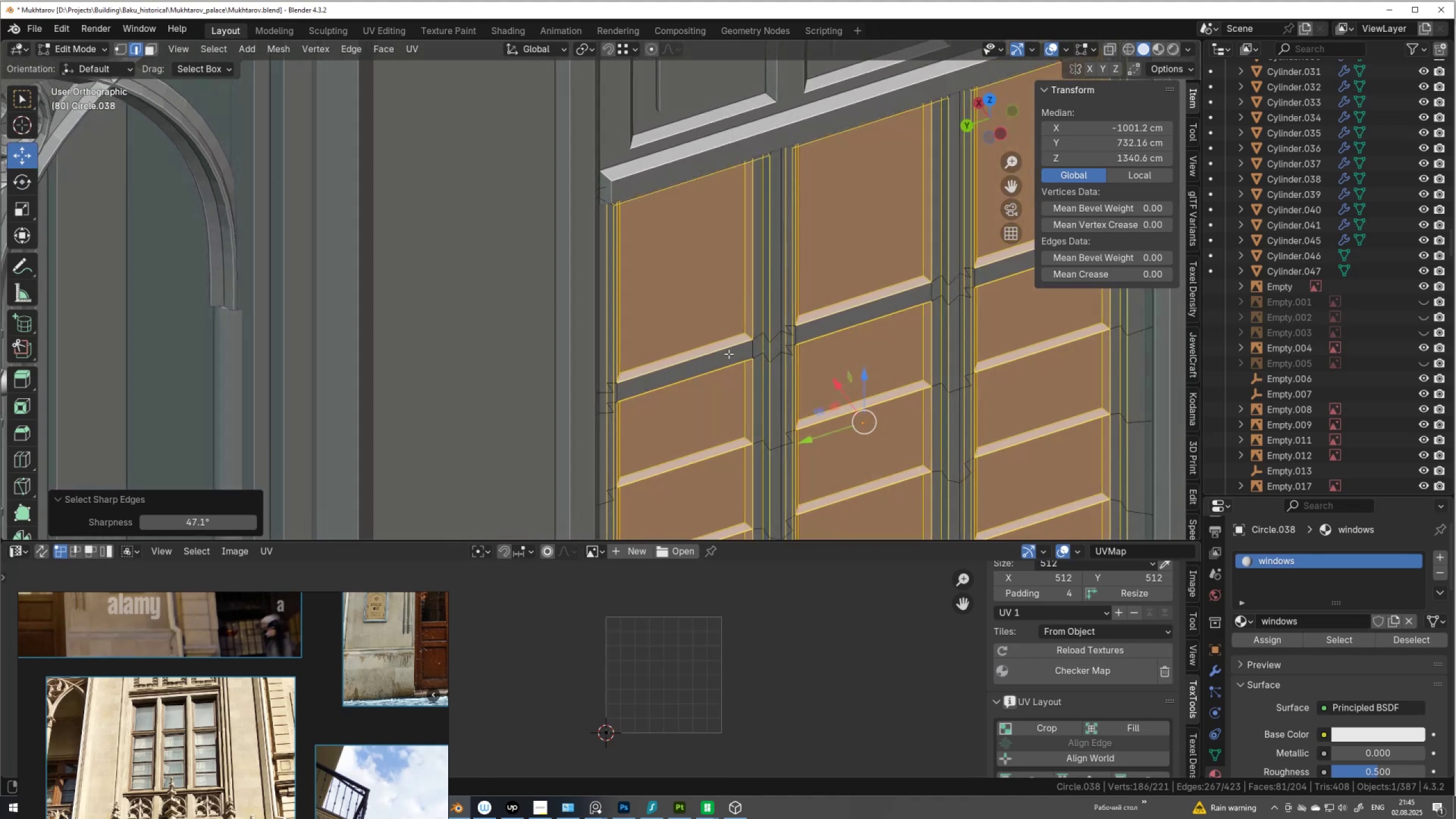 
scroll: coordinate [661, 322], scroll_direction: down, amount: 3.0
 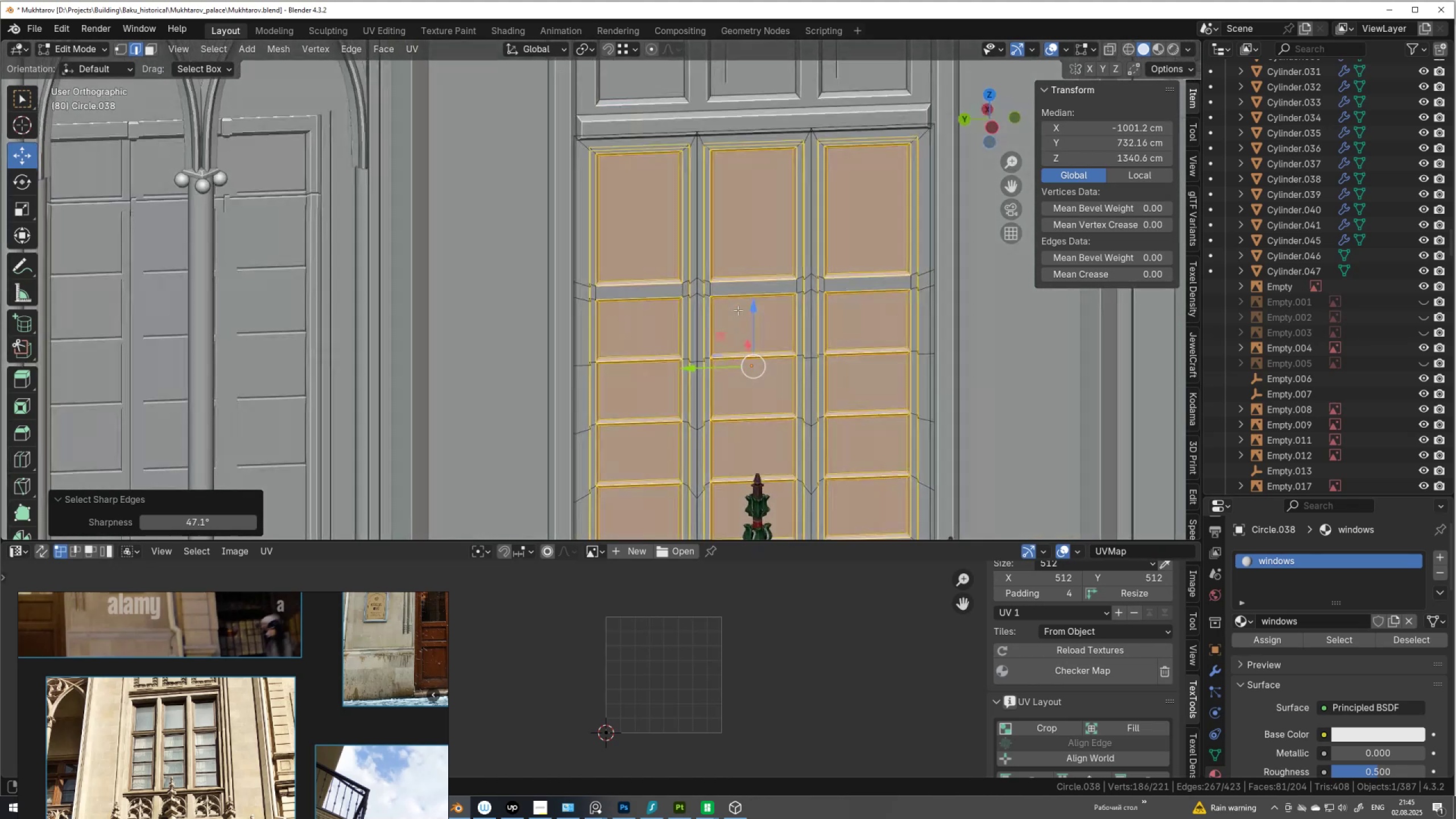 
wait(5.65)
 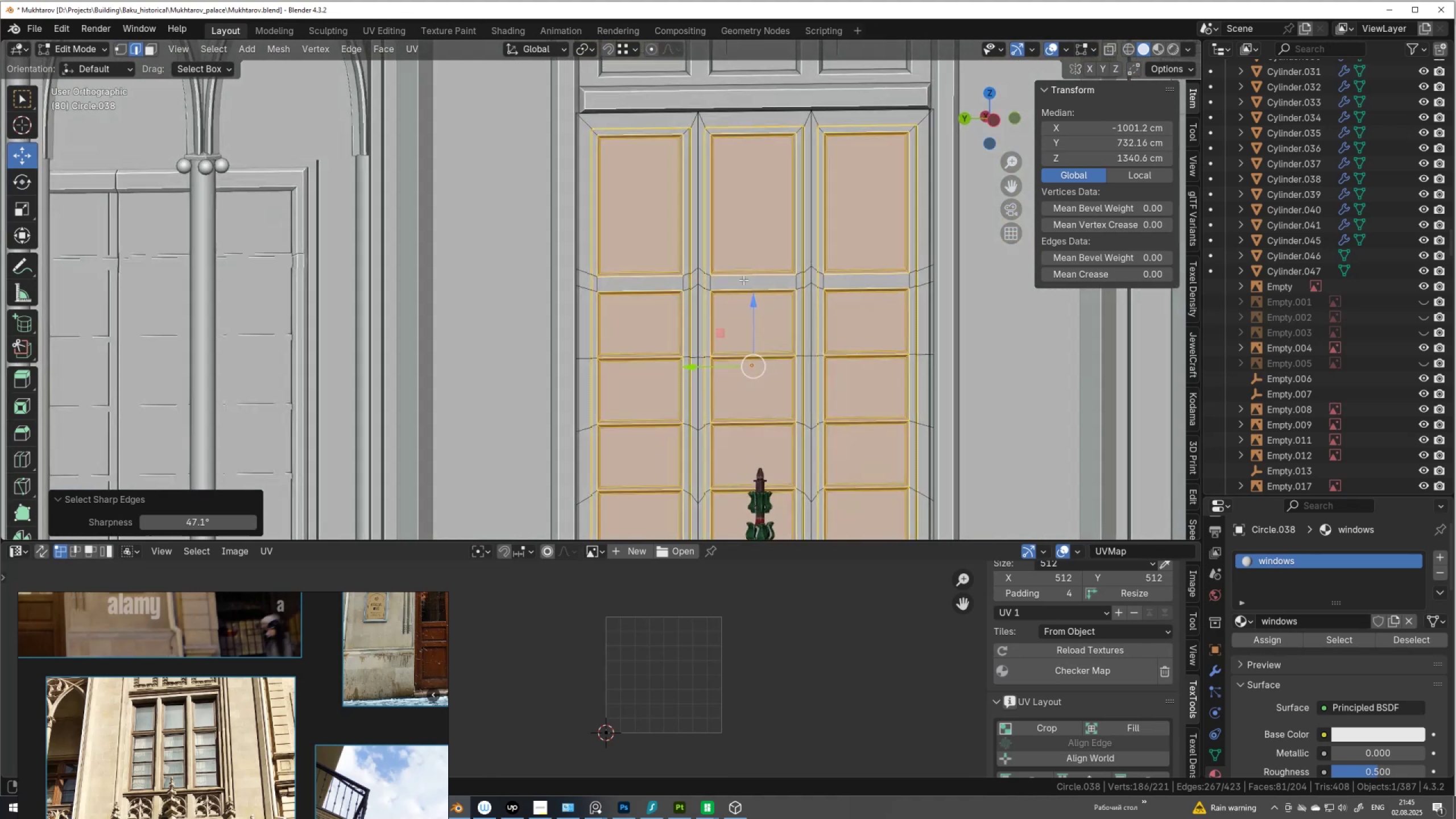 
scroll: coordinate [671, 347], scroll_direction: up, amount: 2.0
 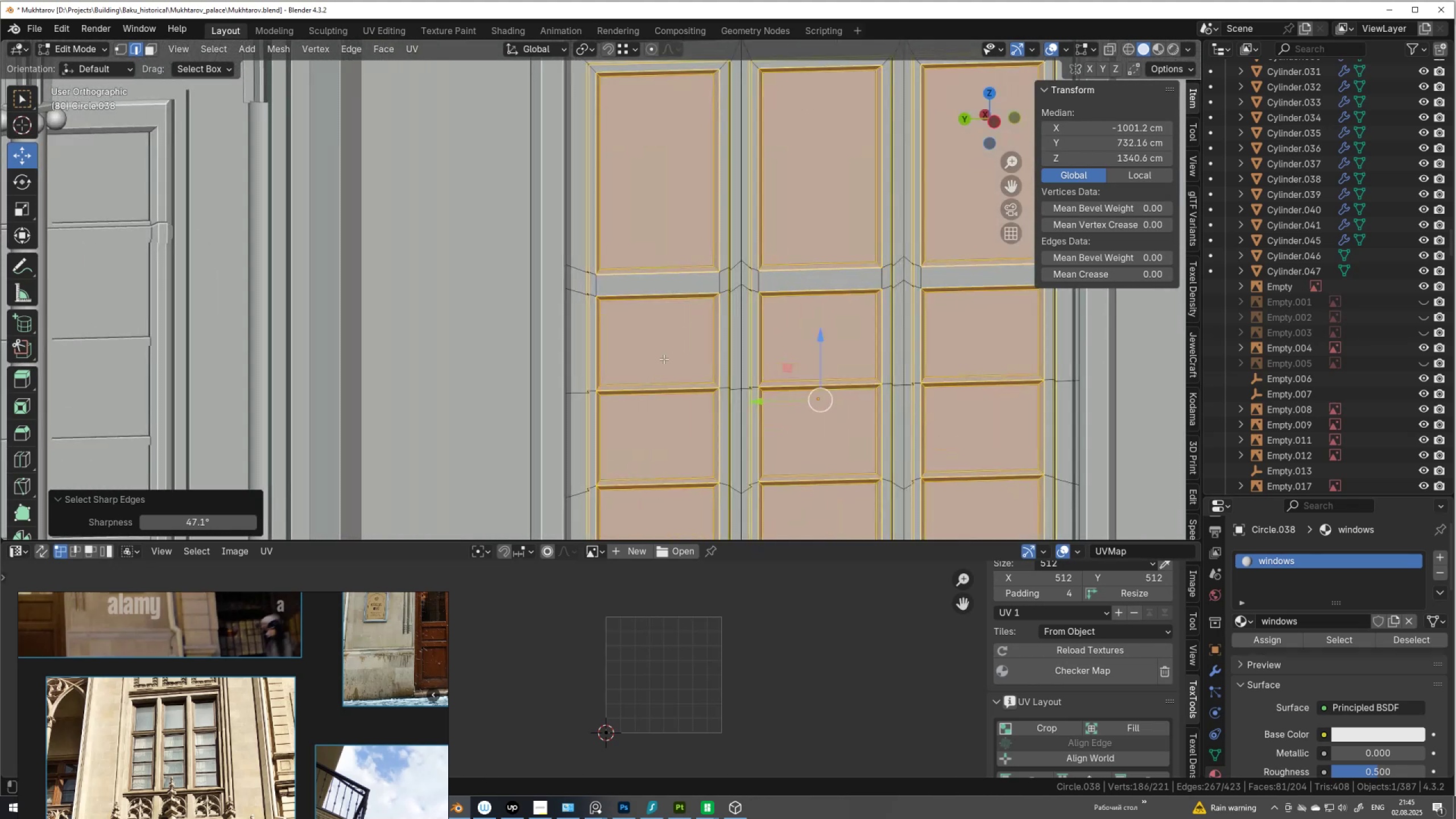 
hold_key(key=ShiftLeft, duration=0.54)
scroll: coordinate [670, 323], scroll_direction: up, amount: 4.0
 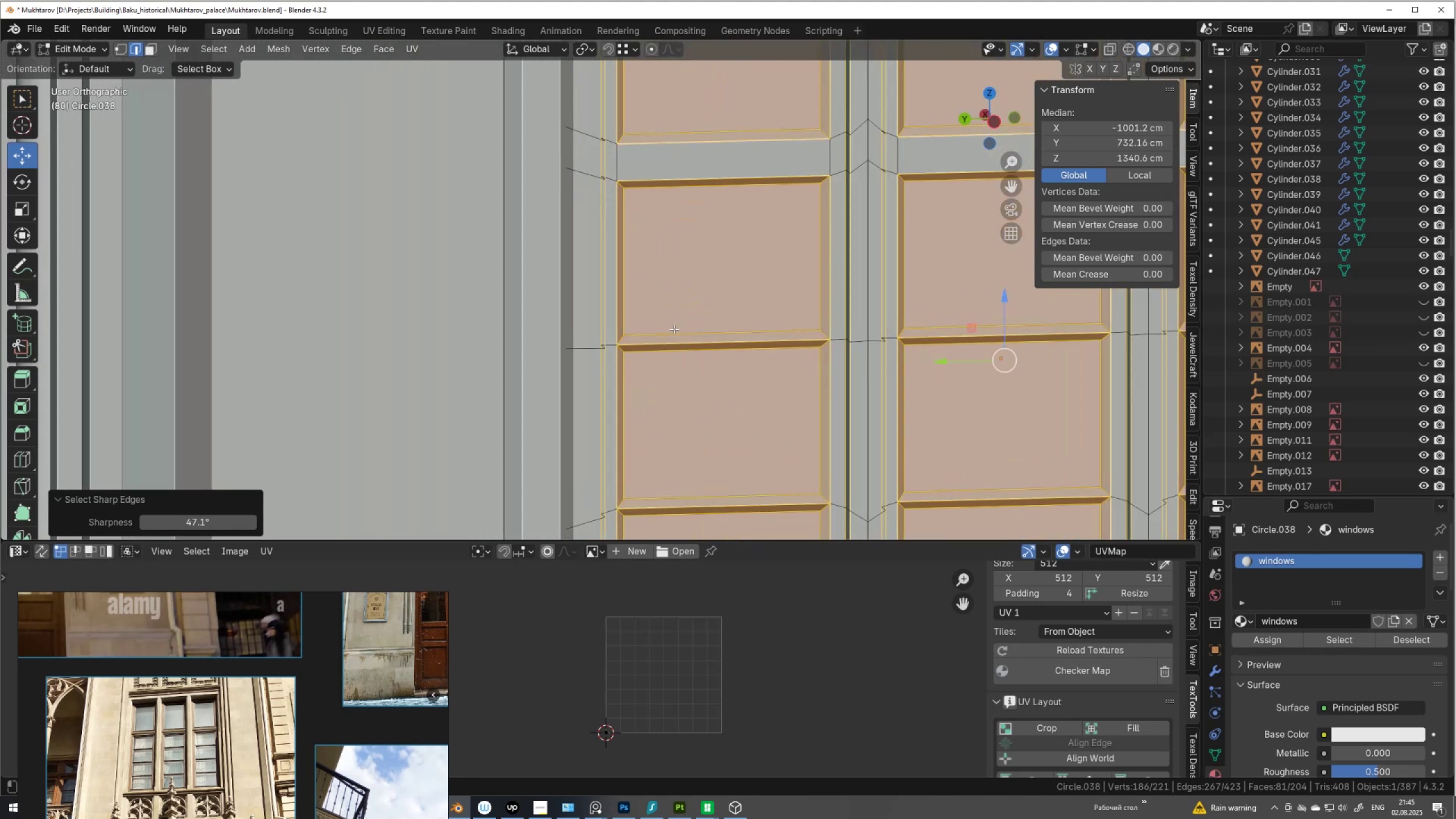 
hold_key(key=ControlLeft, duration=1.5)
left_click_drag(start_coordinate=[677, 338], to_coordinate=[680, 345])
 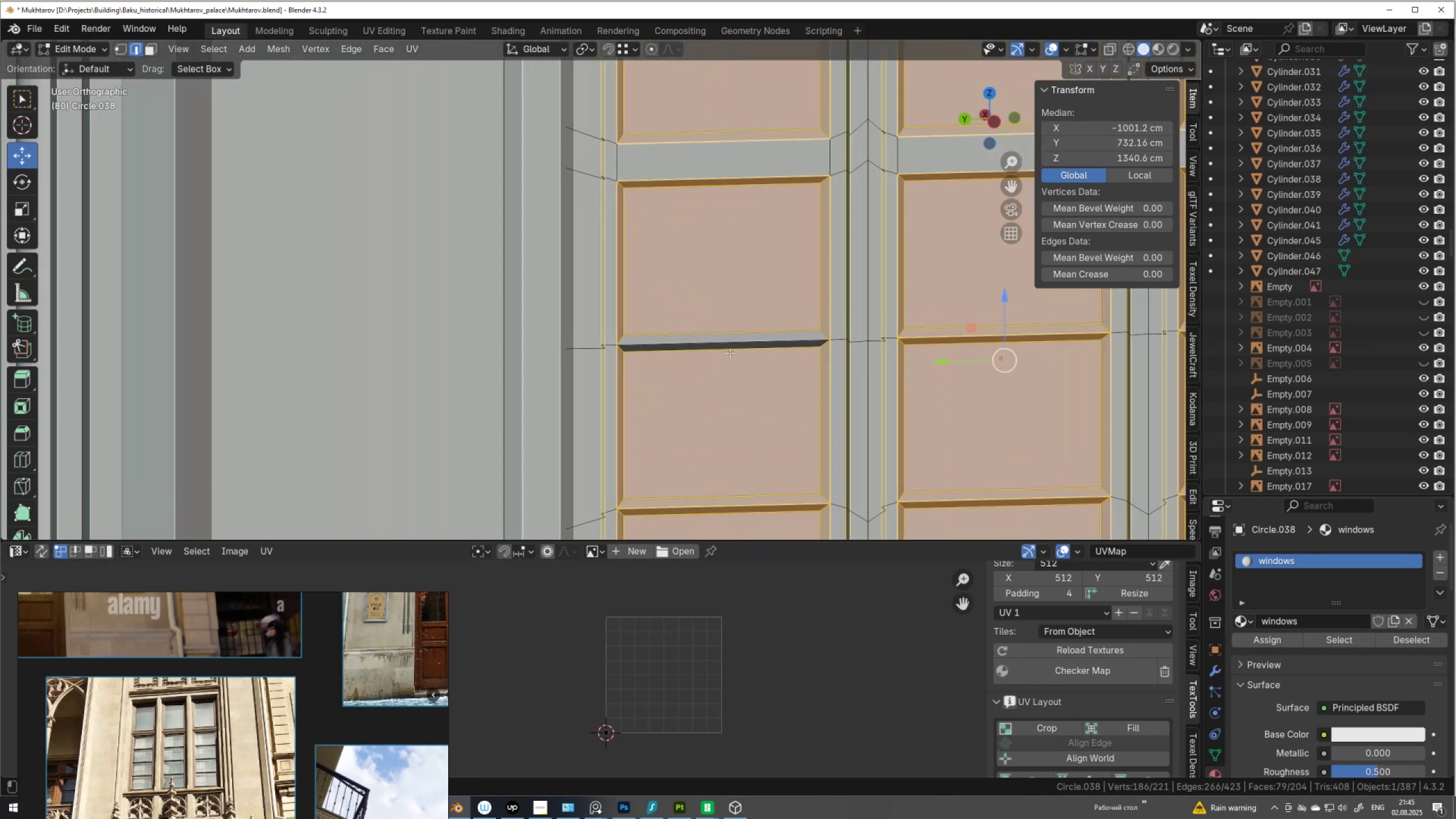 
hold_key(key=ControlLeft, duration=1.51)
left_click_drag(start_coordinate=[952, 332], to_coordinate=[955, 341])
 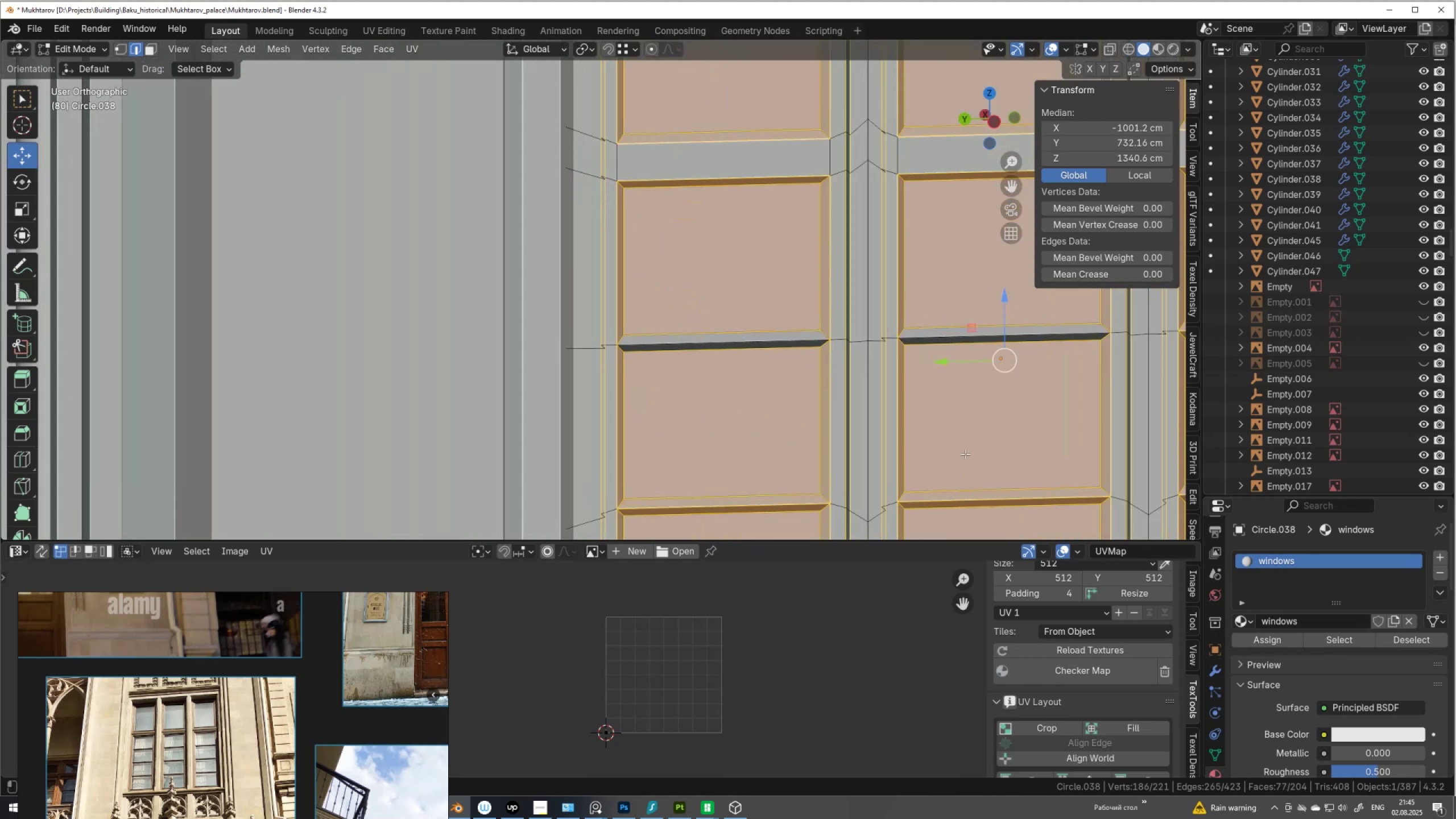 
hold_key(key=ControlLeft, duration=1.52)
left_click_drag(start_coordinate=[965, 494], to_coordinate=[967, 502])
 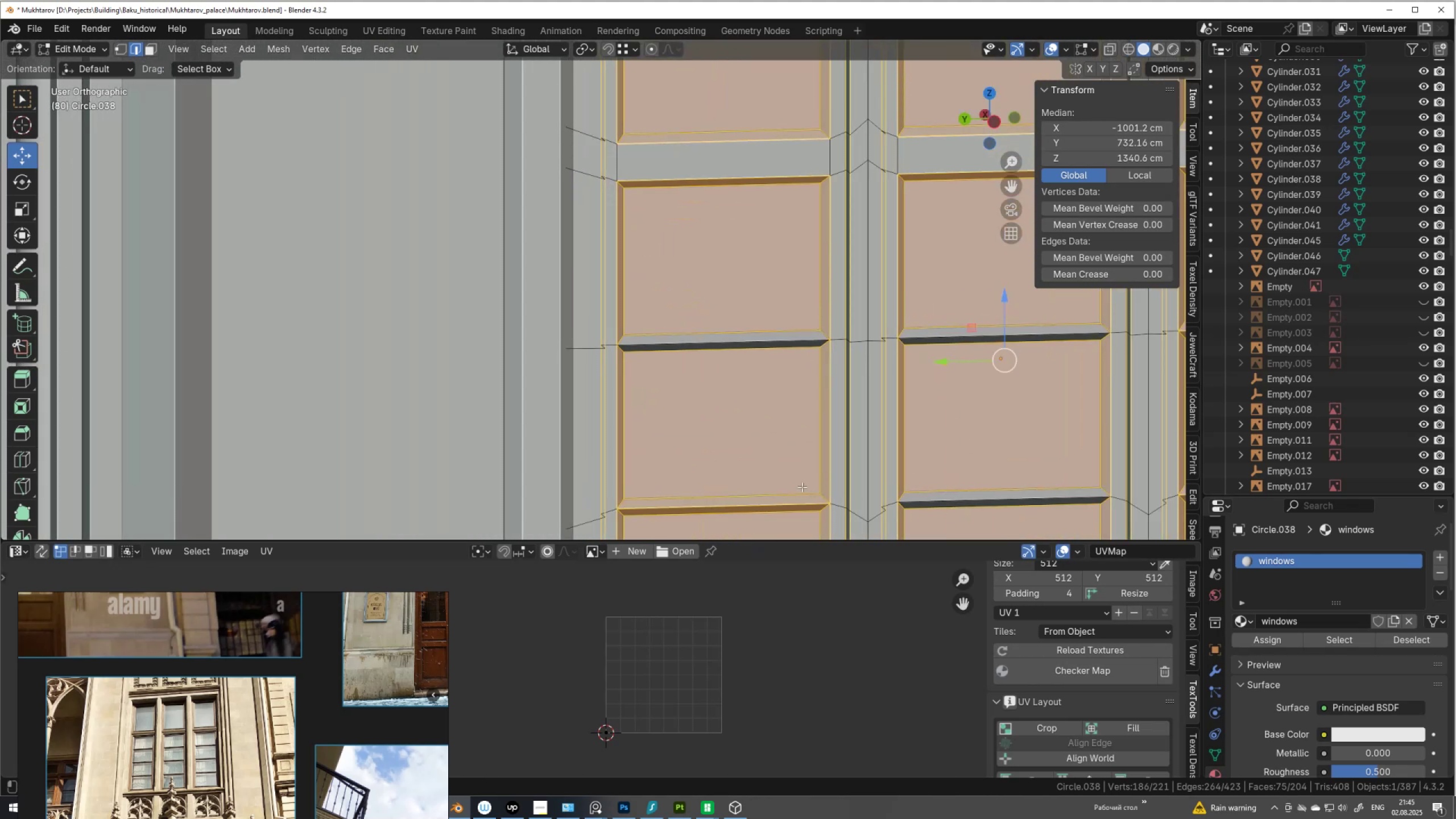 
hold_key(key=ControlLeft, duration=1.01)
left_click_drag(start_coordinate=[793, 501], to_coordinate=[796, 507])
 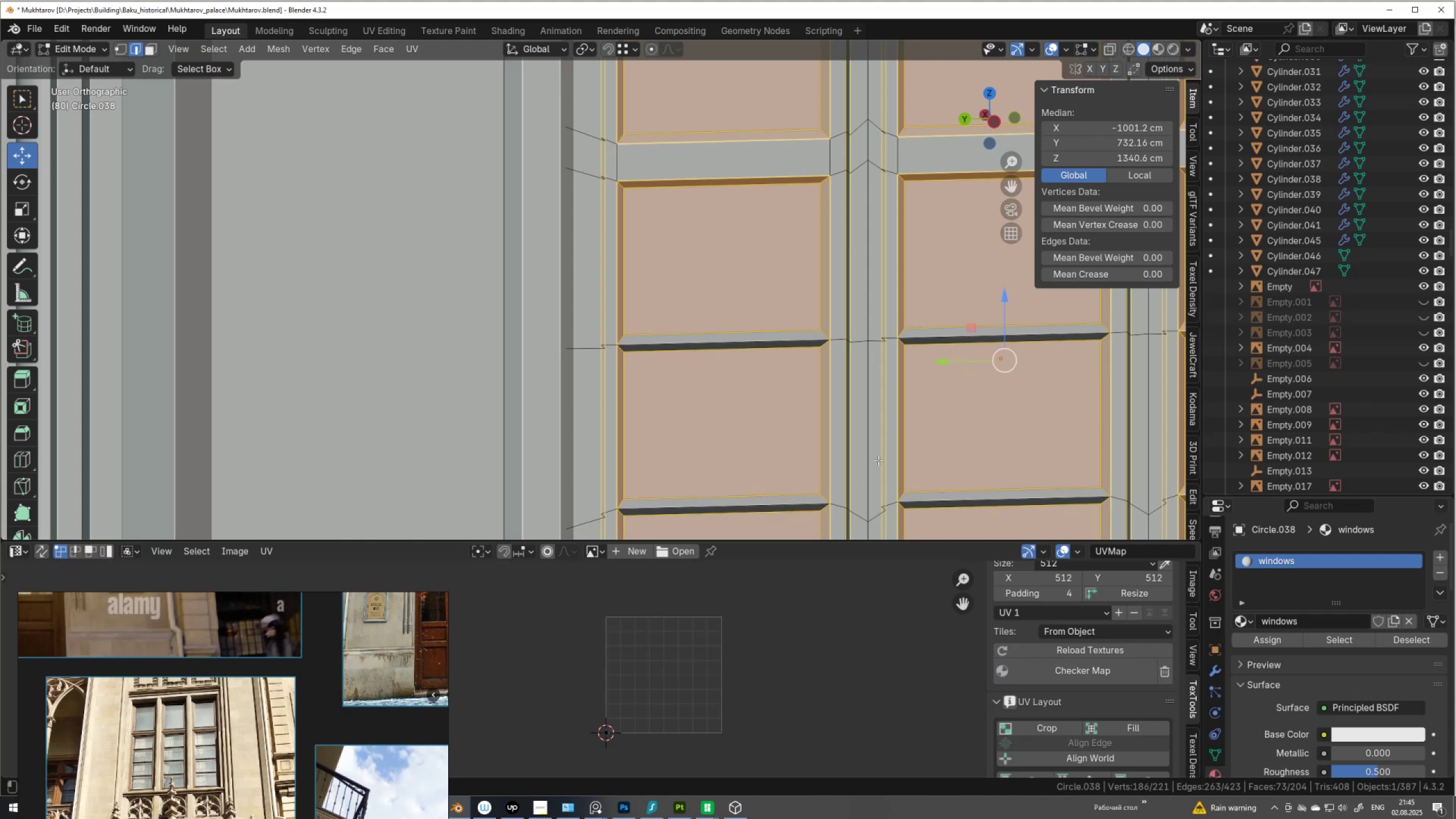 
scroll: coordinate [893, 443], scroll_direction: down, amount: 2.0
 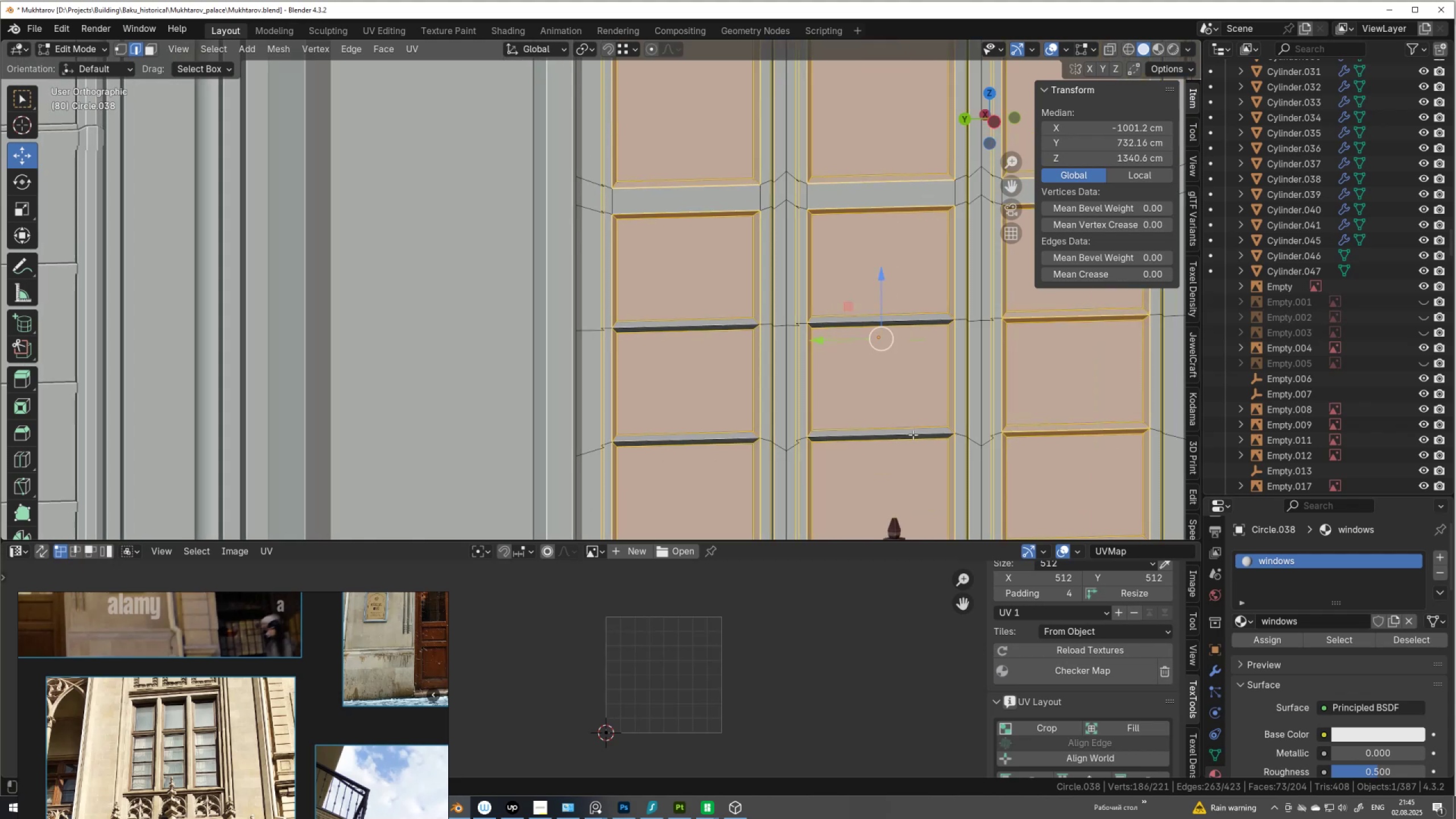 
hold_key(key=ShiftLeft, duration=0.62)
 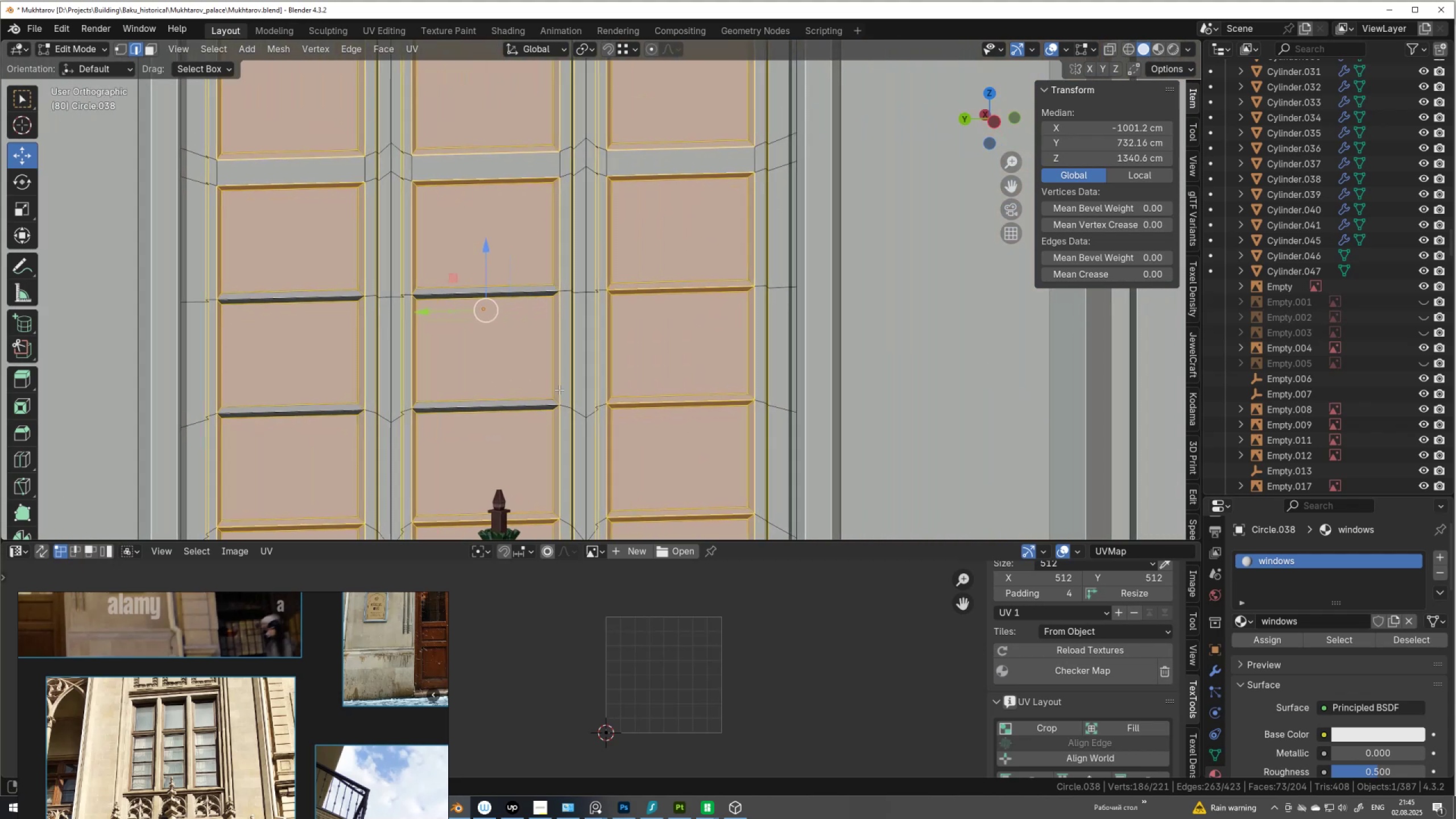 
scroll: coordinate [619, 350], scroll_direction: up, amount: 3.0
 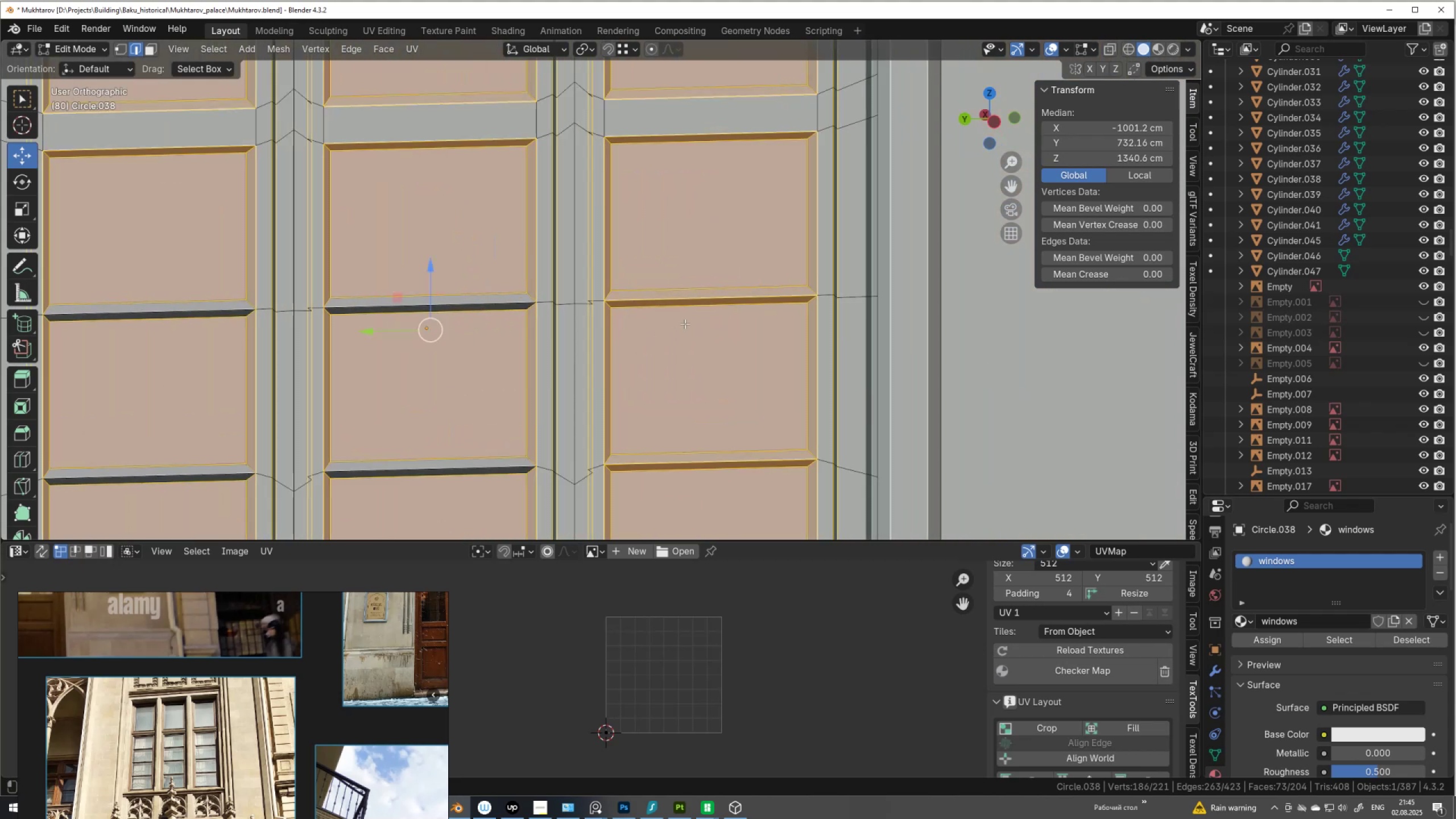 
hold_key(key=ControlLeft, duration=1.53)
left_click_drag(start_coordinate=[690, 296], to_coordinate=[696, 301])
 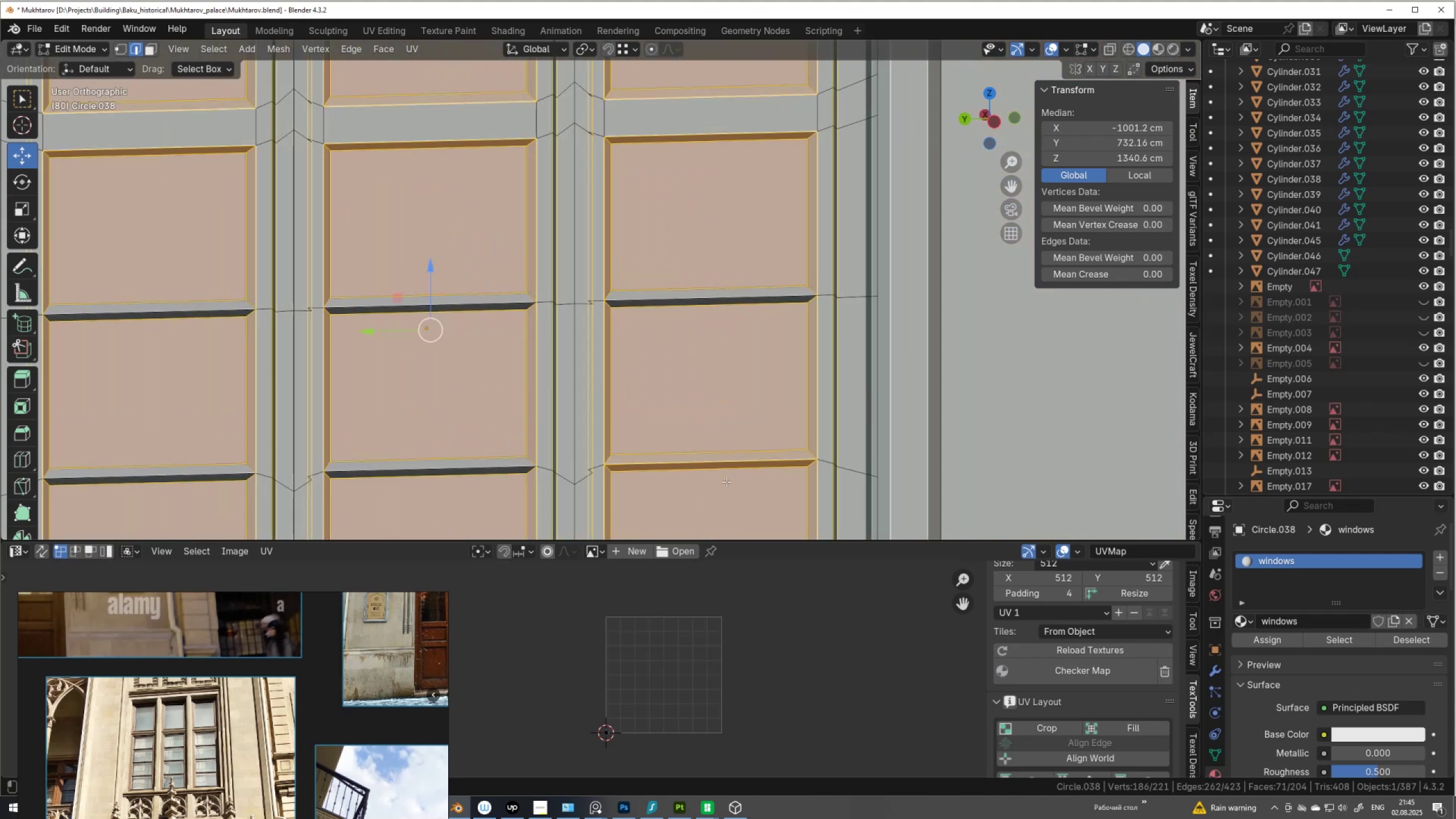 
hold_key(key=ControlLeft, duration=0.71)
left_click_drag(start_coordinate=[722, 458], to_coordinate=[727, 465])
 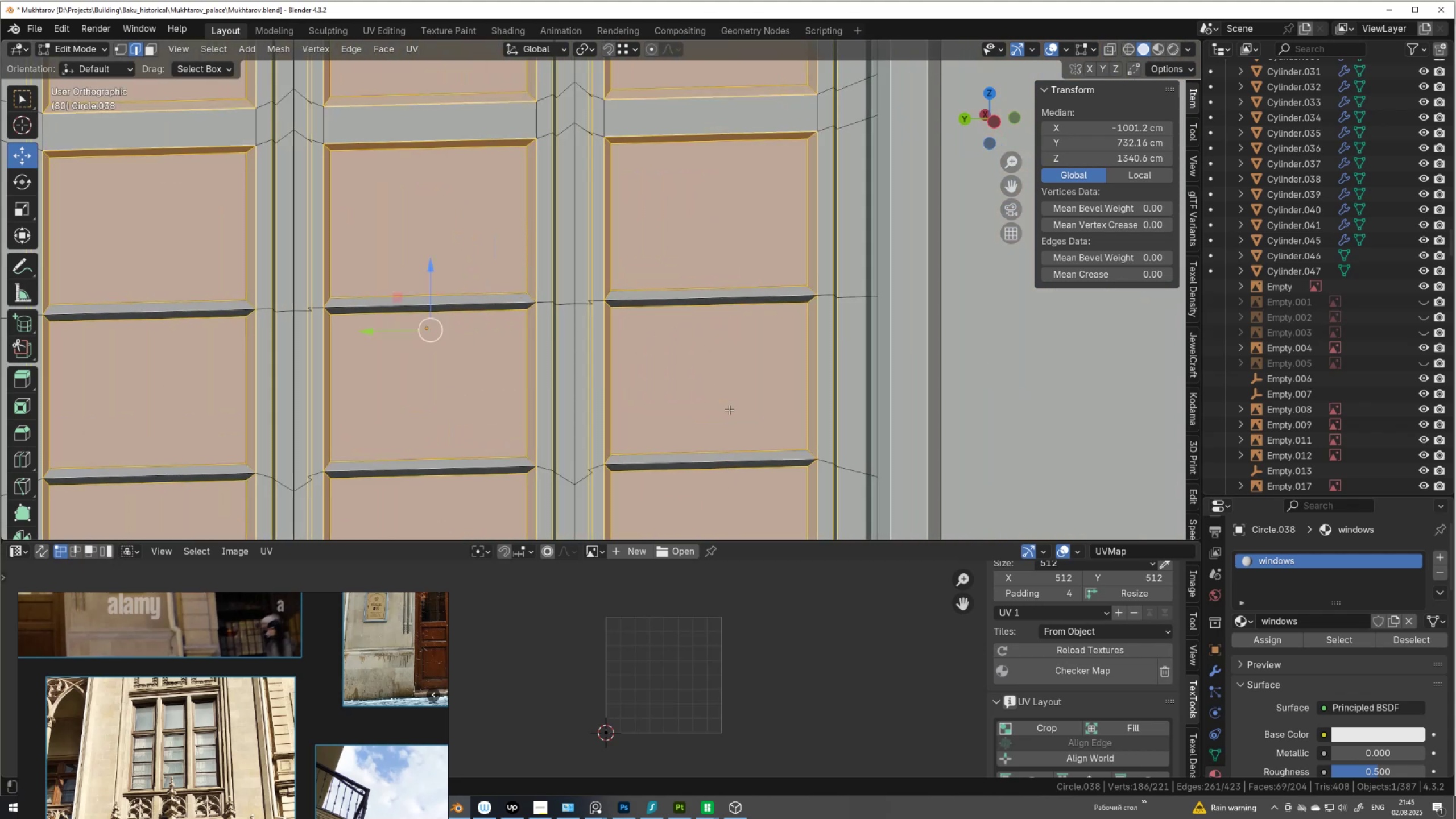 
scroll: coordinate [750, 403], scroll_direction: down, amount: 2.0
 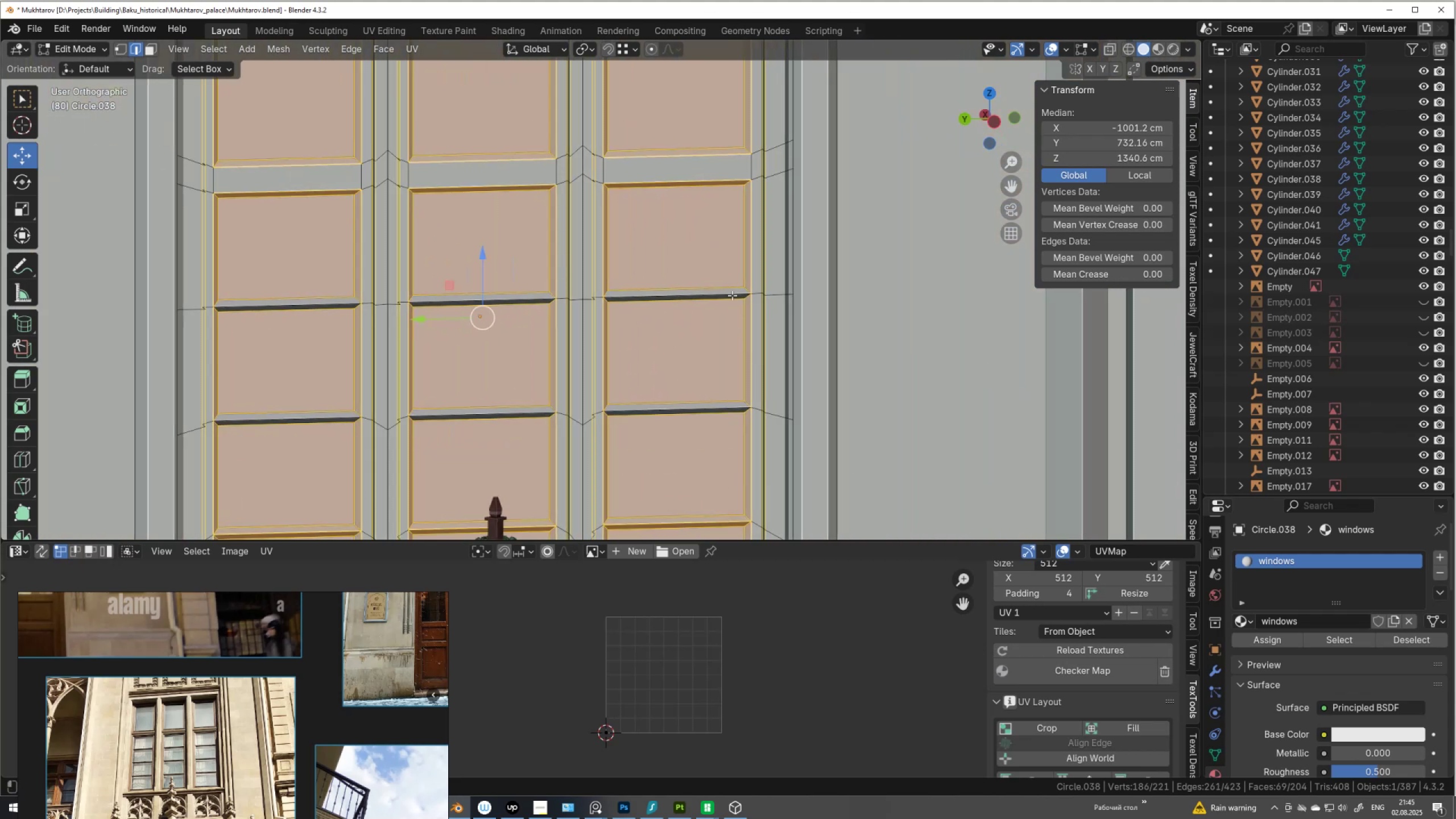 
hold_key(key=ShiftLeft, duration=0.77)
 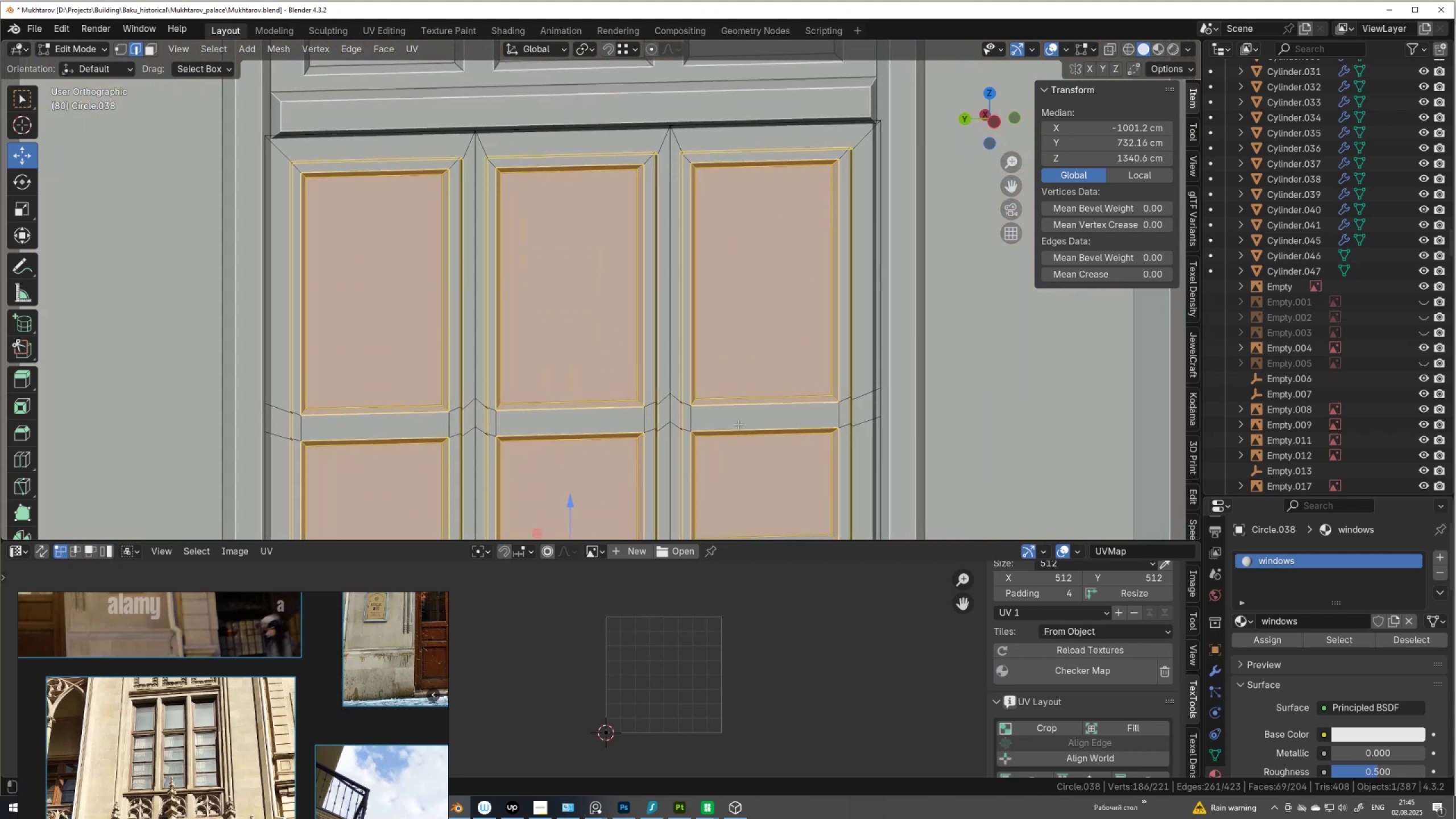 
scroll: coordinate [748, 456], scroll_direction: down, amount: 2.0
 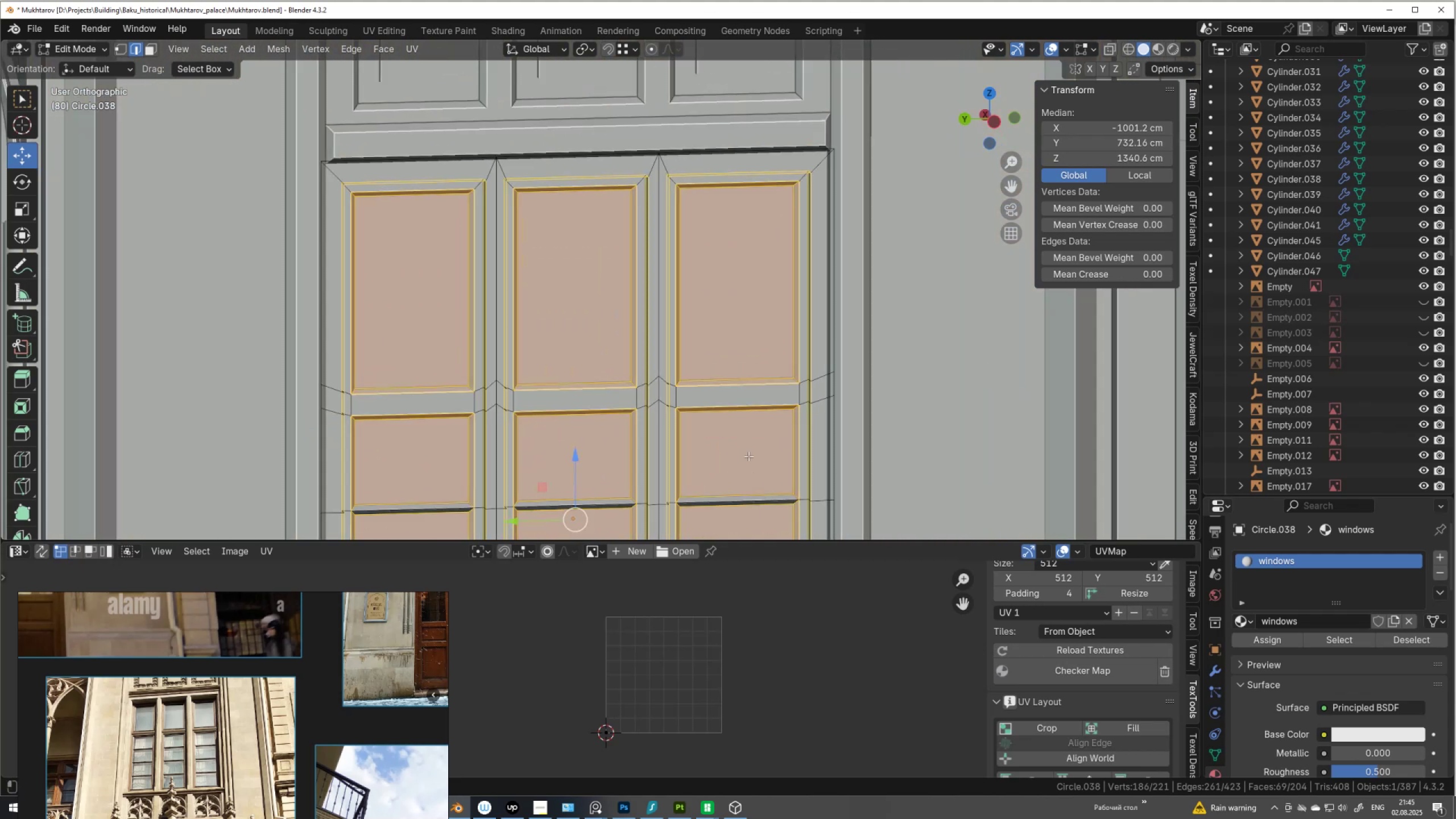 
hold_key(key=ShiftLeft, duration=1.2)
 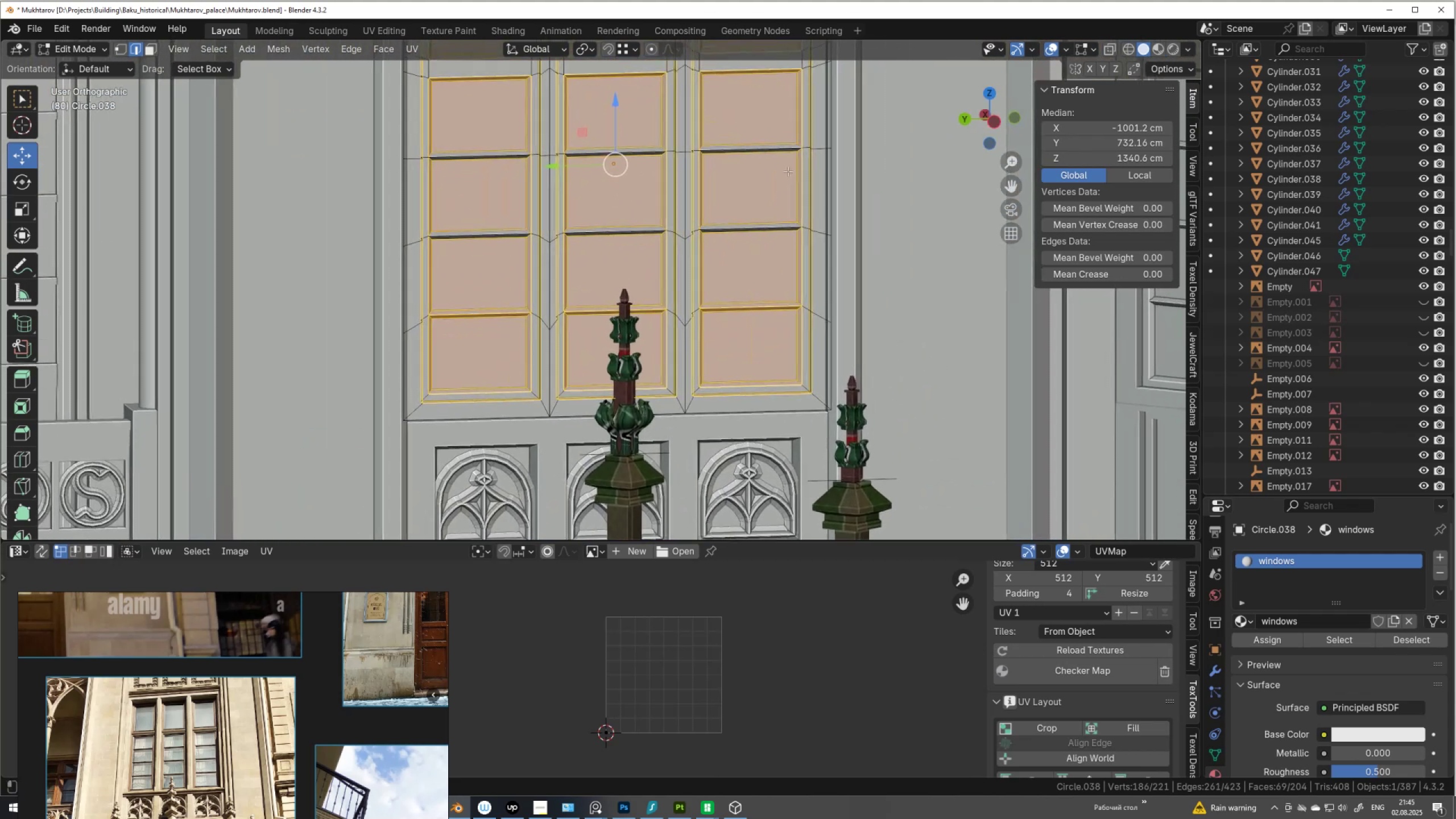 
scroll: coordinate [732, 247], scroll_direction: up, amount: 4.0
 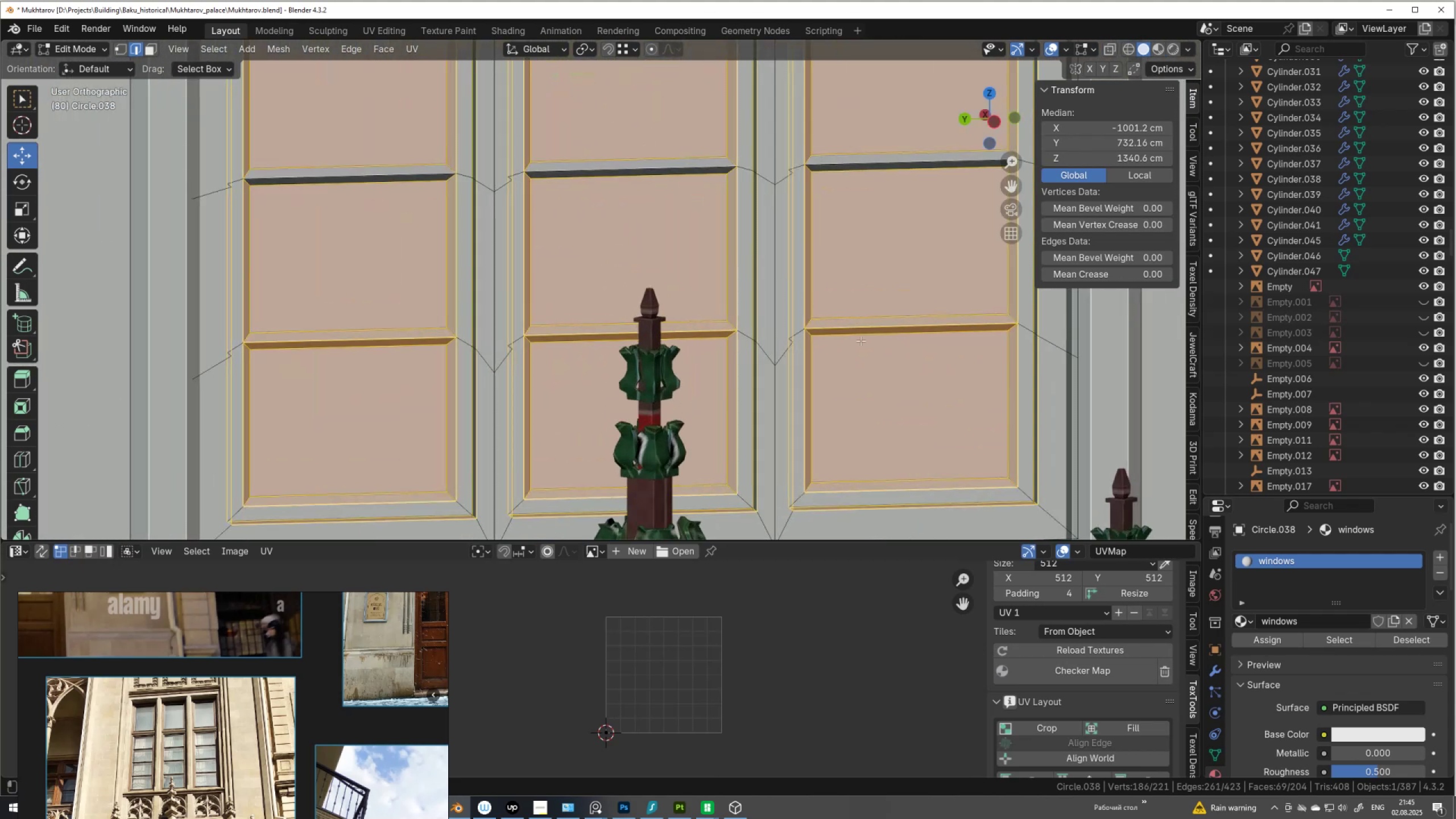 
hold_key(key=ControlLeft, duration=1.53)
left_click_drag(start_coordinate=[890, 325], to_coordinate=[894, 329])
 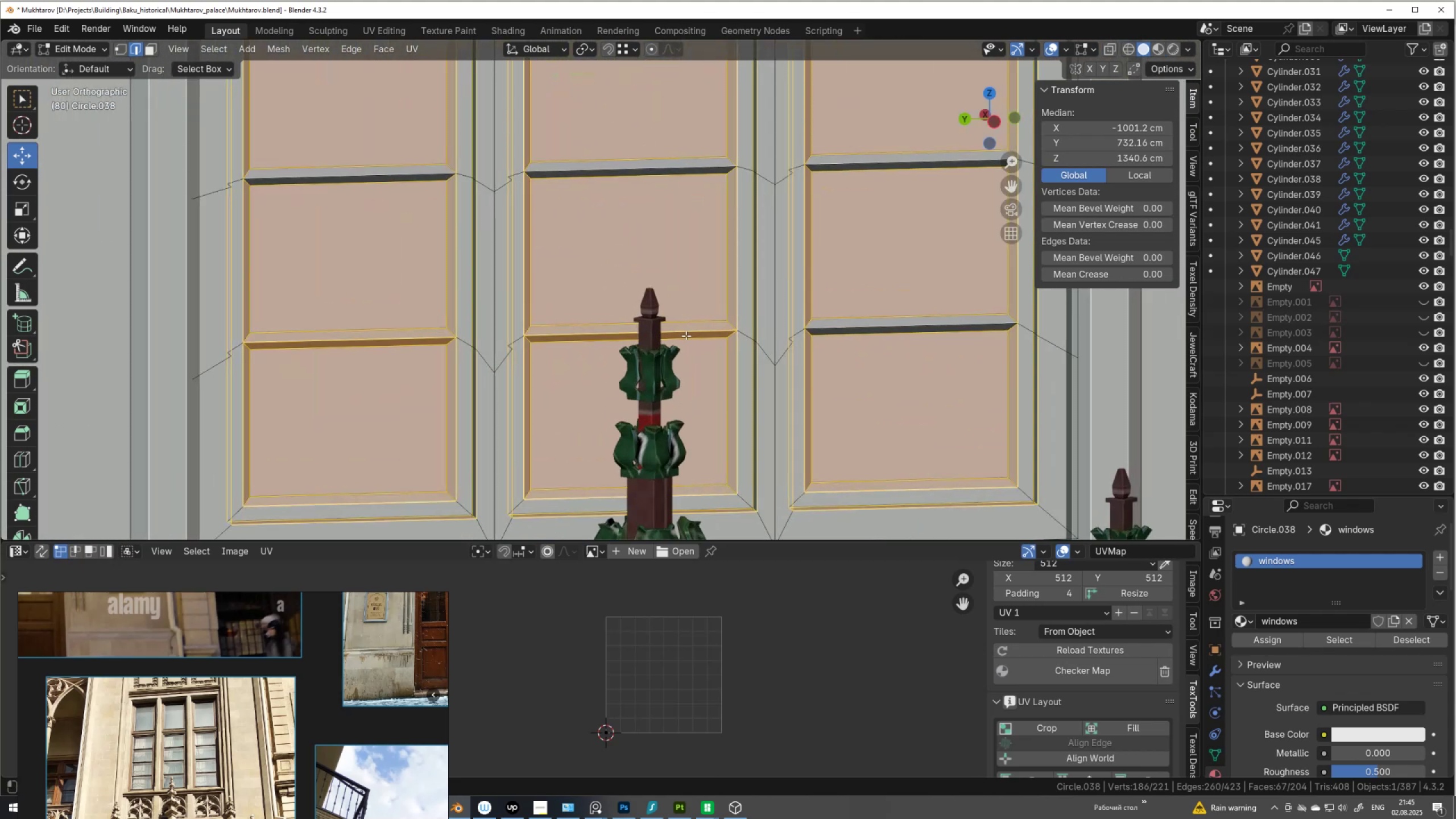 
hold_key(key=ControlLeft, duration=1.52)
left_click_drag(start_coordinate=[617, 330], to_coordinate=[619, 337])
 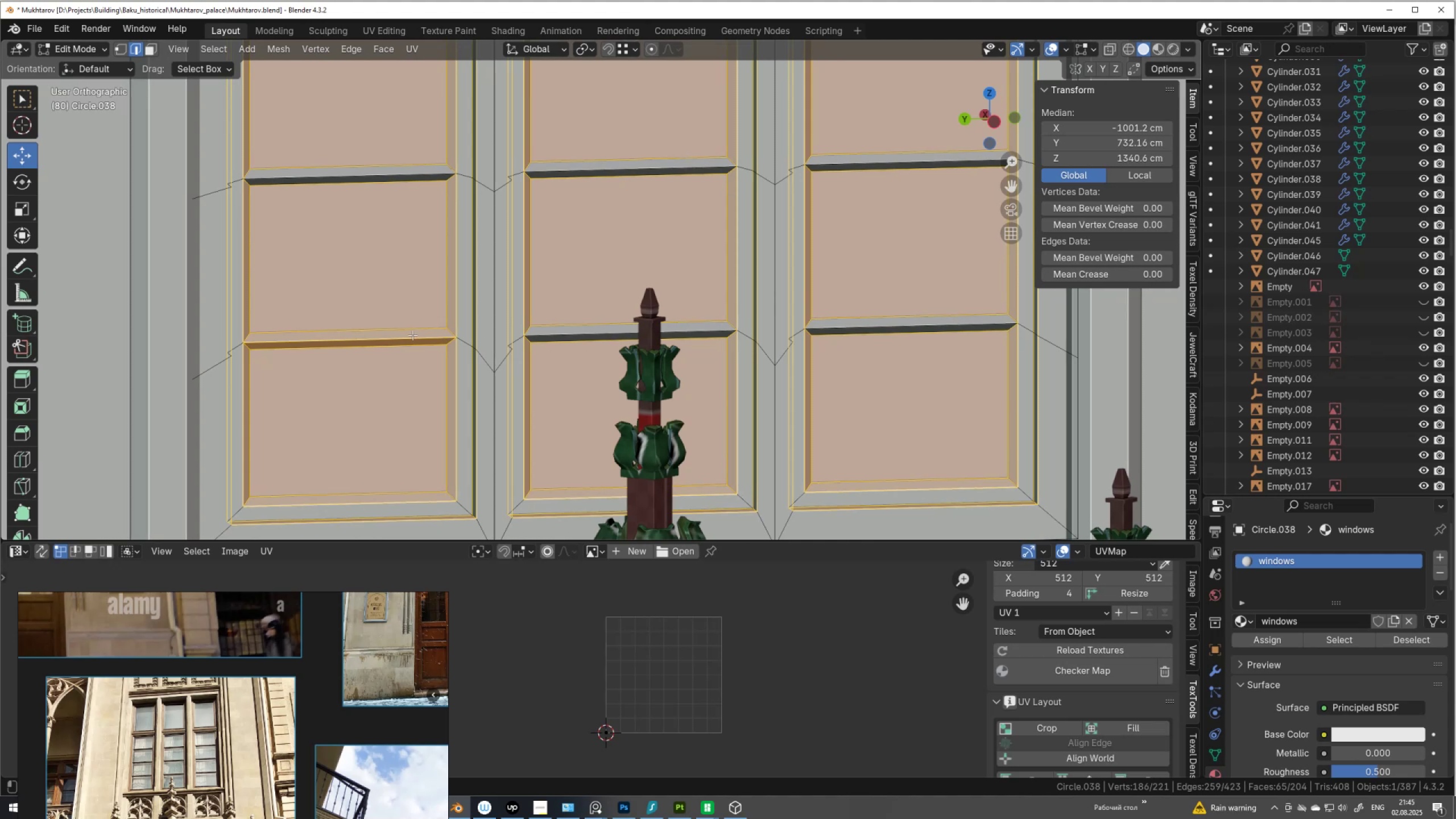 
left_click_drag(start_coordinate=[412, 335], to_coordinate=[417, 341])
 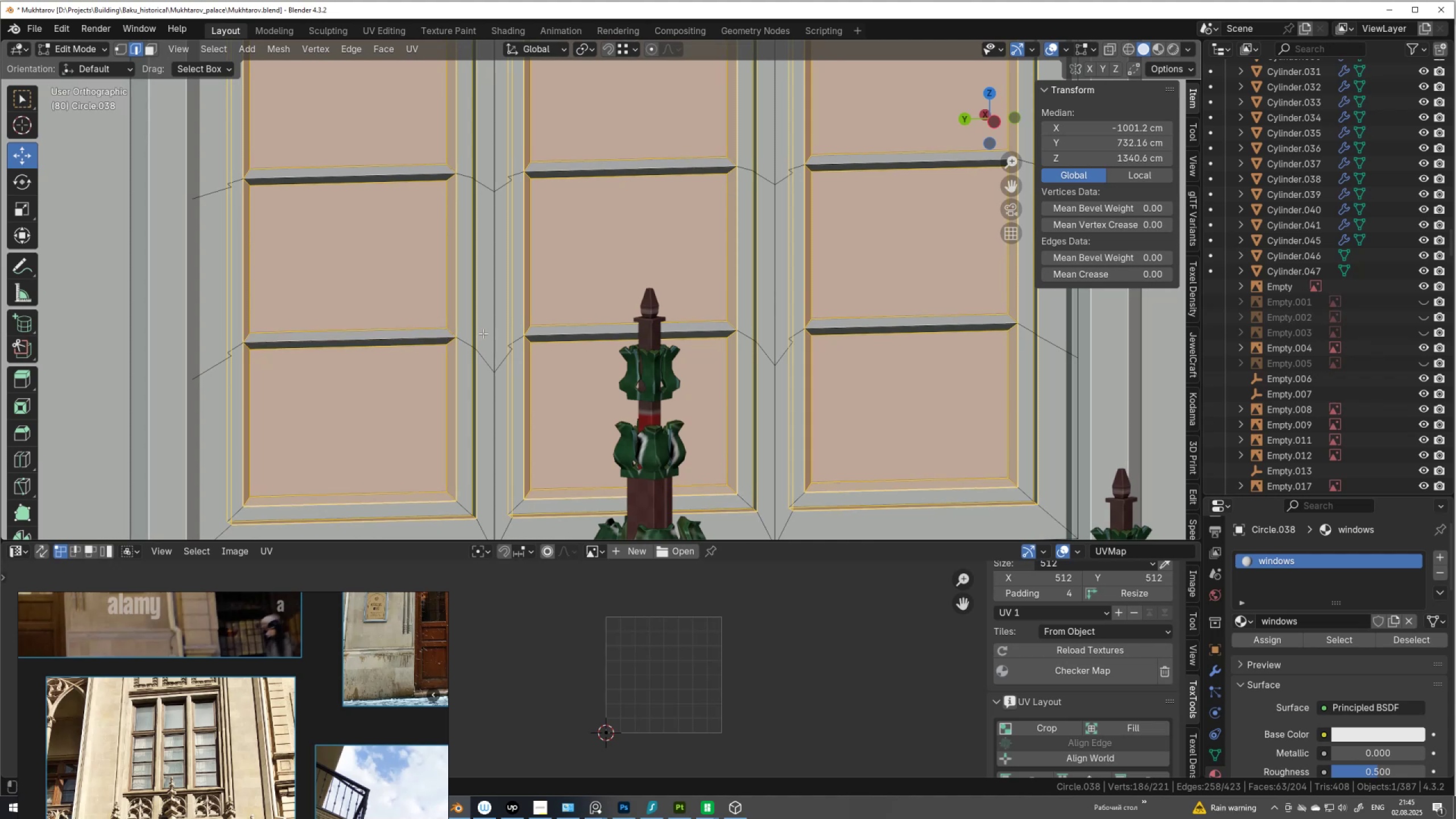 
hold_key(key=ControlLeft, duration=0.43)
 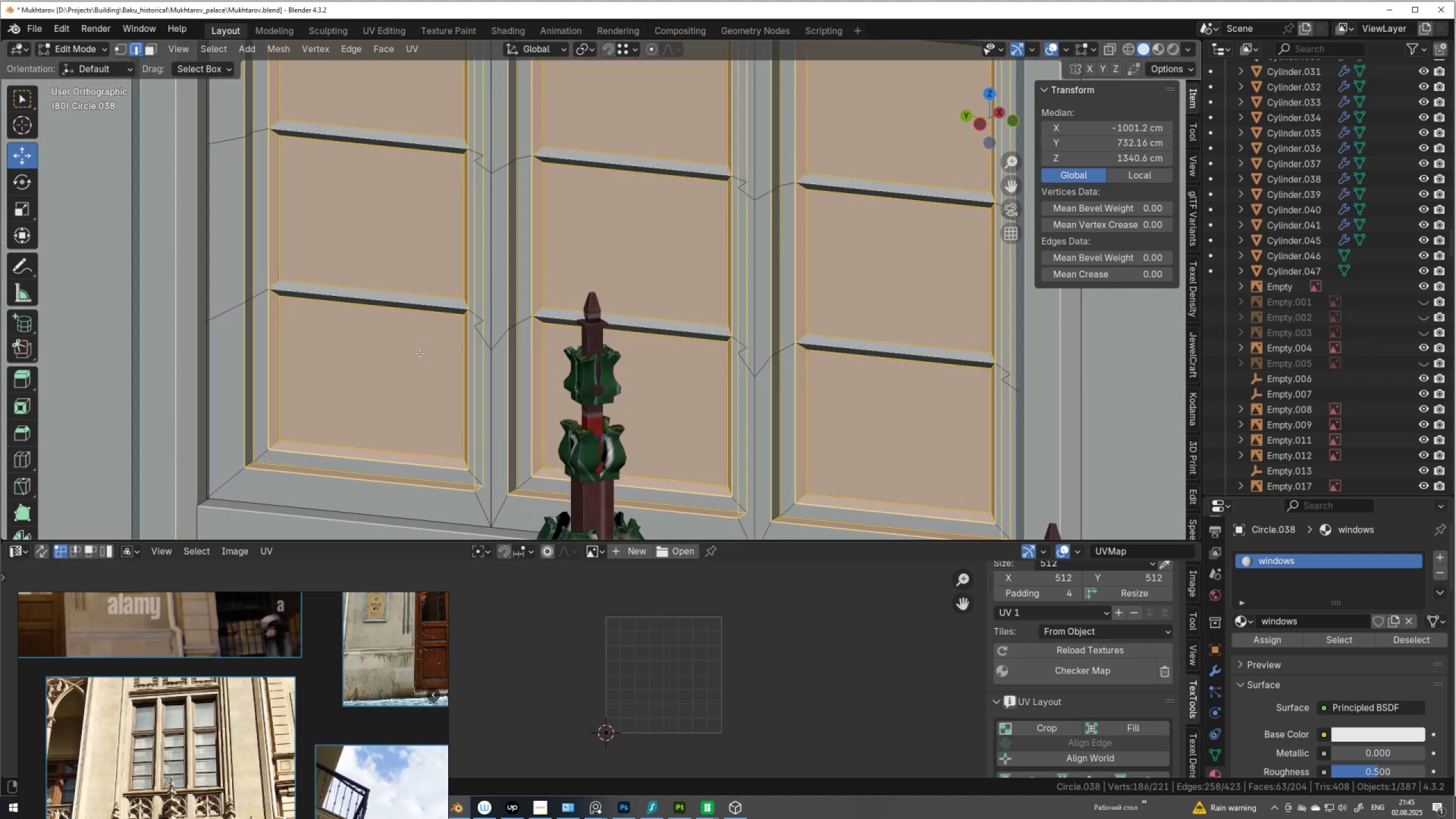 
hold_key(key=ShiftLeft, duration=0.94)
left_click([262, 461])
 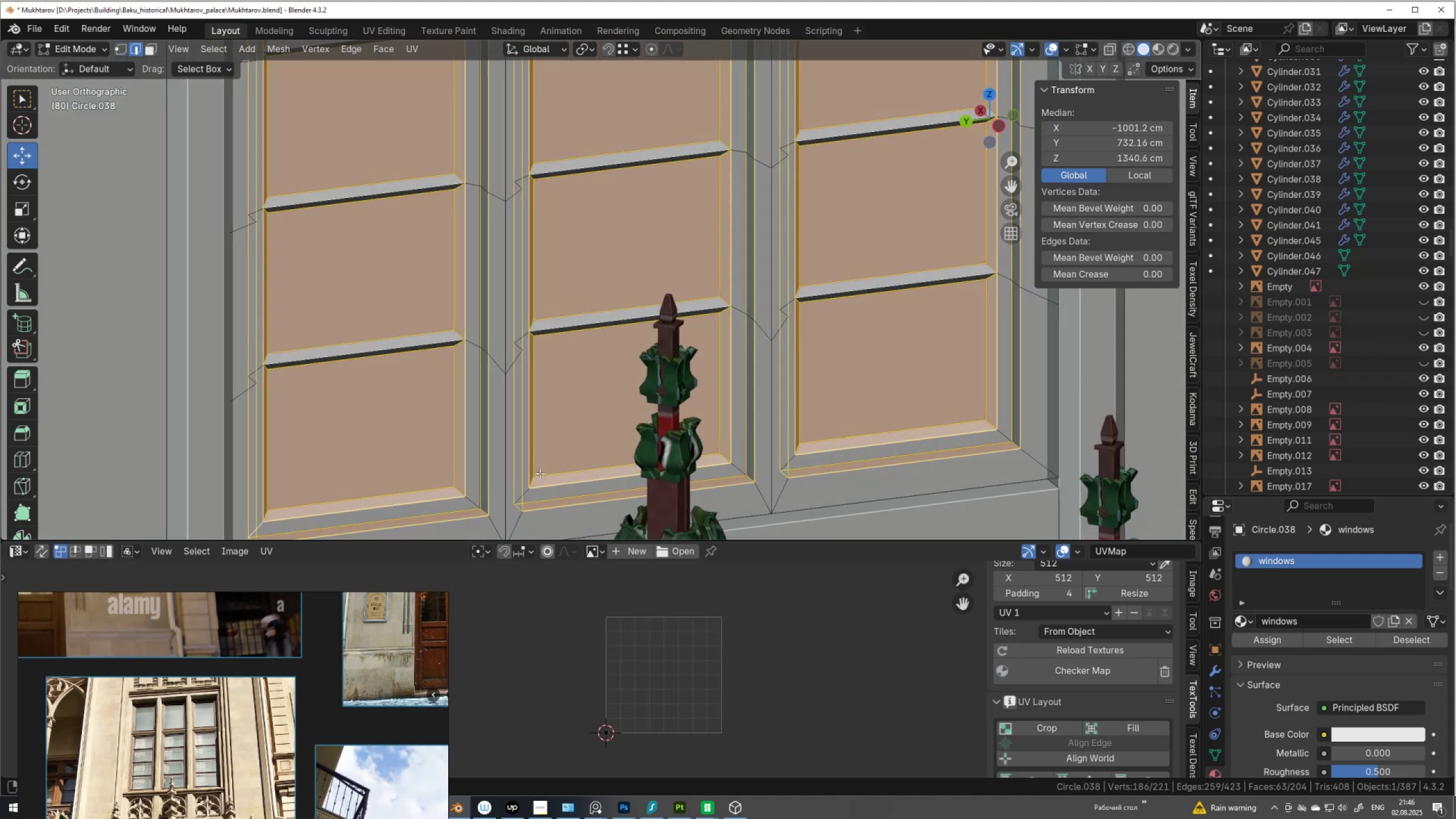 
hold_key(key=ShiftLeft, duration=0.48)
 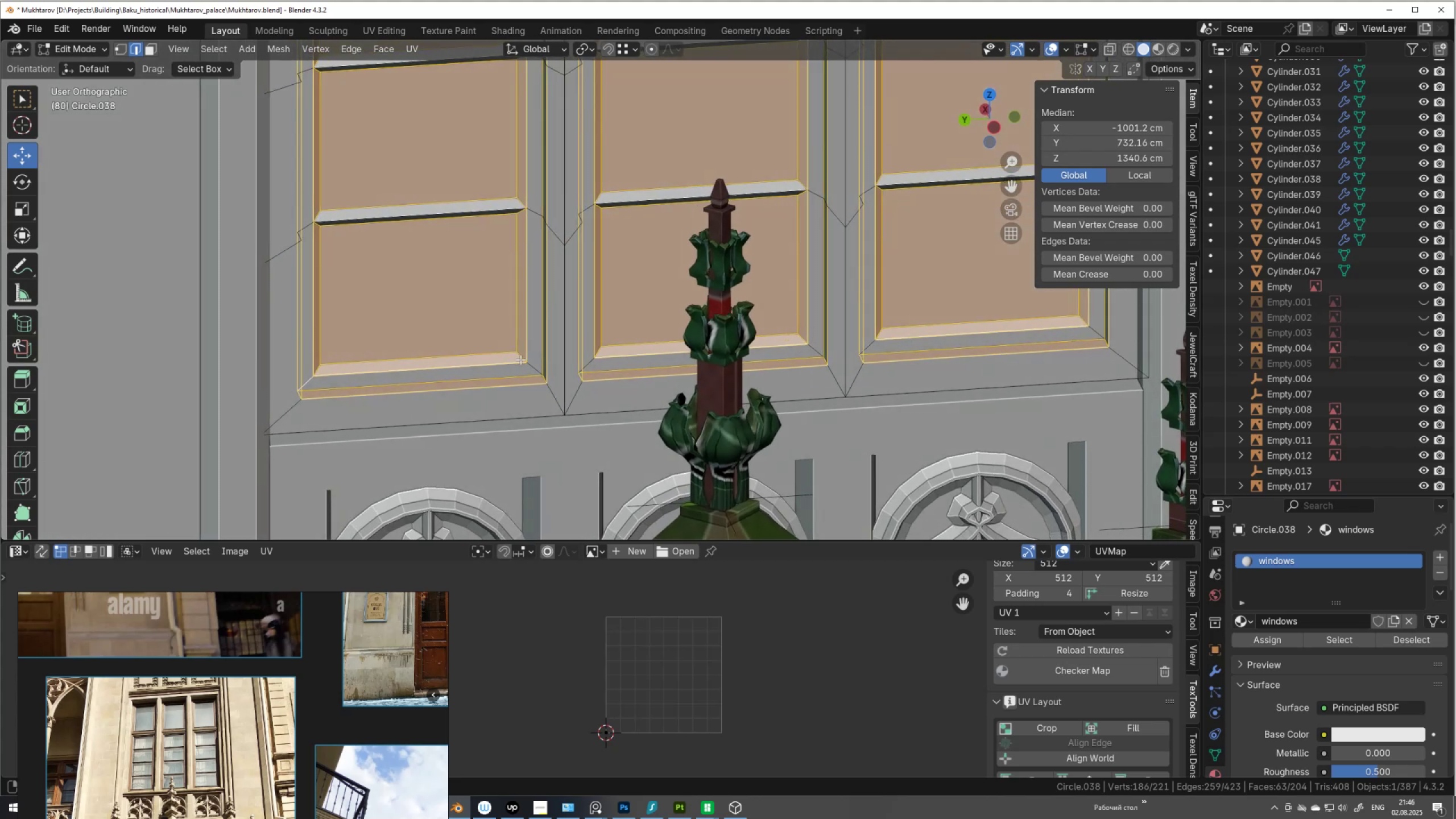 
hold_key(key=ShiftLeft, duration=1.53)
left_click([539, 370])
 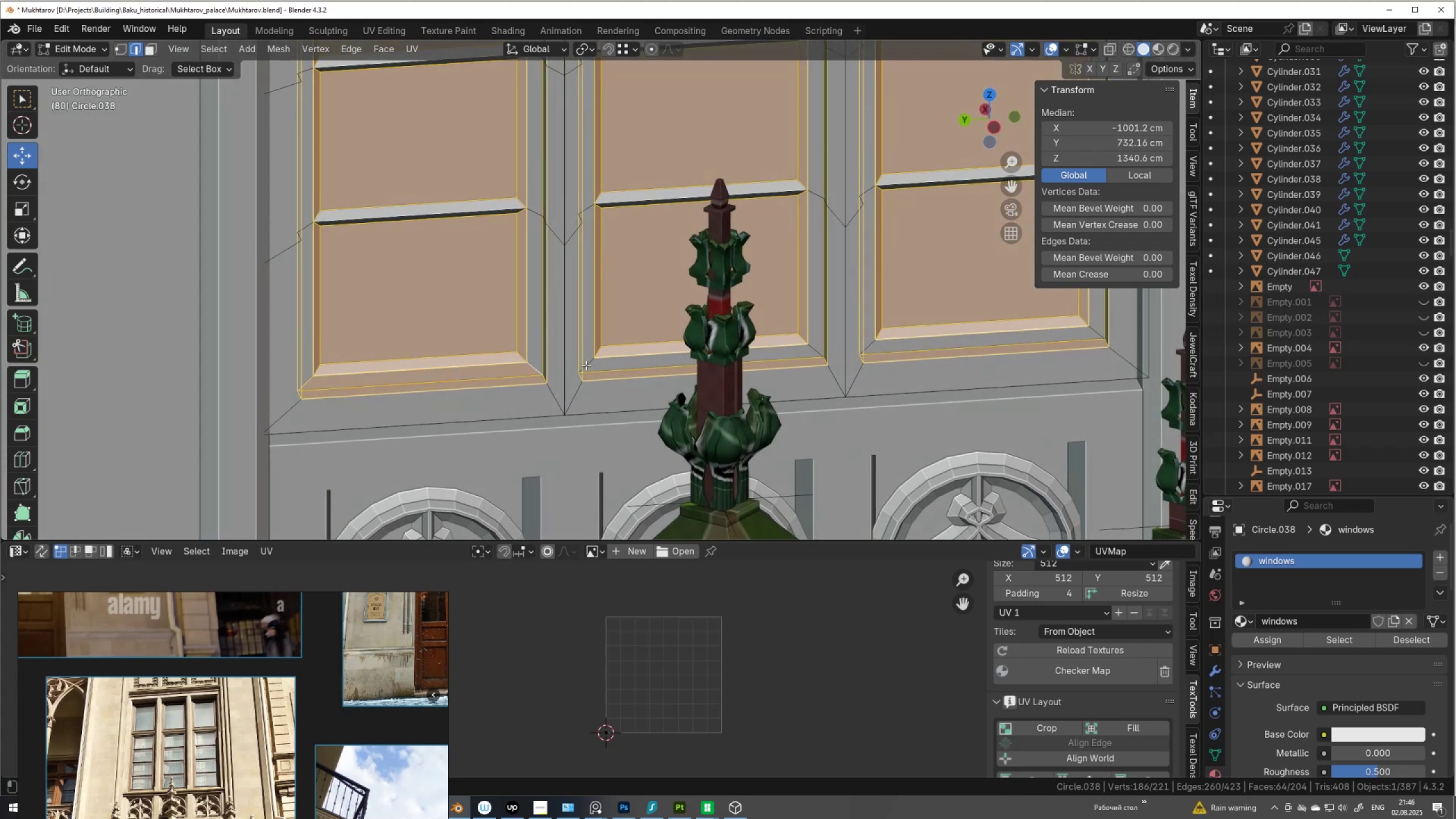 
hold_key(key=ShiftLeft, duration=1.51)
left_click([818, 354])
 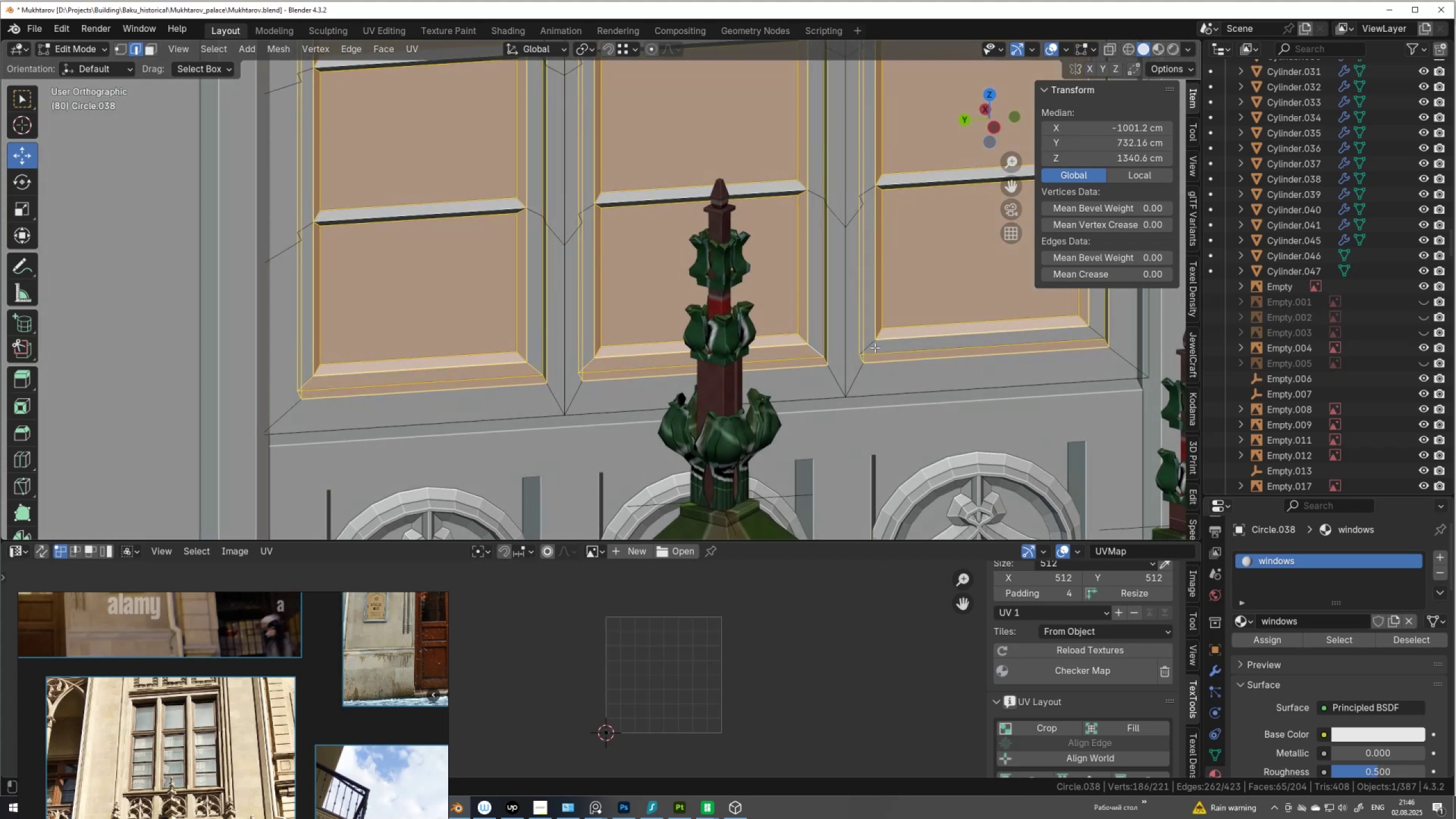 
hold_key(key=ShiftLeft, duration=1.52)
left_click([868, 345])
 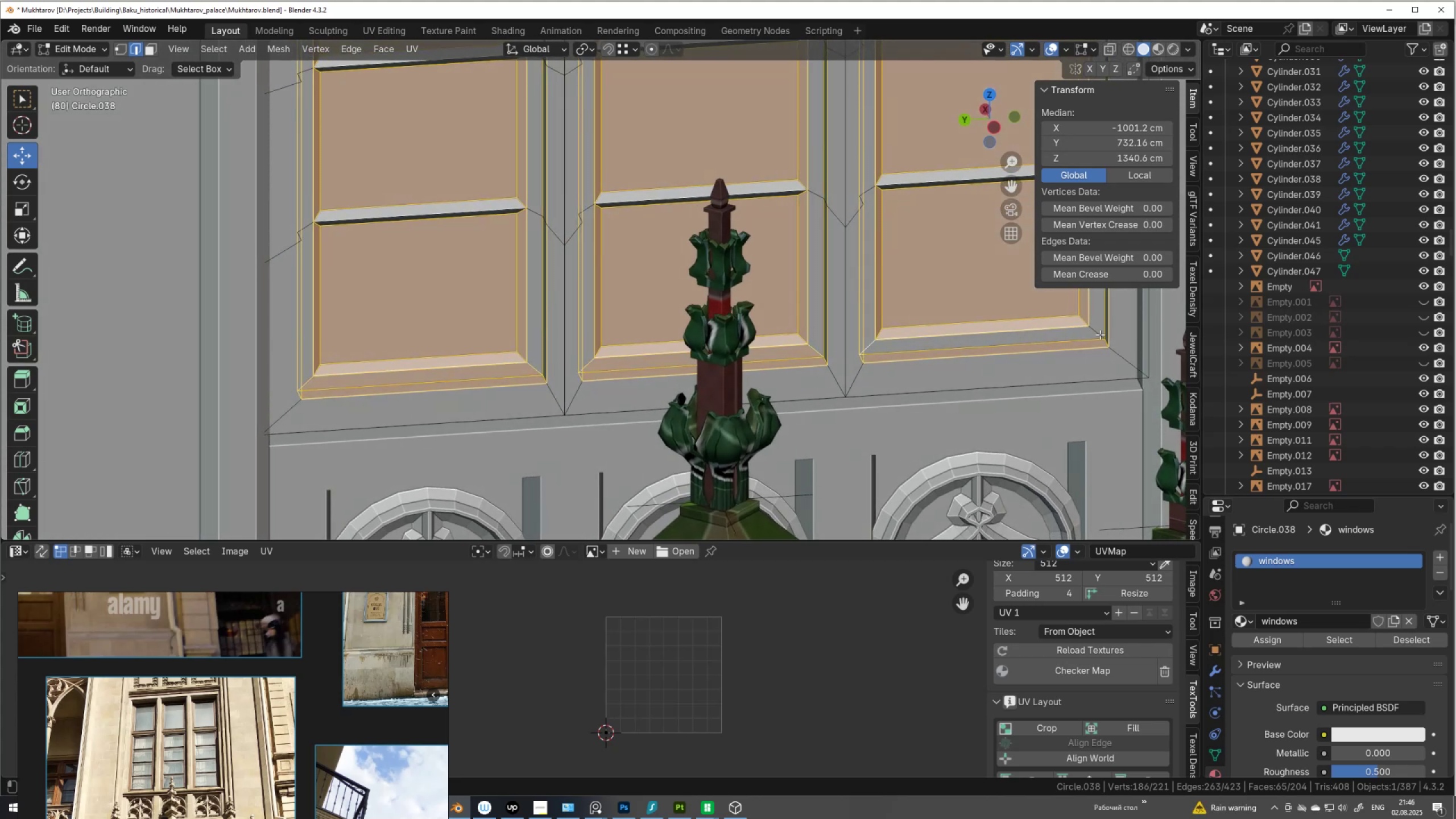 
hold_key(key=ShiftLeft, duration=0.38)
left_click([1099, 332])
 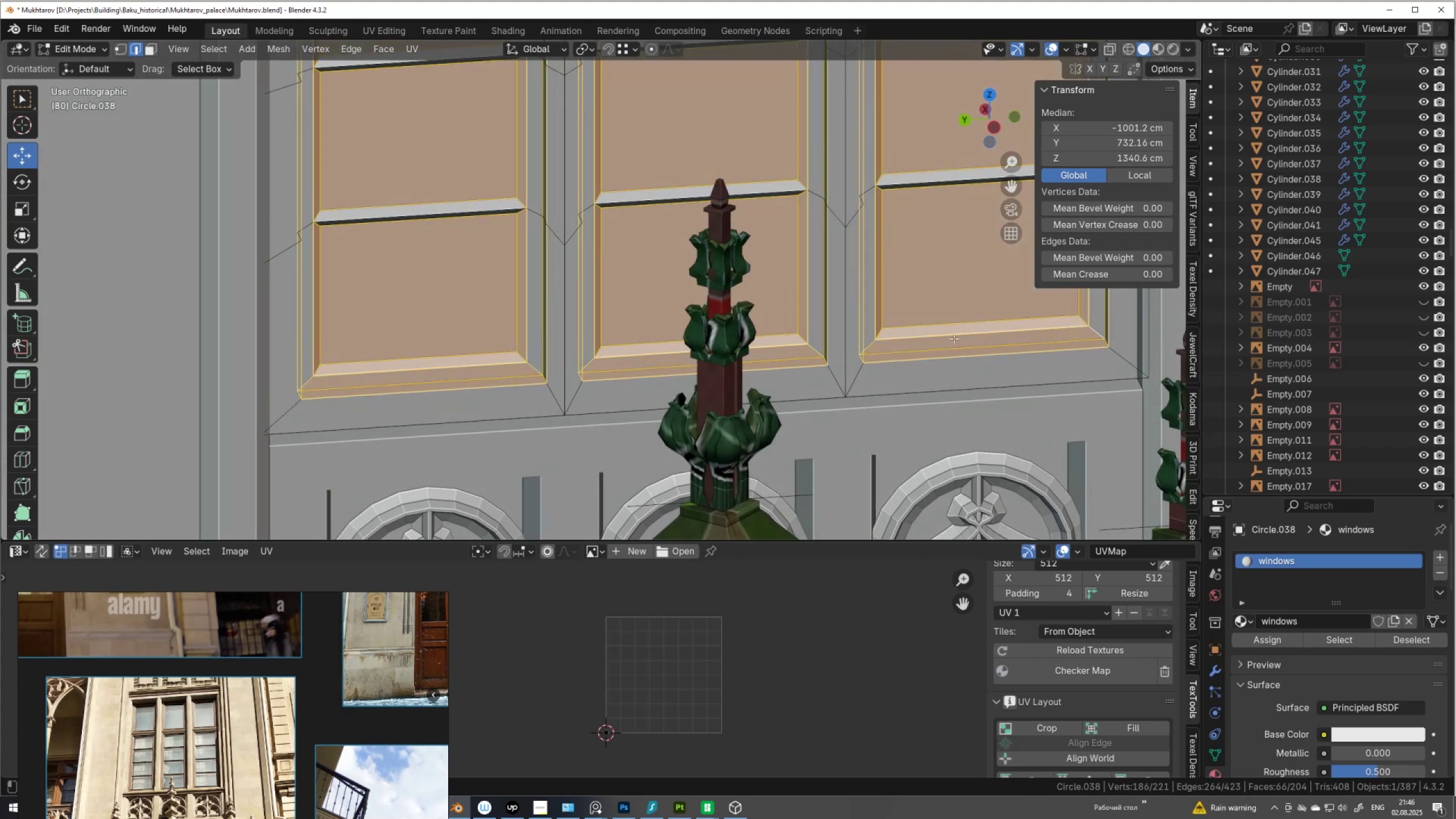 
scroll: coordinate [918, 344], scroll_direction: down, amount: 3.0
 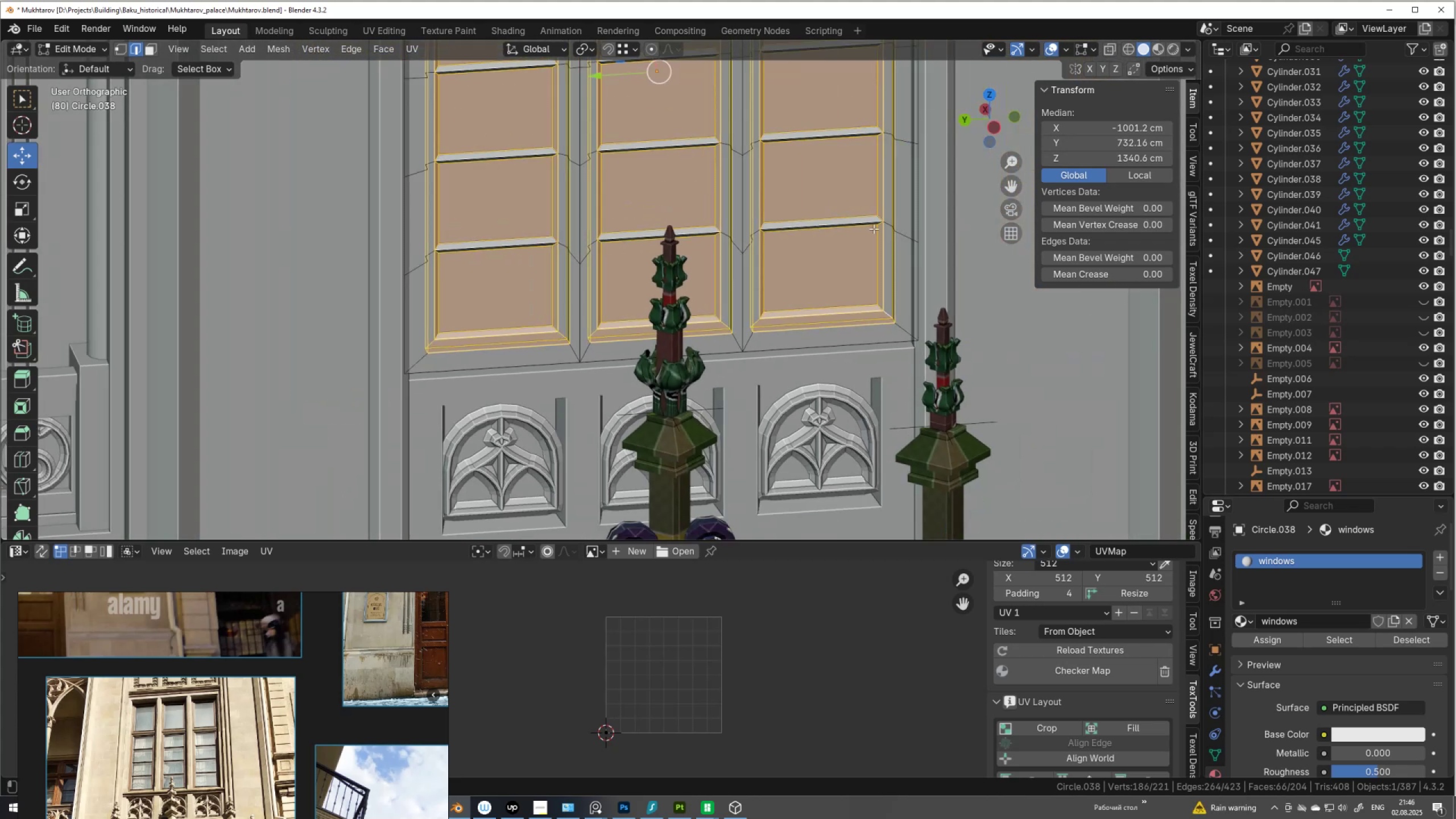 
hold_key(key=ShiftLeft, duration=1.26)
 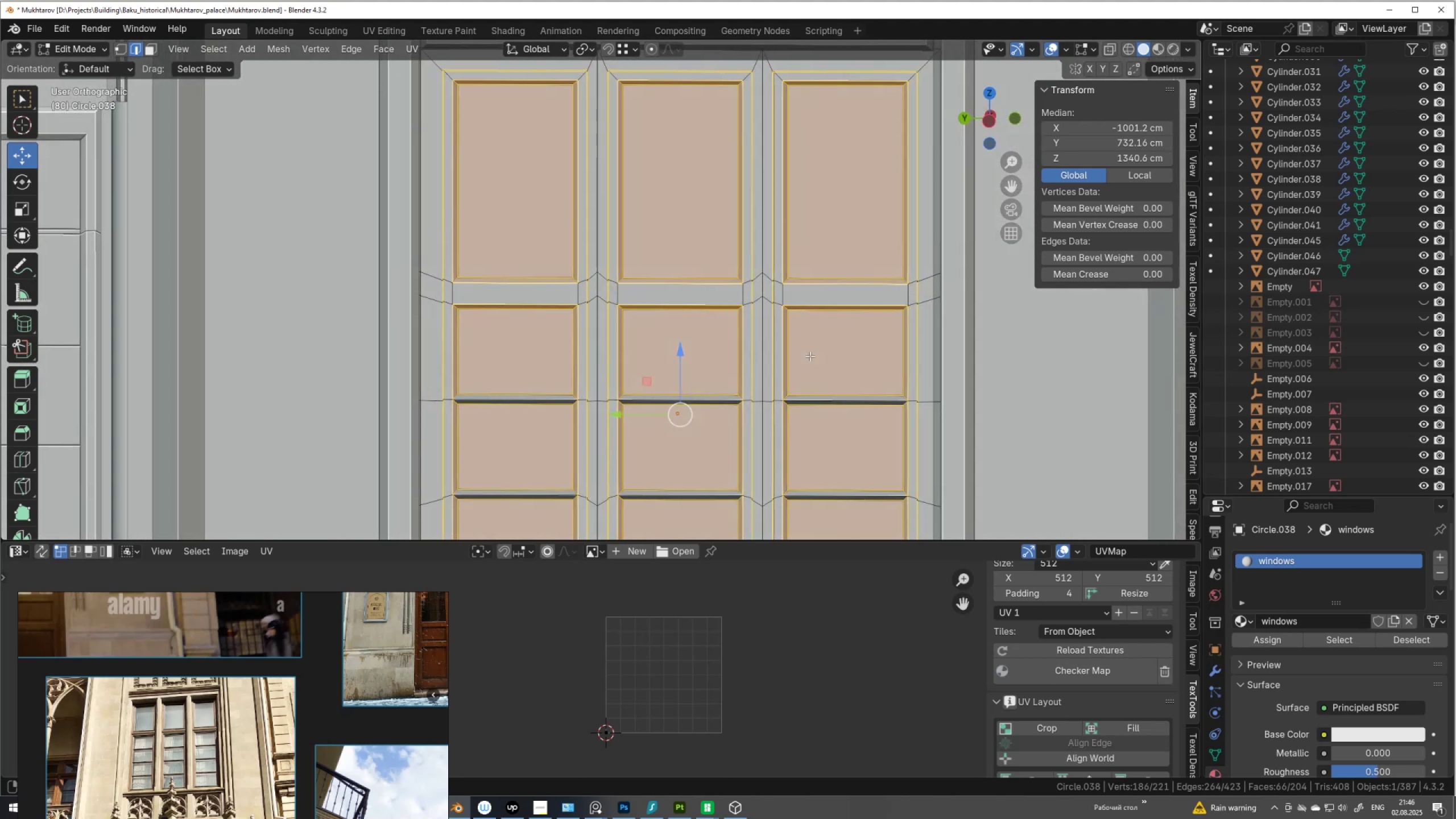 
hold_key(key=ShiftLeft, duration=1.53)
 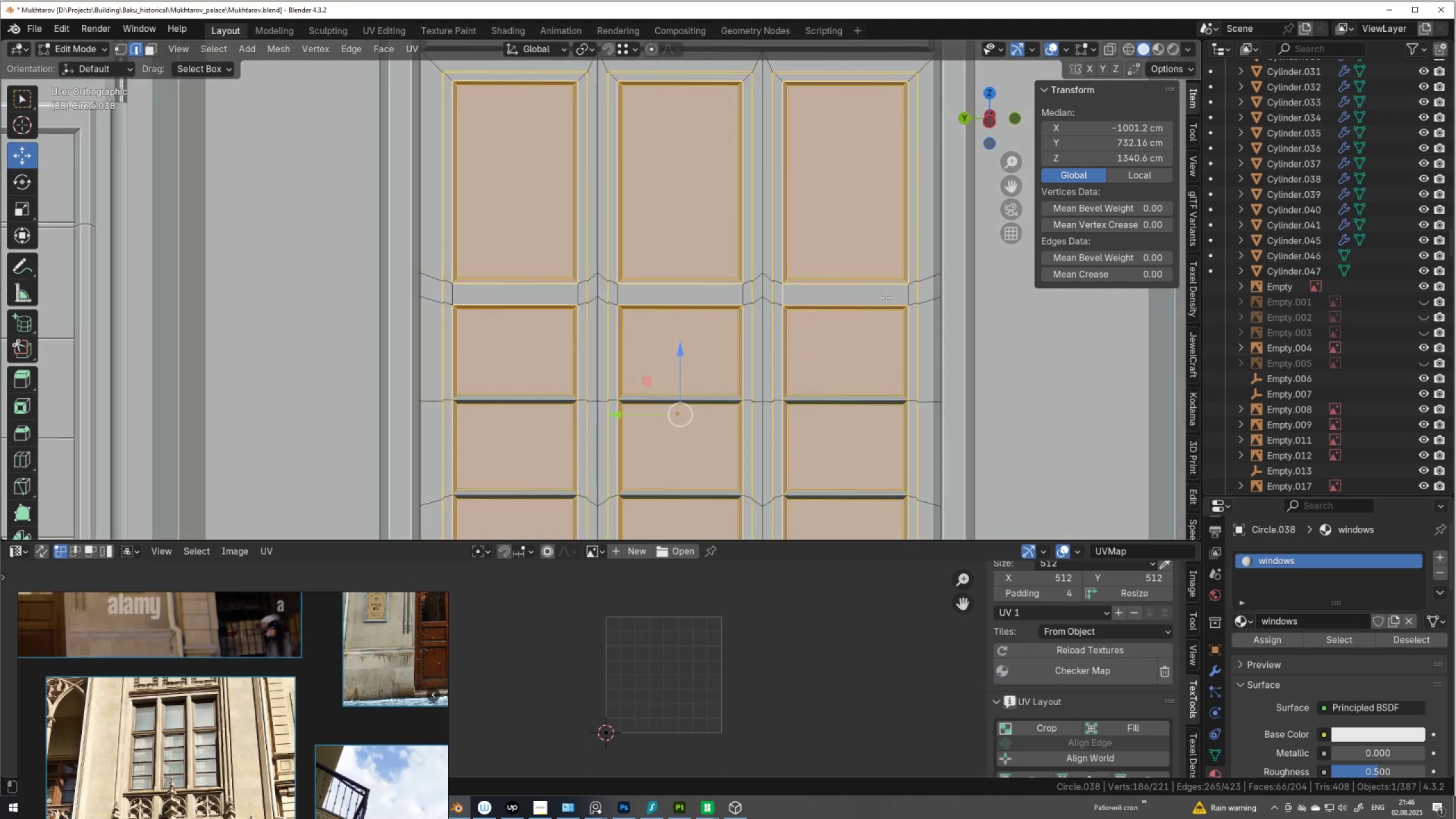 
hold_key(key=ShiftLeft, duration=1.52)
left_click([784, 296])
 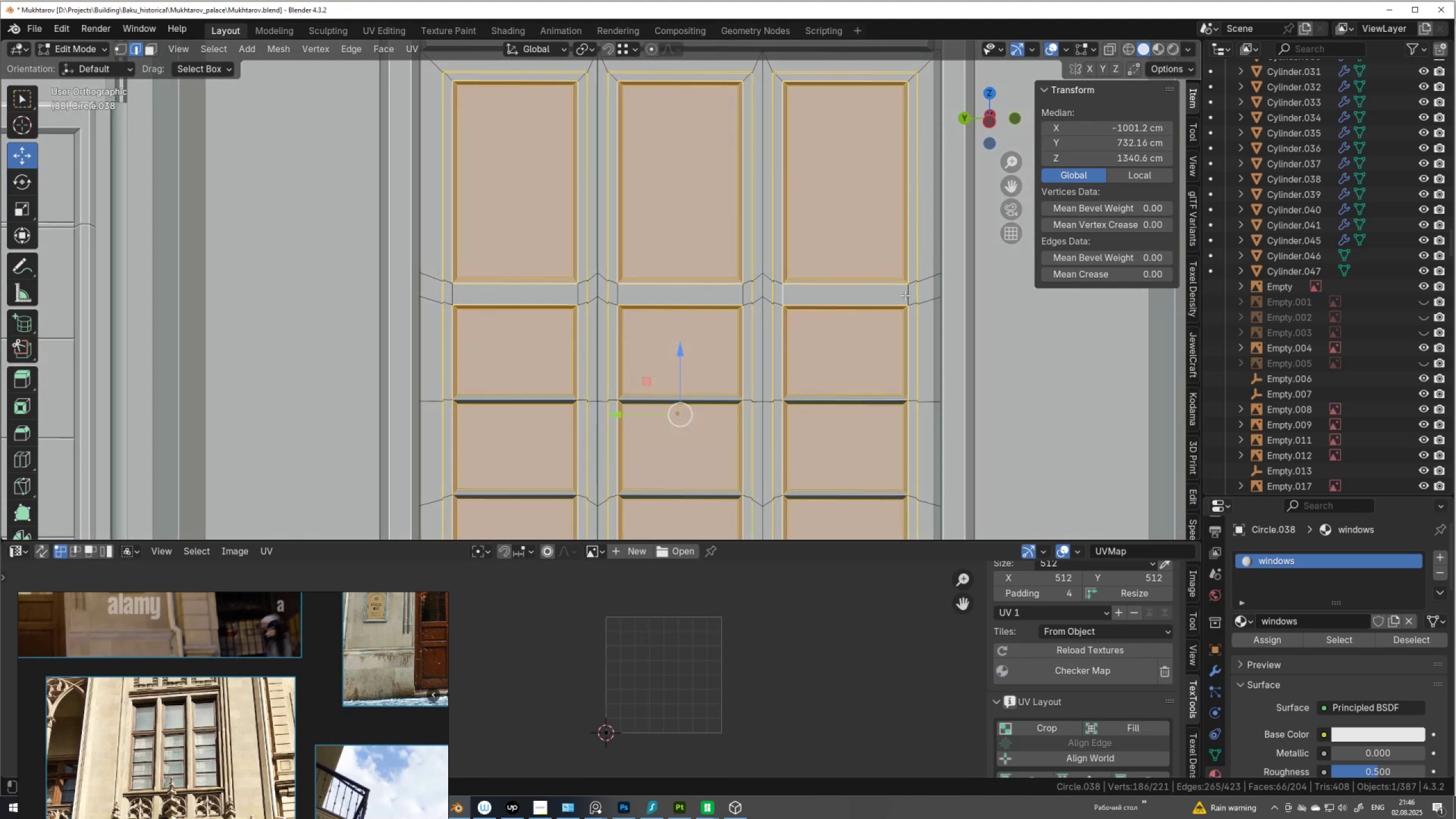 
left_click([907, 295])
 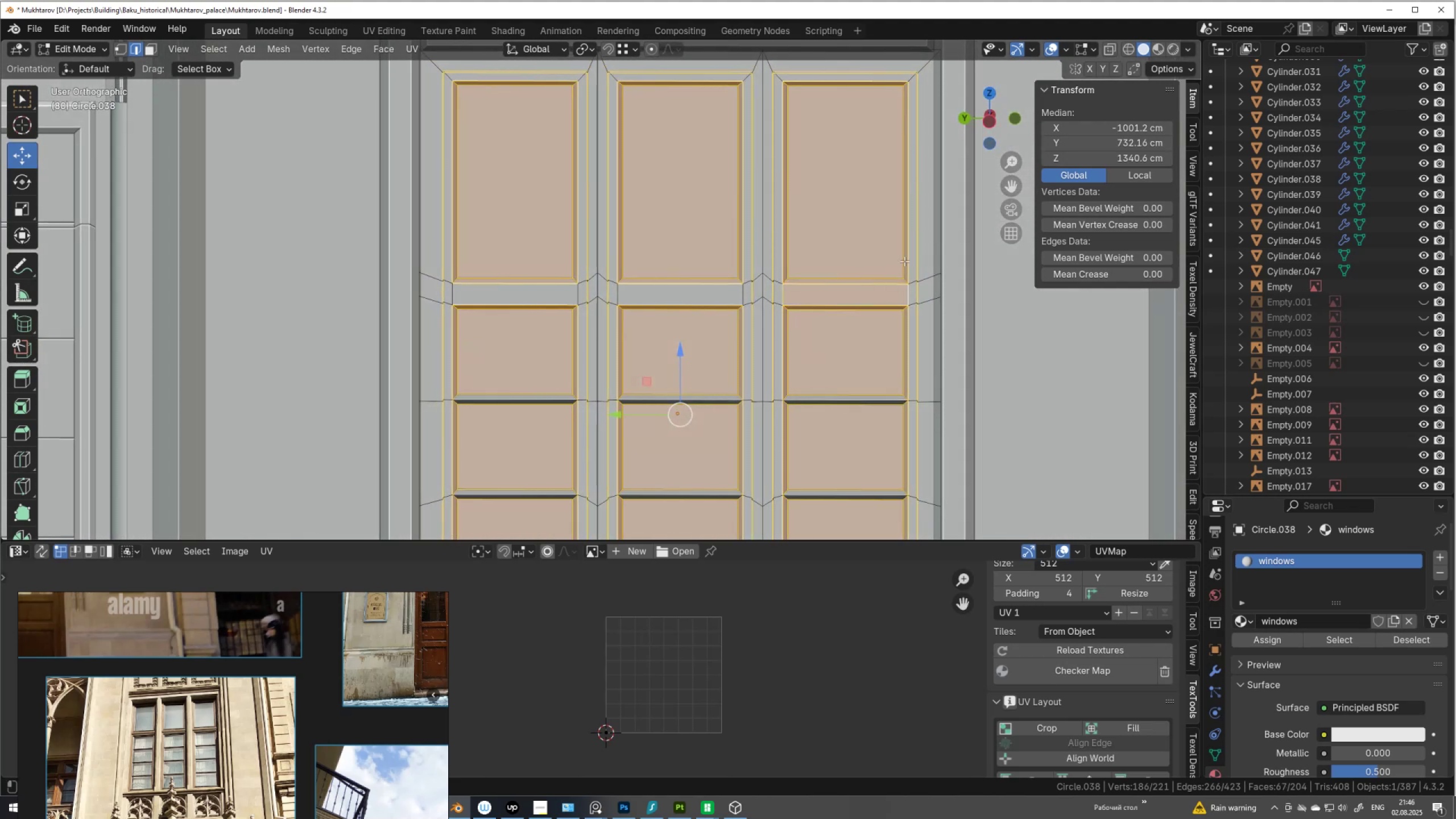 
hold_key(key=ShiftLeft, duration=1.52)
left_click([781, 188])
 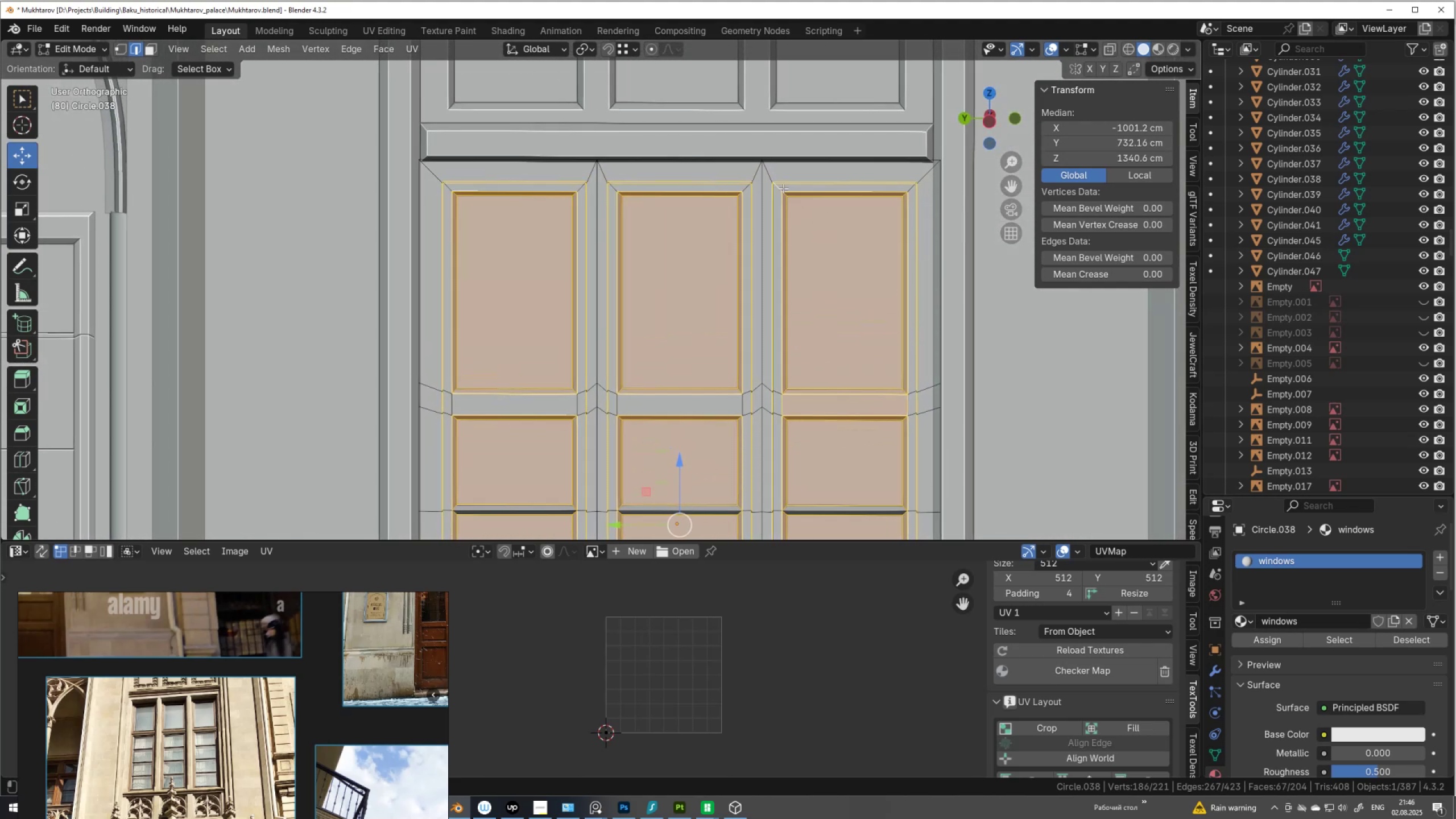 
hold_key(key=ShiftLeft, duration=1.51)
left_click([911, 189])
 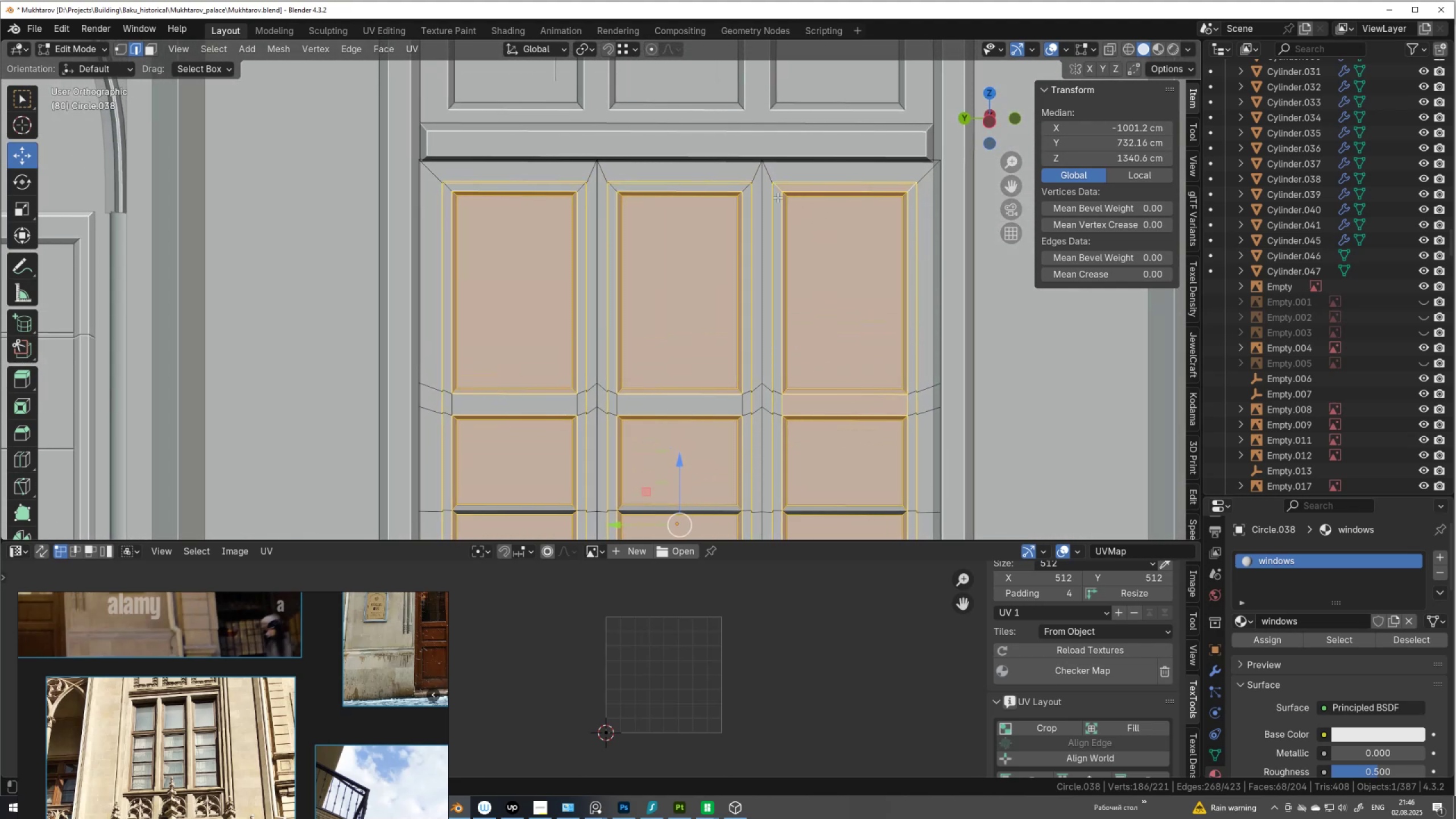 
hold_key(key=ShiftLeft, duration=1.52)
left_click([744, 188])
 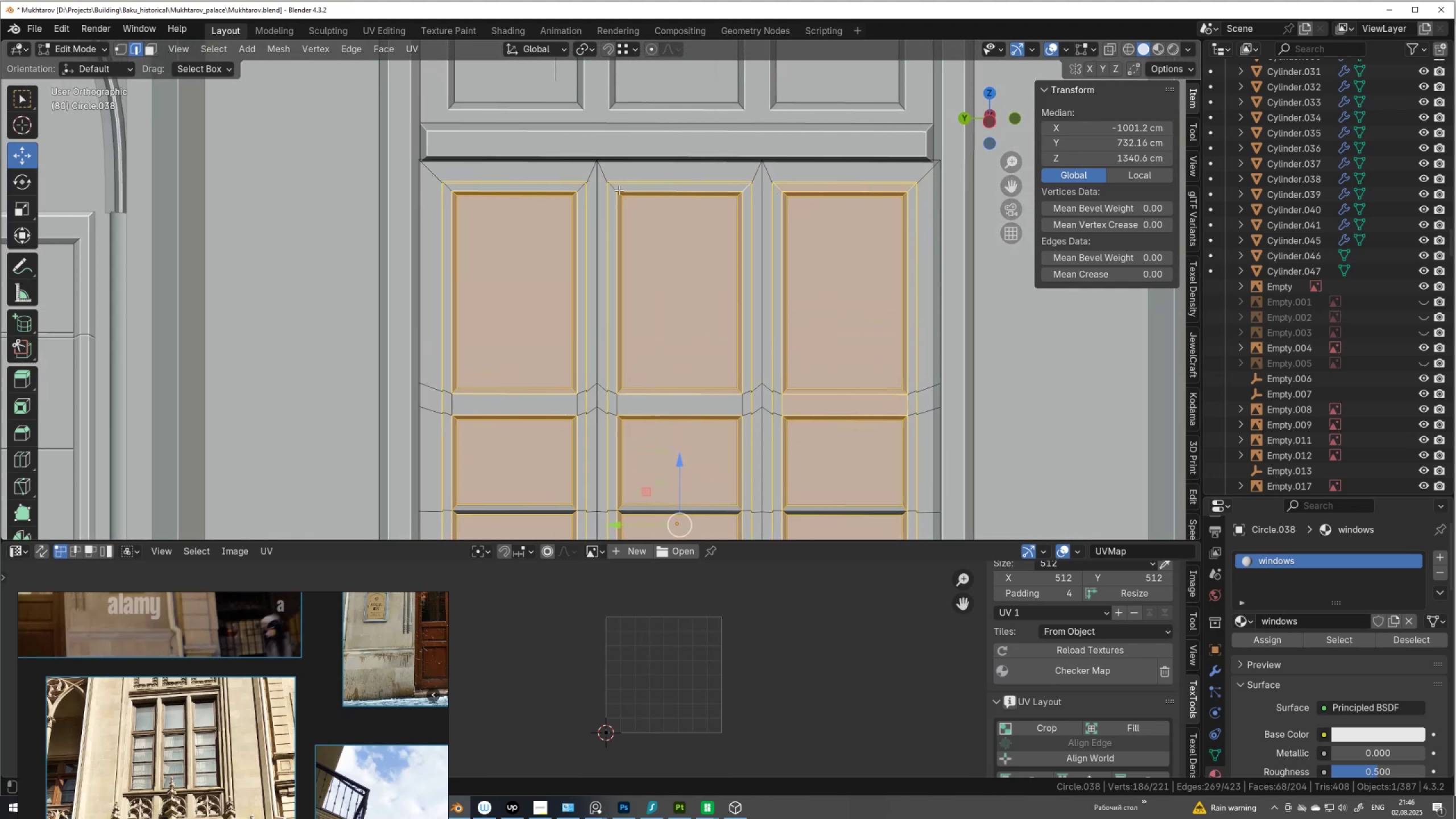 
hold_key(key=ShiftLeft, duration=1.52)
 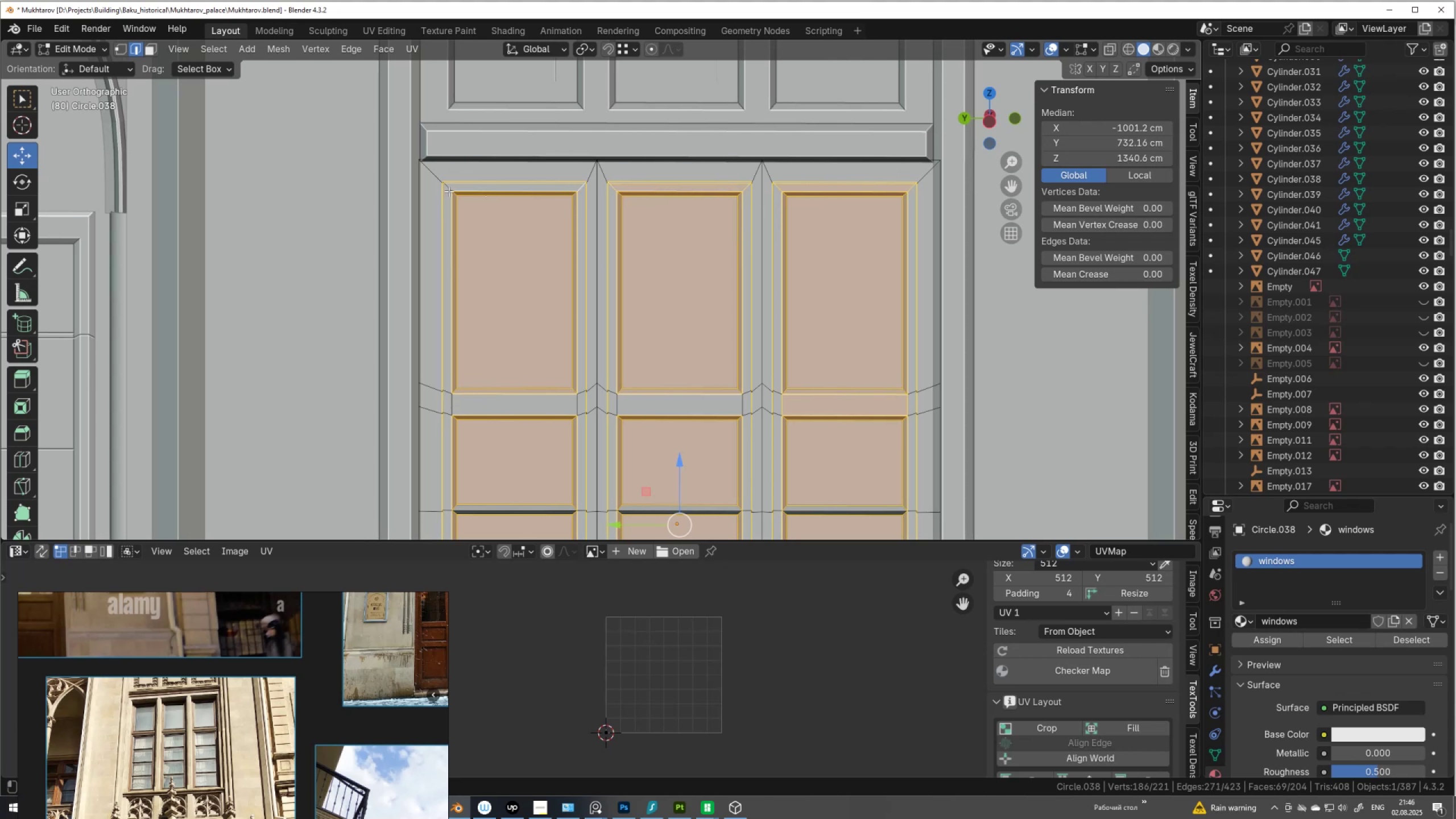 
hold_key(key=ShiftLeft, duration=1.53)
left_click([449, 187])
 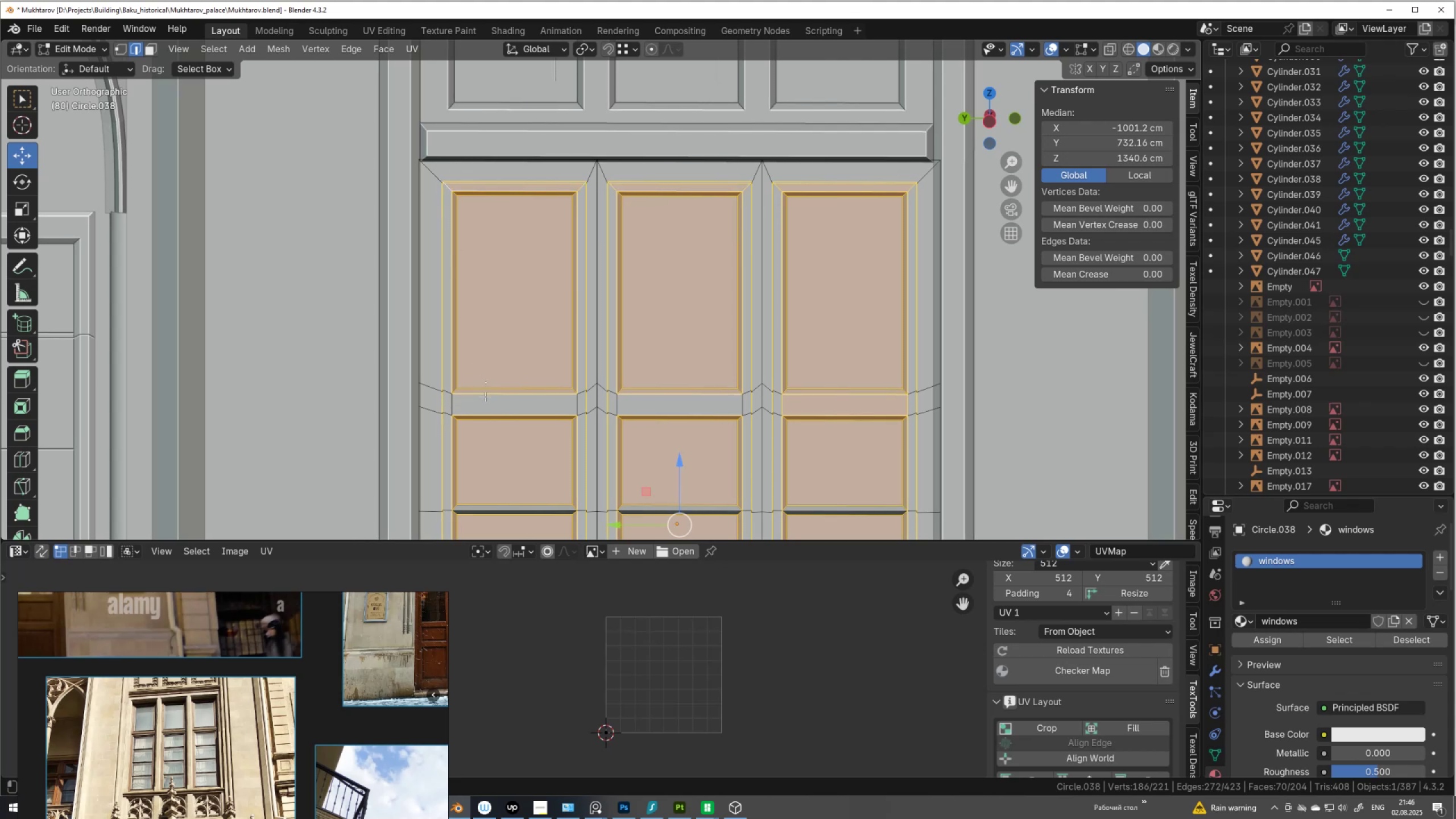 
hold_key(key=ShiftLeft, duration=1.51)
left_click([456, 407])
 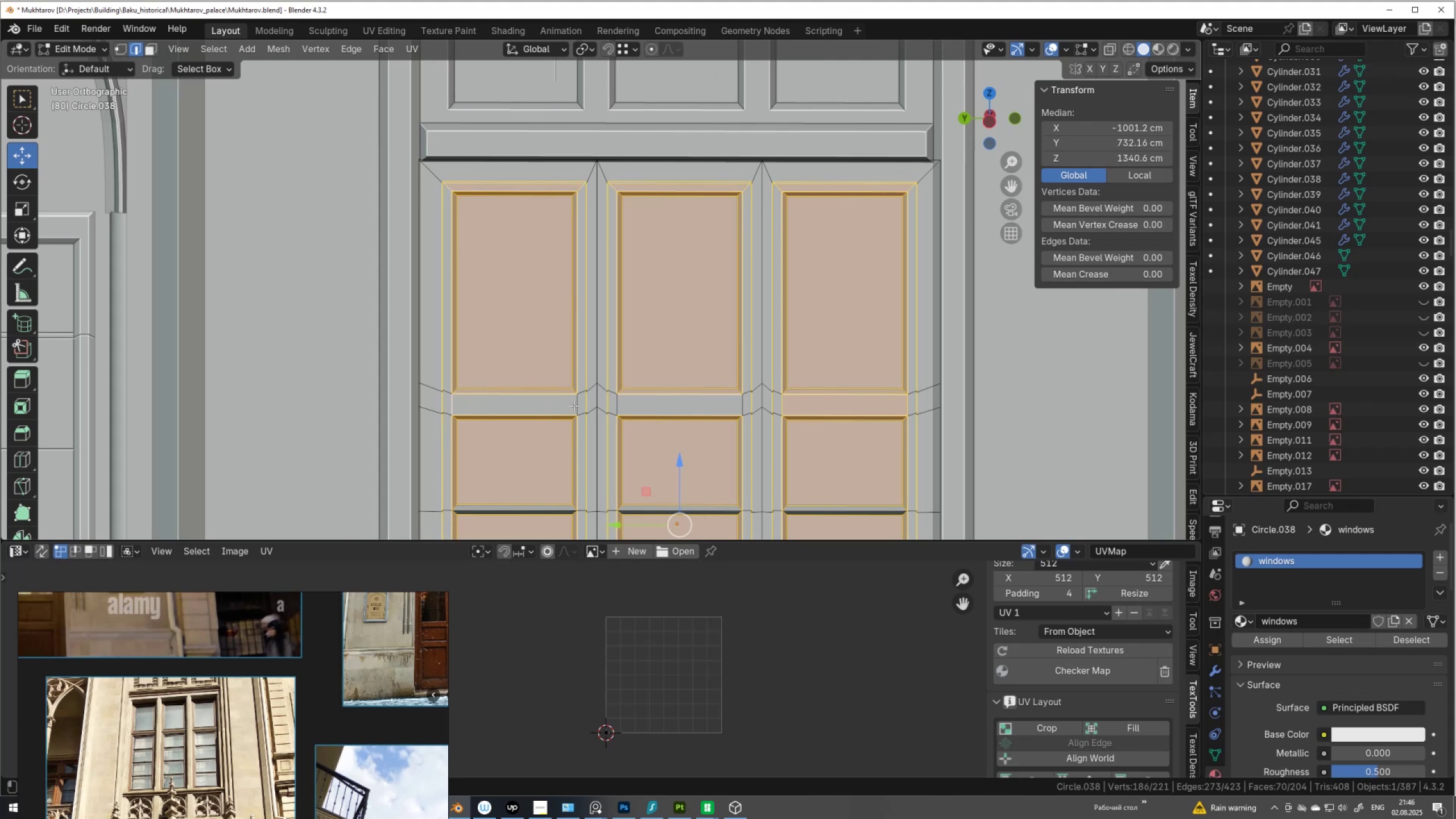 
hold_key(key=ShiftLeft, duration=1.51)
left_click([619, 407])
 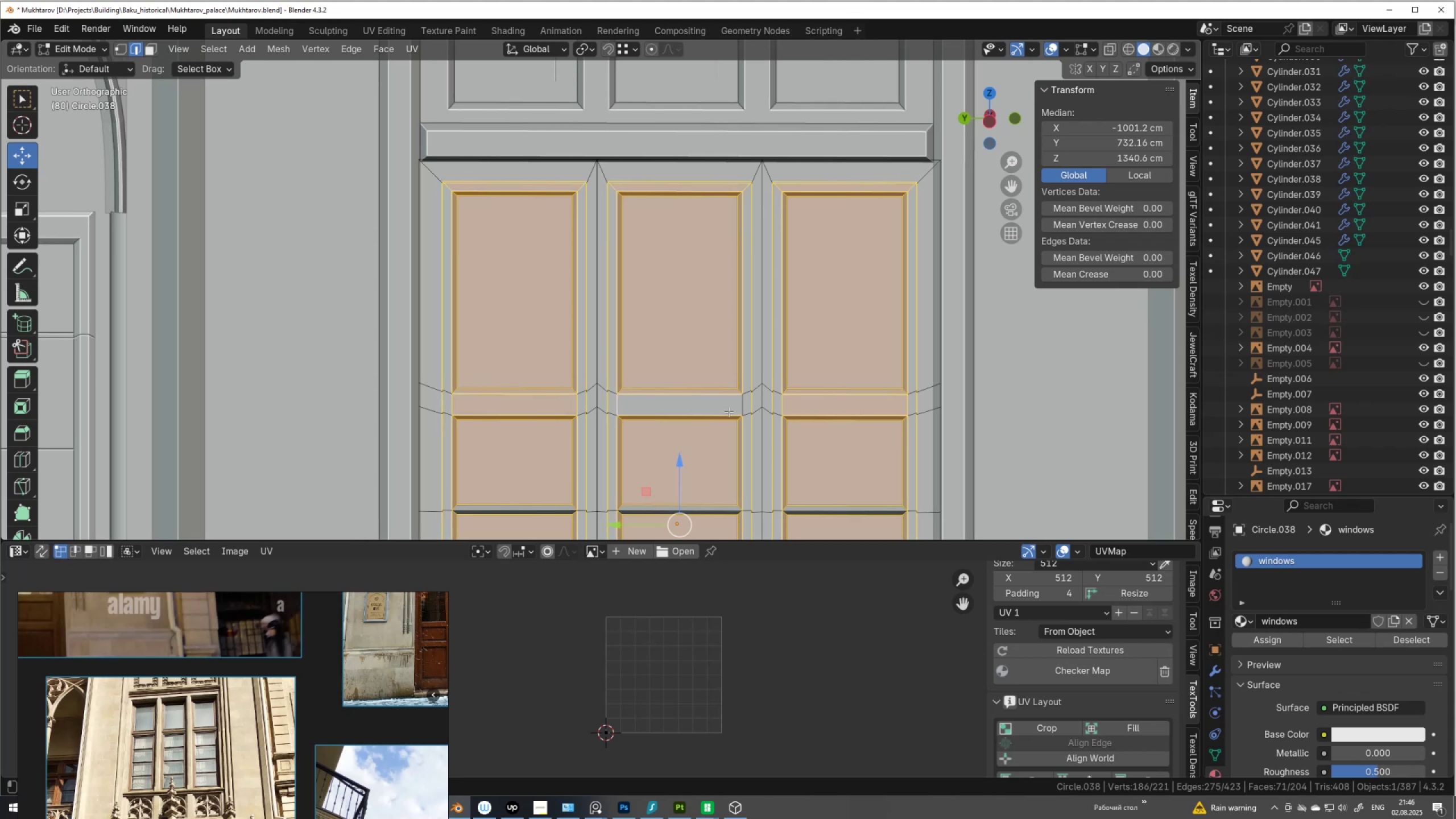 
hold_key(key=ShiftLeft, duration=1.48)
 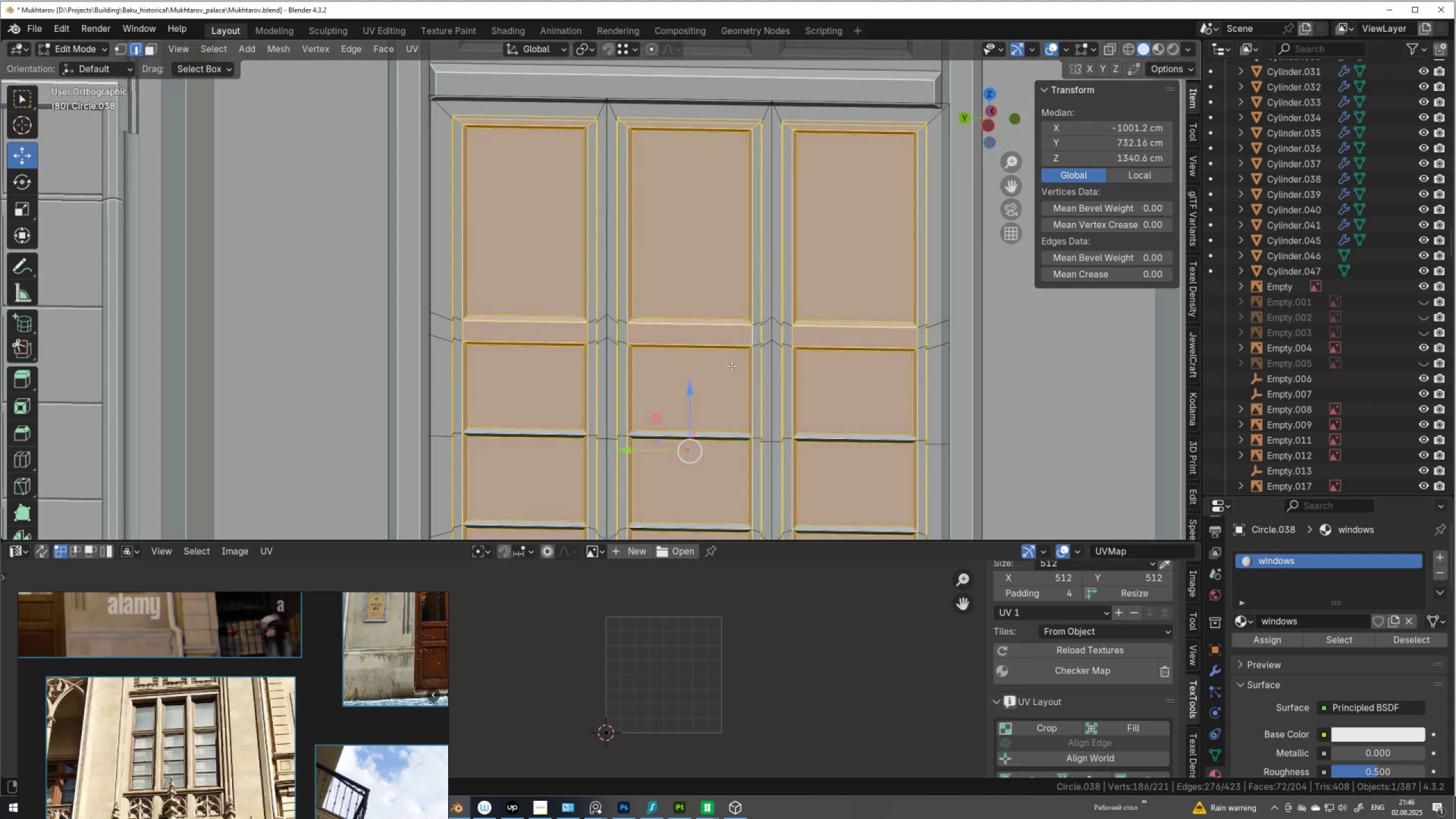 
right_click([730, 358])
 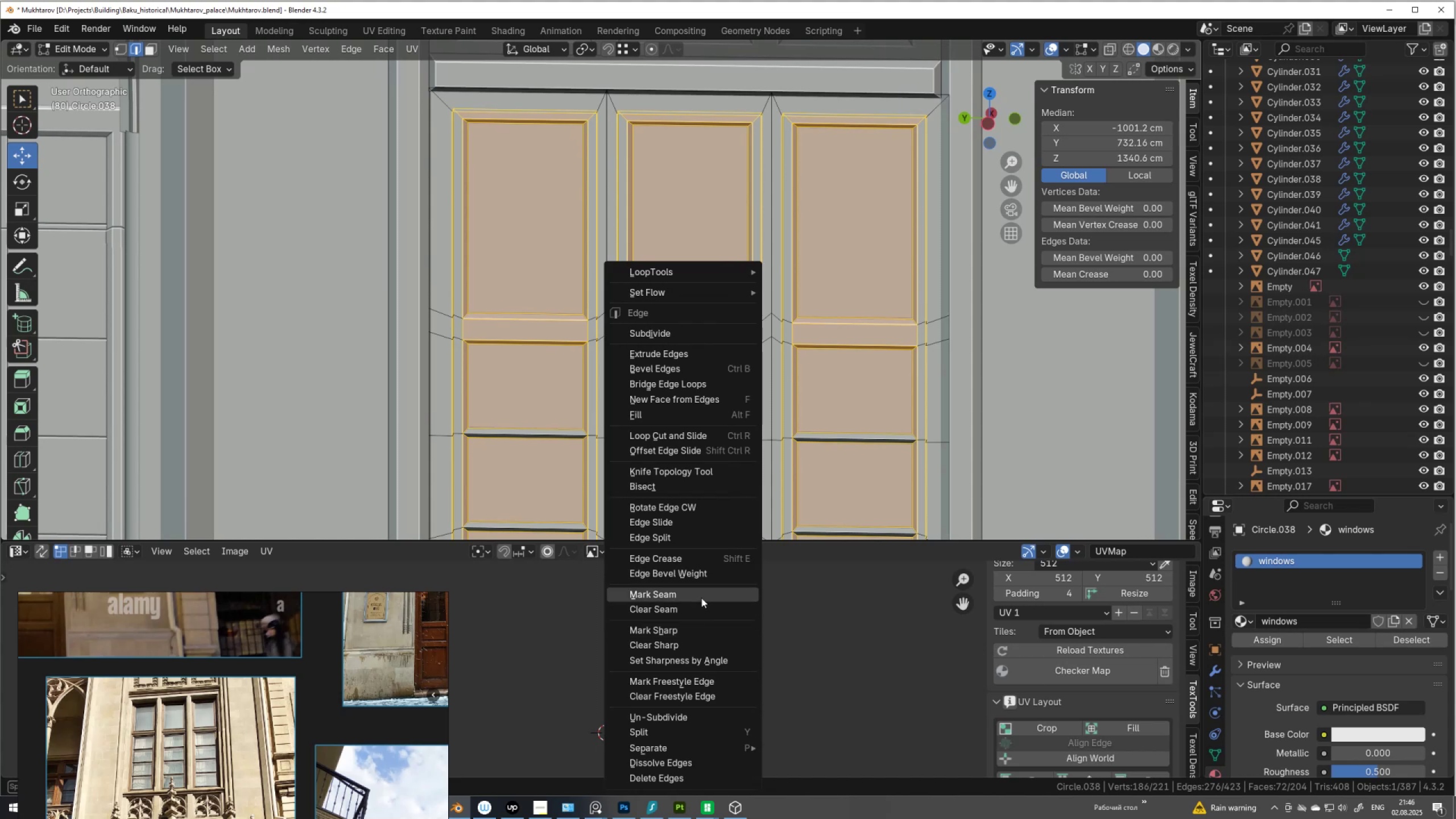 
left_click([701, 594])
 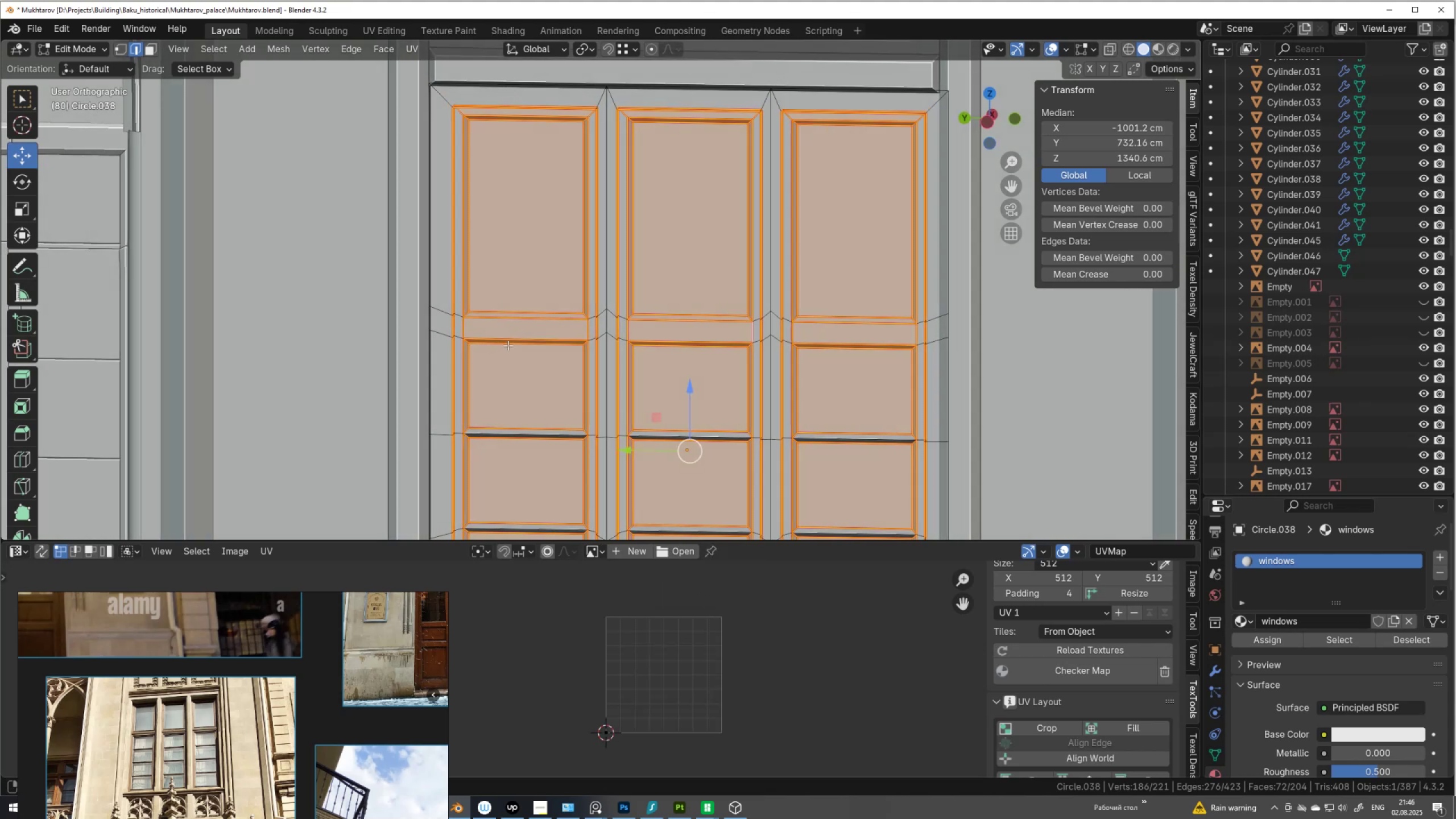 
hold_key(key=AltLeft, duration=0.78)
left_click([448, 94])
 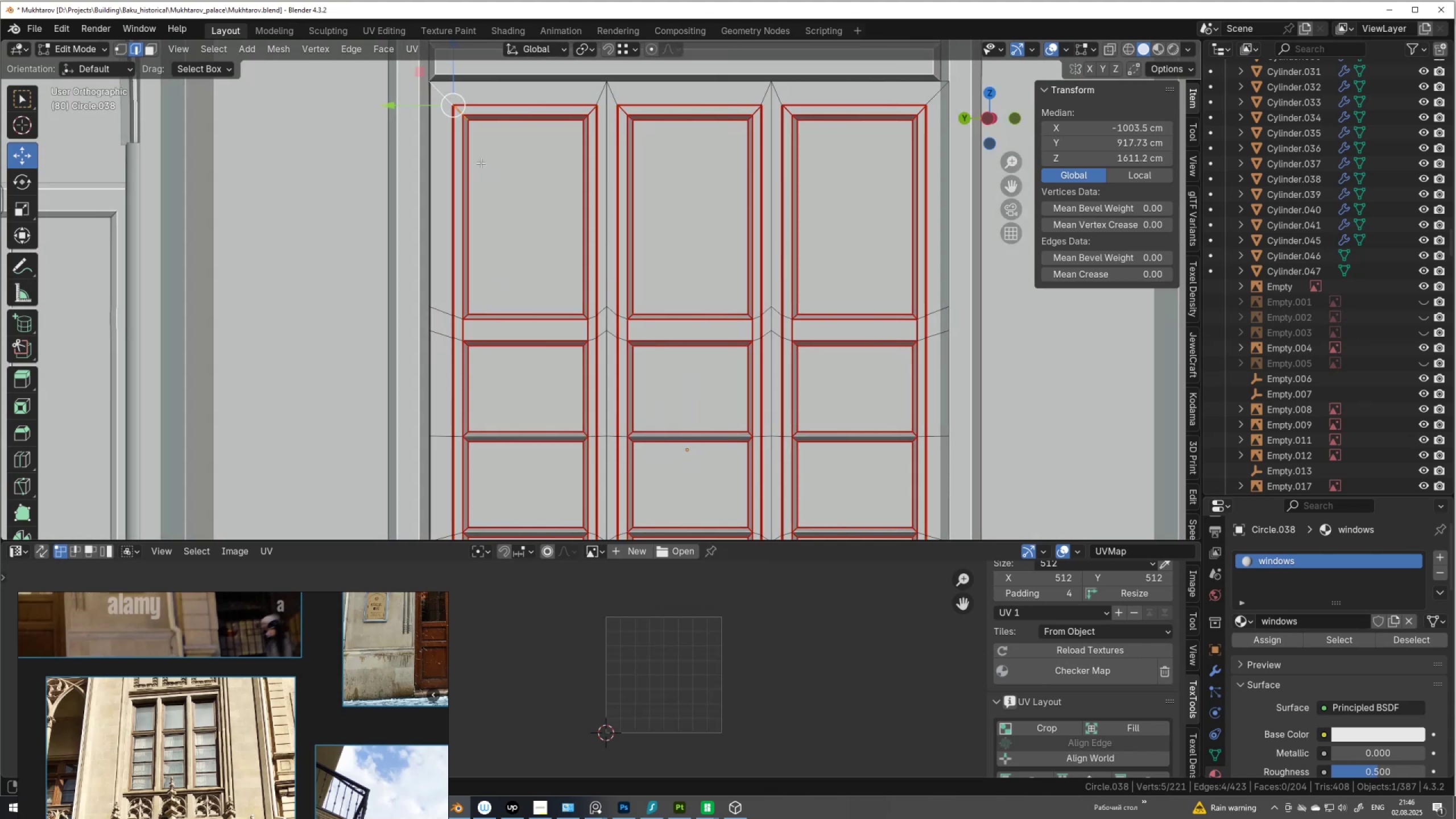 
hold_key(key=ShiftLeft, duration=0.97)
hold_key(key=AltLeft, duration=0.94)
left_click([928, 98])
 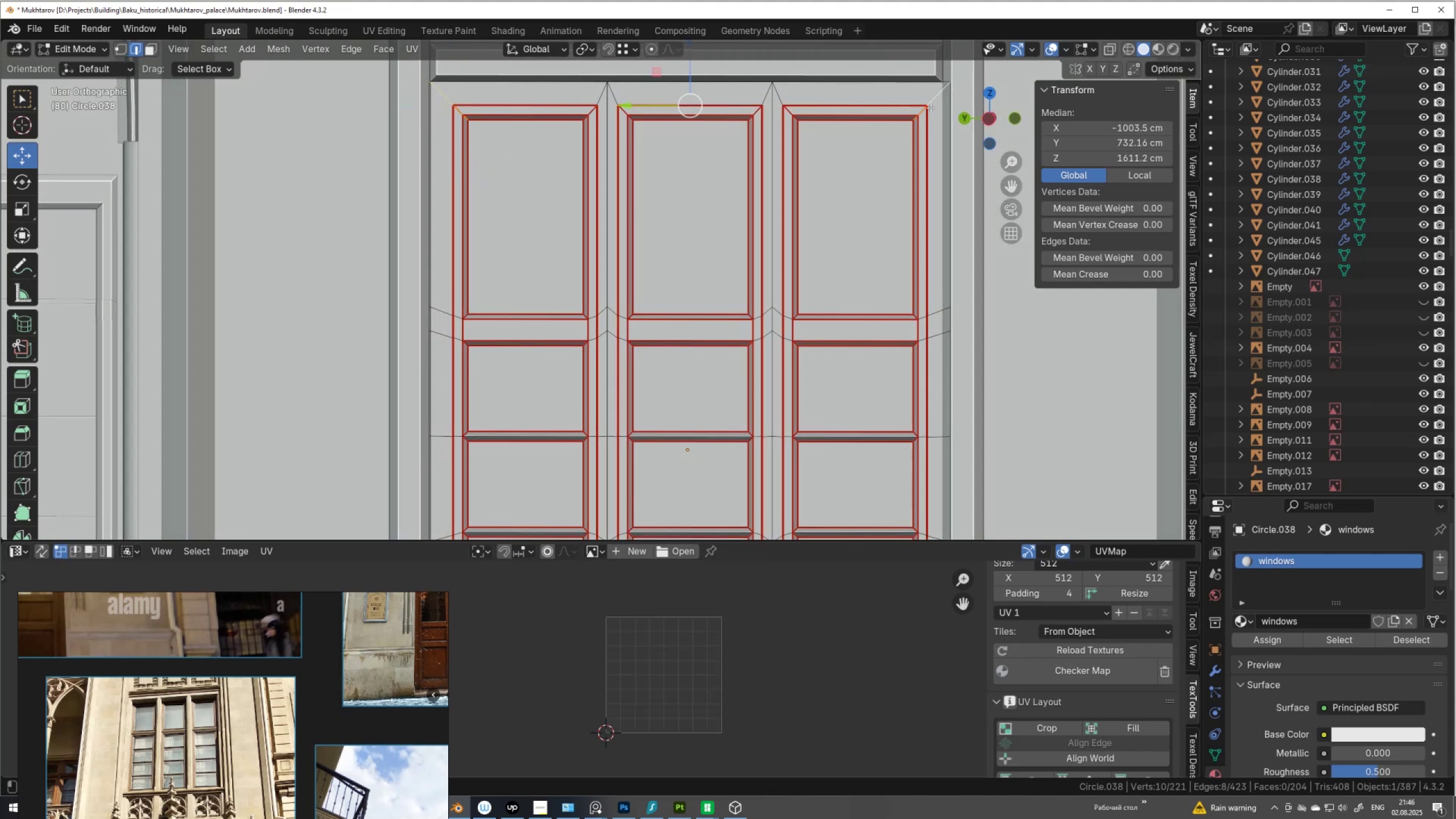 
scroll: coordinate [925, 138], scroll_direction: down, amount: 6.0
 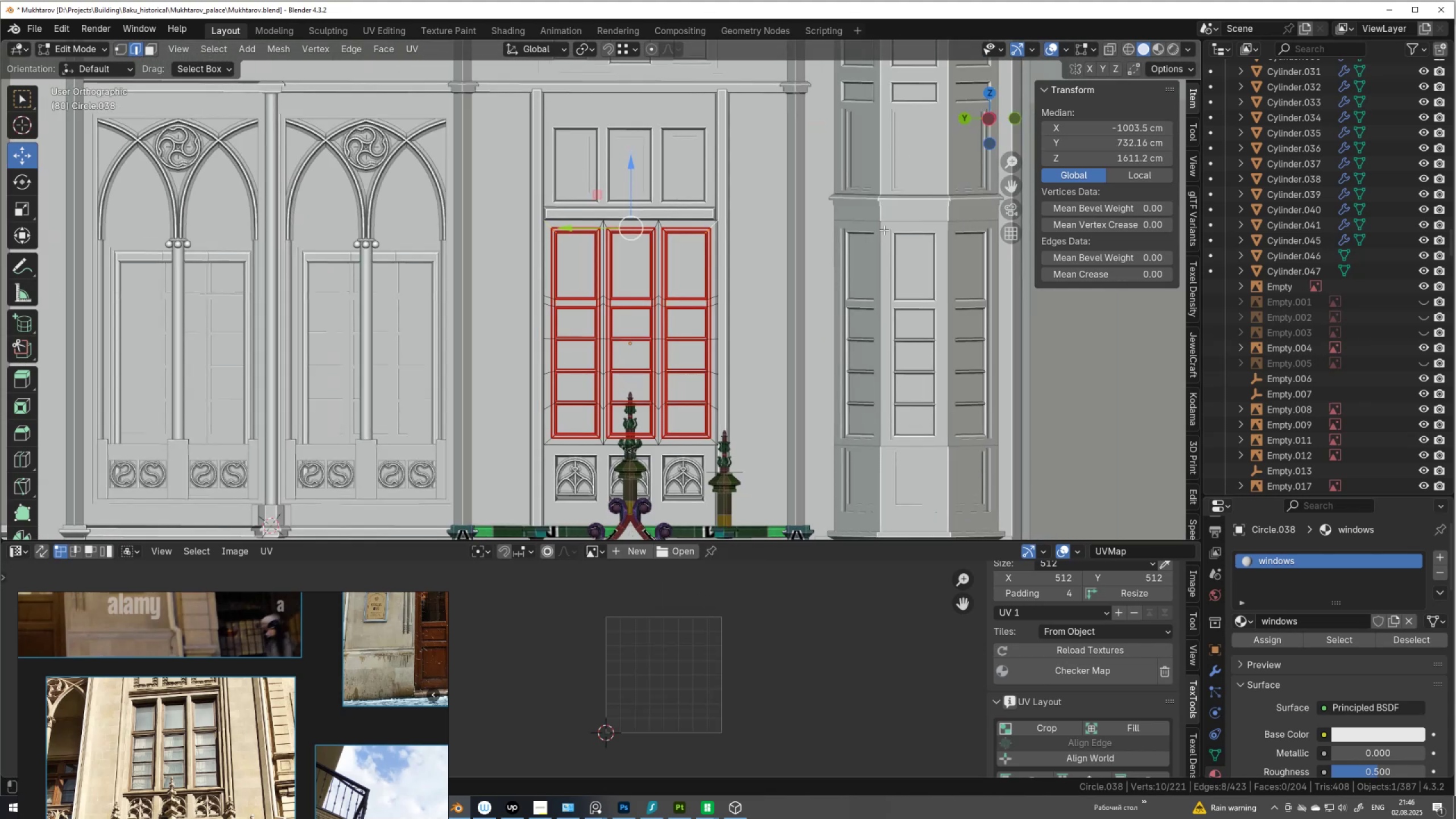 
hold_key(key=ShiftLeft, duration=0.52)
 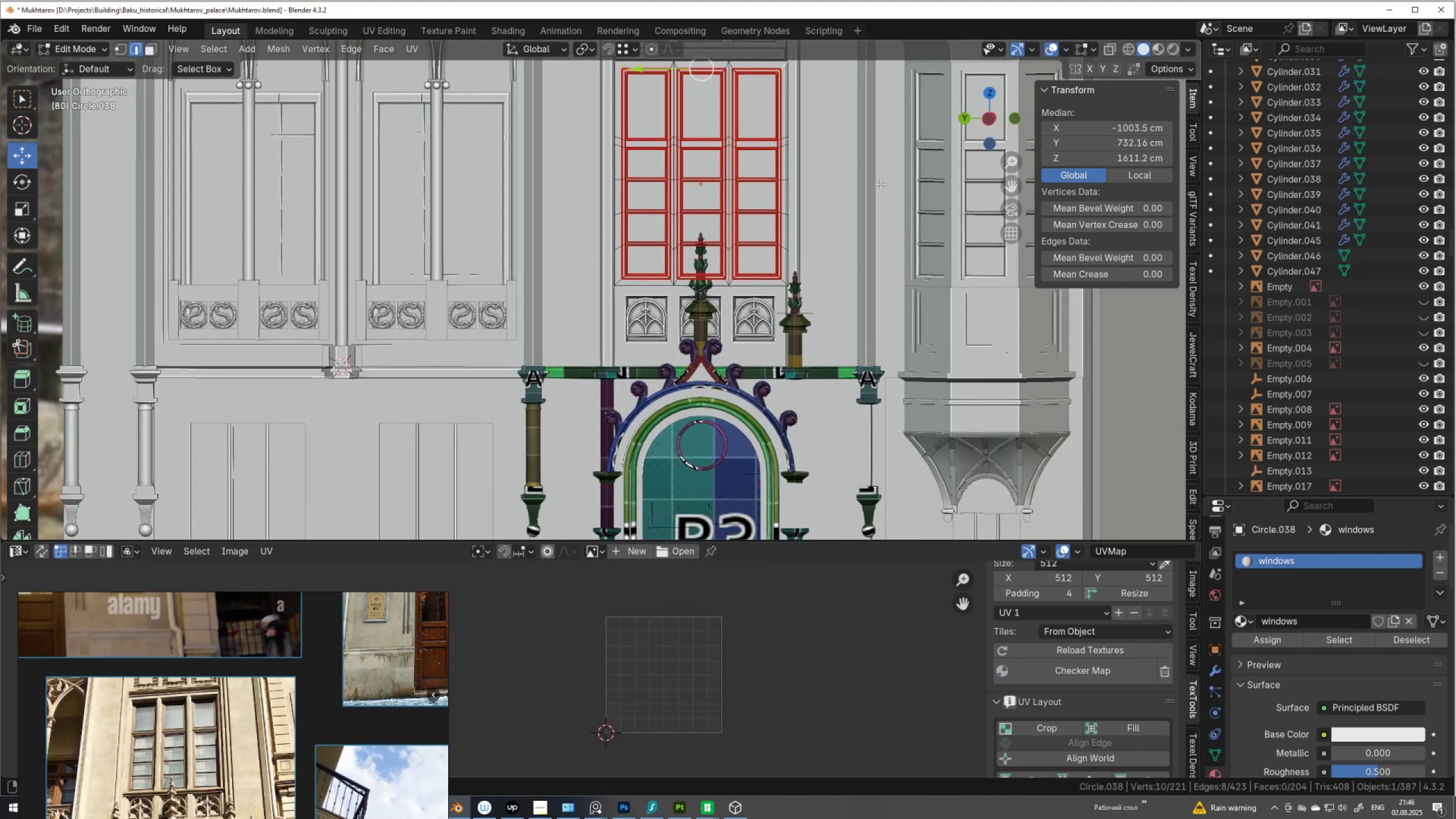 
scroll: coordinate [822, 231], scroll_direction: up, amount: 4.0
 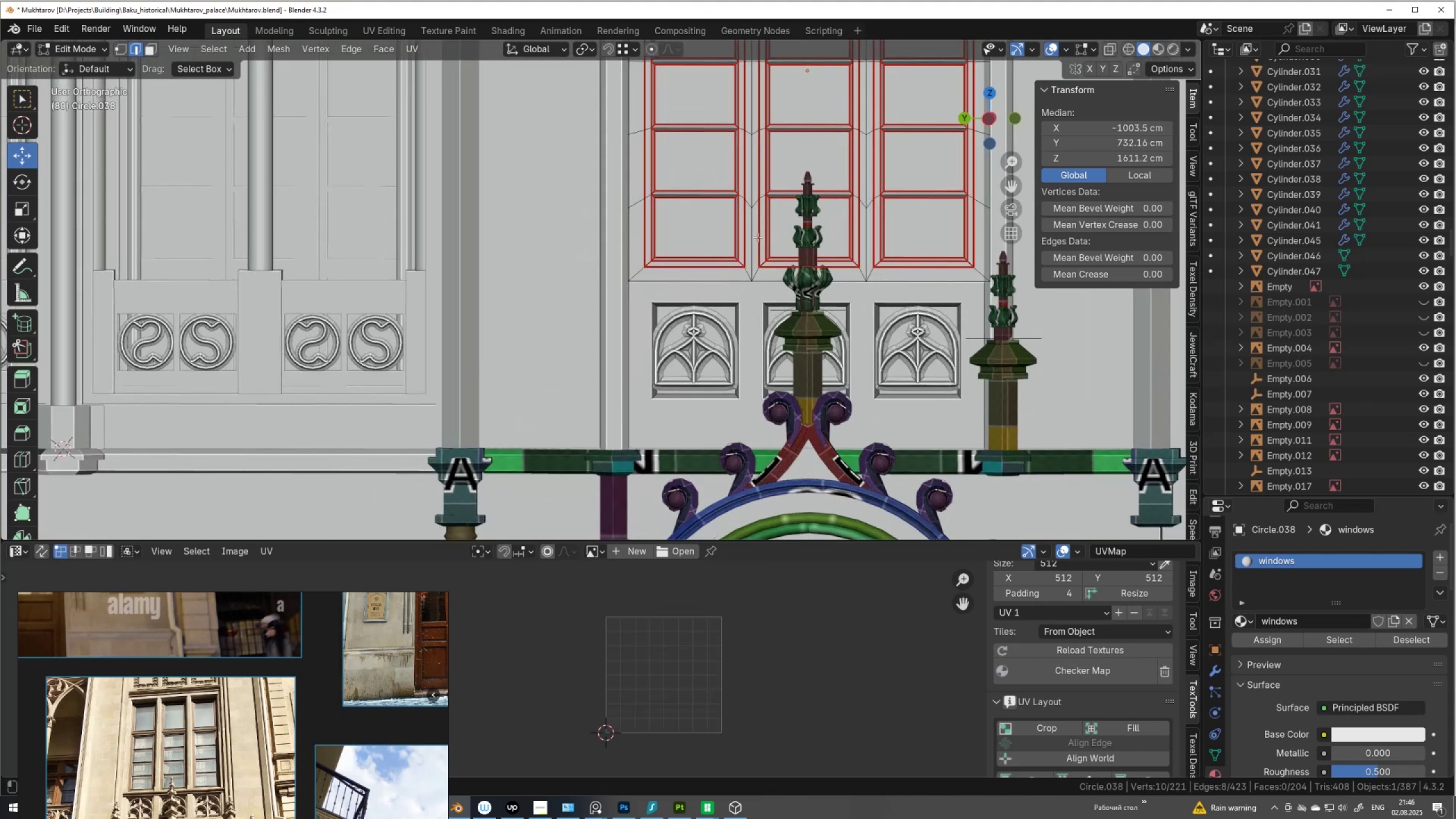 
hold_key(key=ShiftLeft, duration=2.29)
hold_key(key=AltLeft, duration=1.53)
left_click([639, 274])
 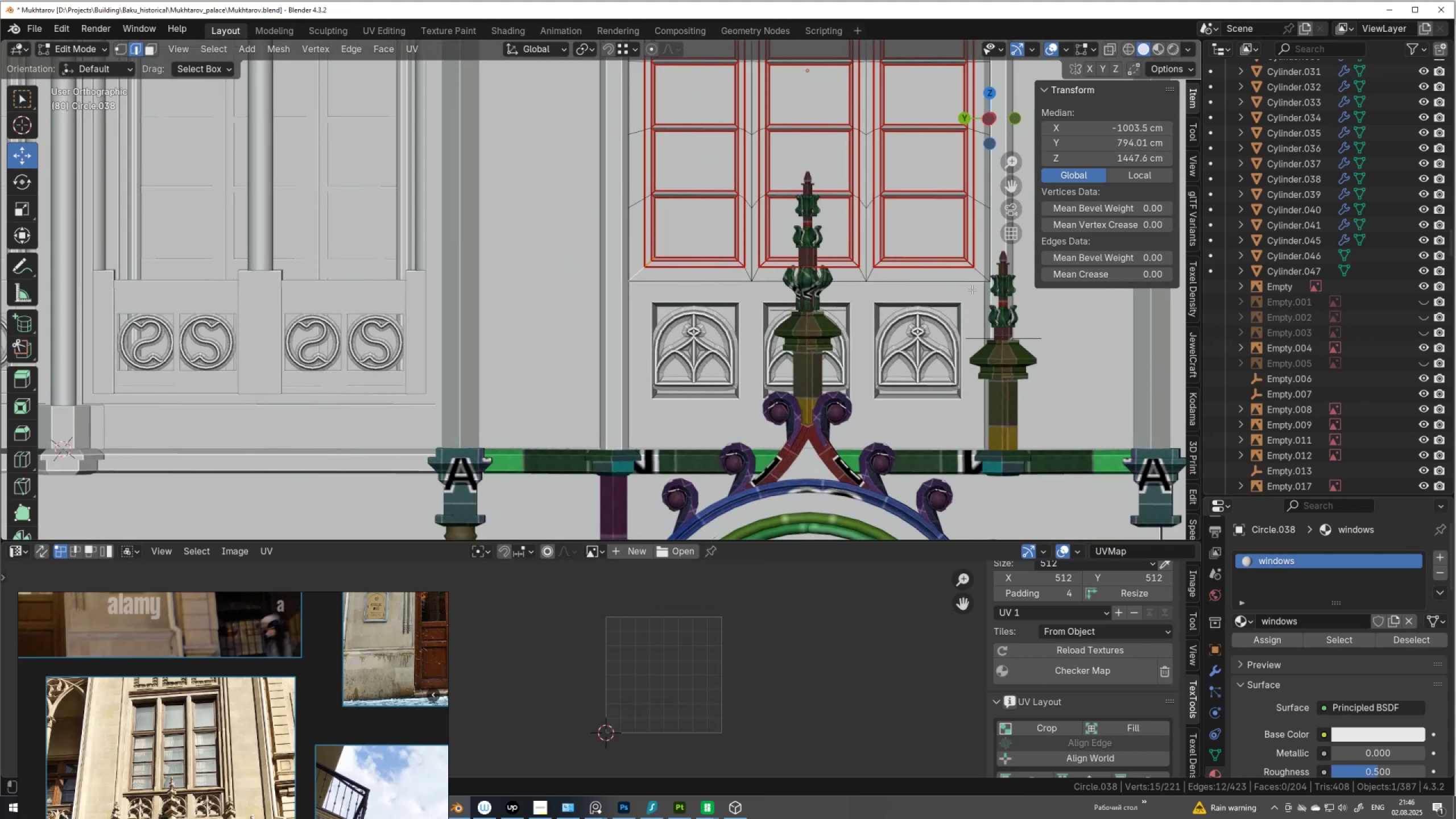 
hold_key(key=AltLeft, duration=0.69)
left_click([979, 272])
 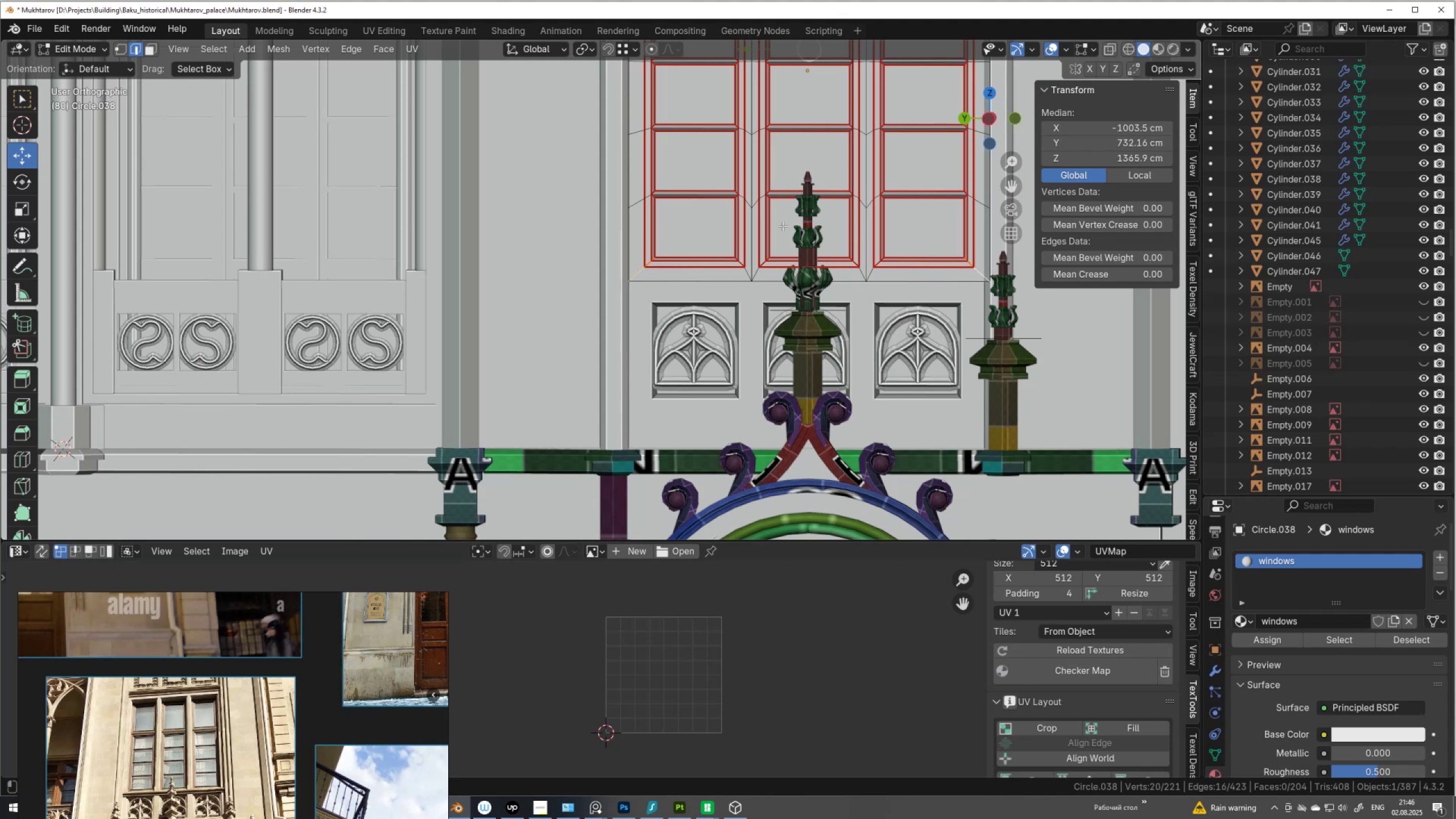 
right_click([783, 226])
 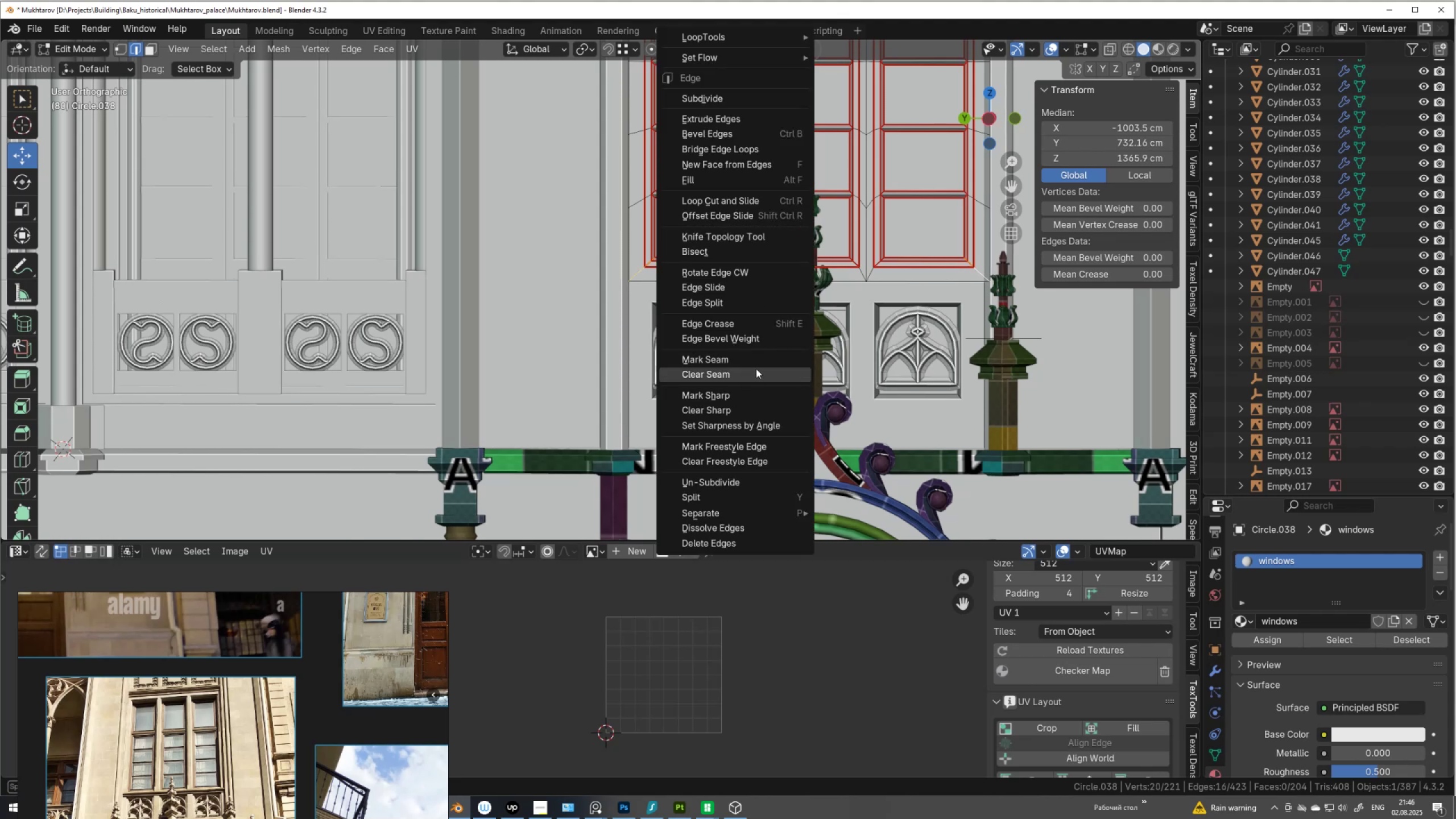 
left_click([762, 362])
 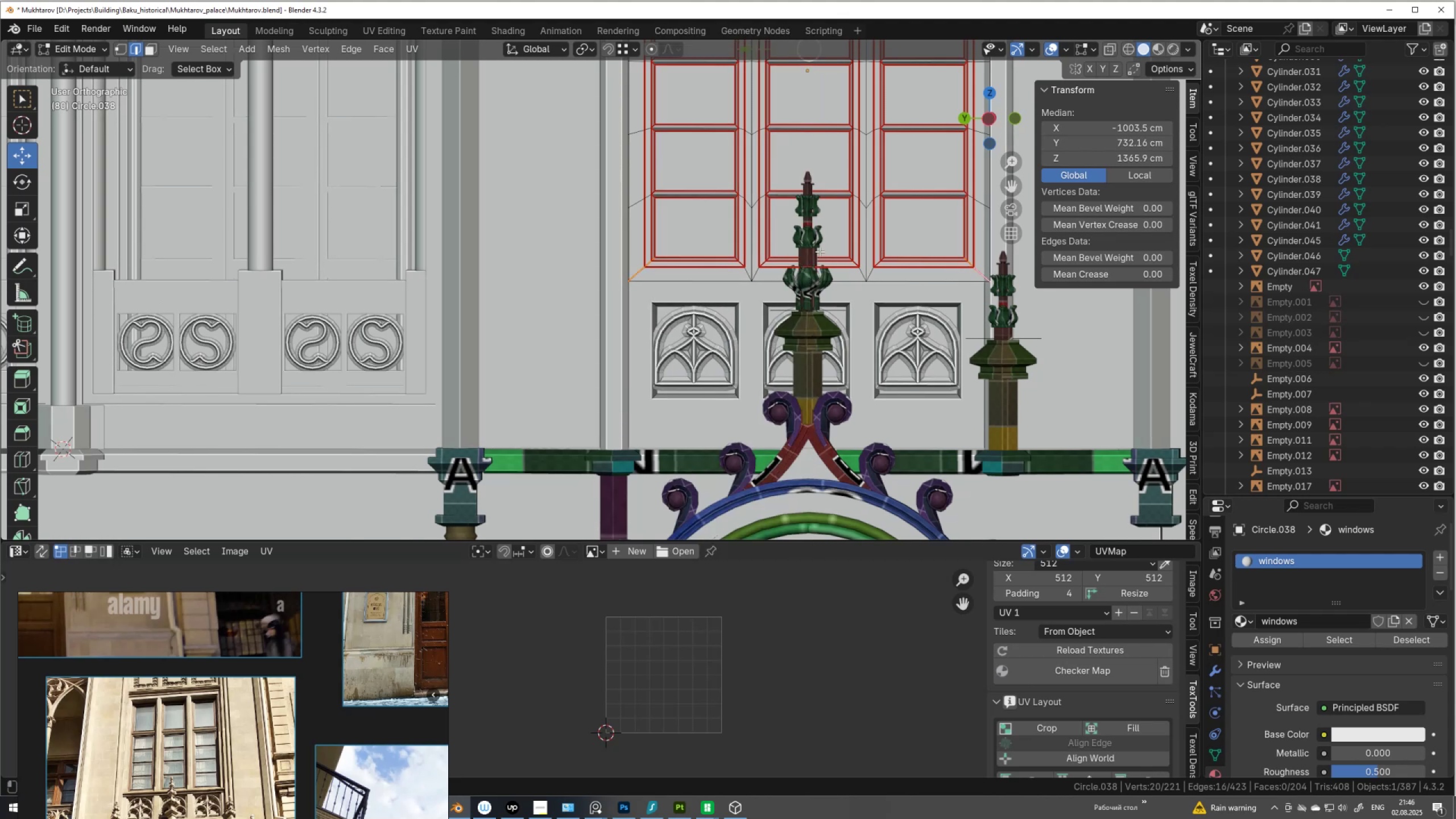 
wait(5.98)
 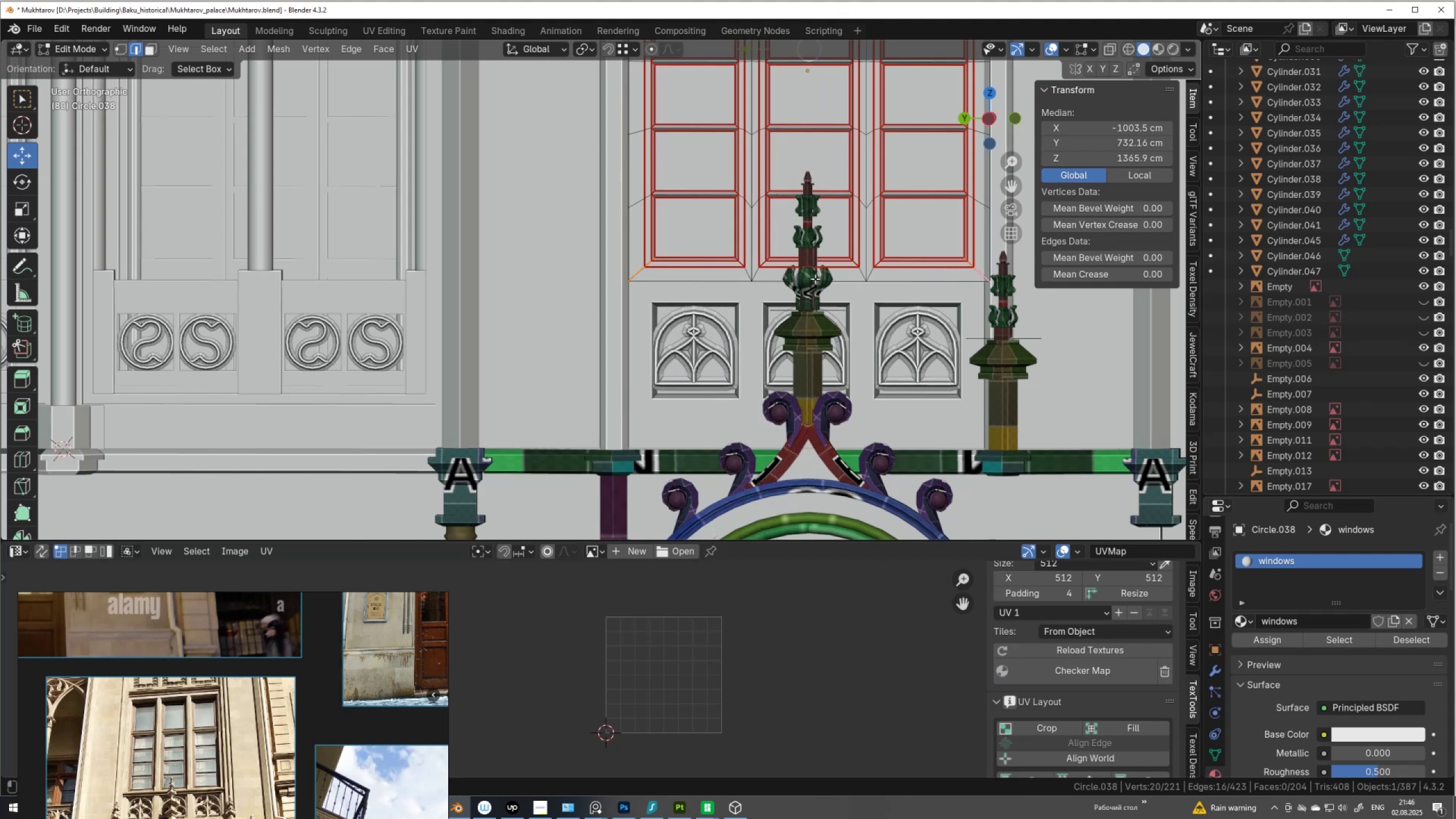 
hold_key(key=ShiftLeft, duration=0.83)
 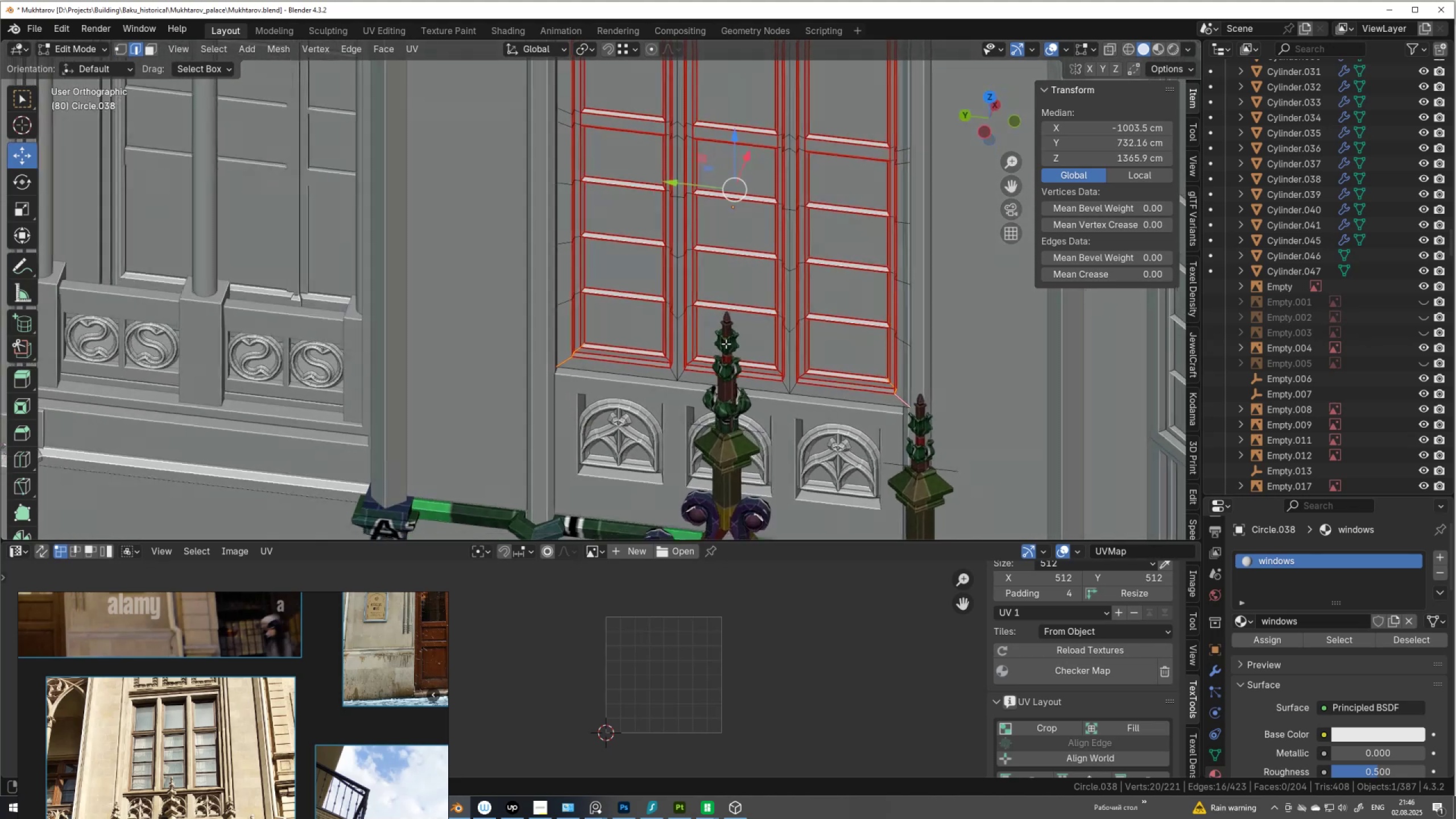 
hold_key(key=ShiftLeft, duration=0.82)
 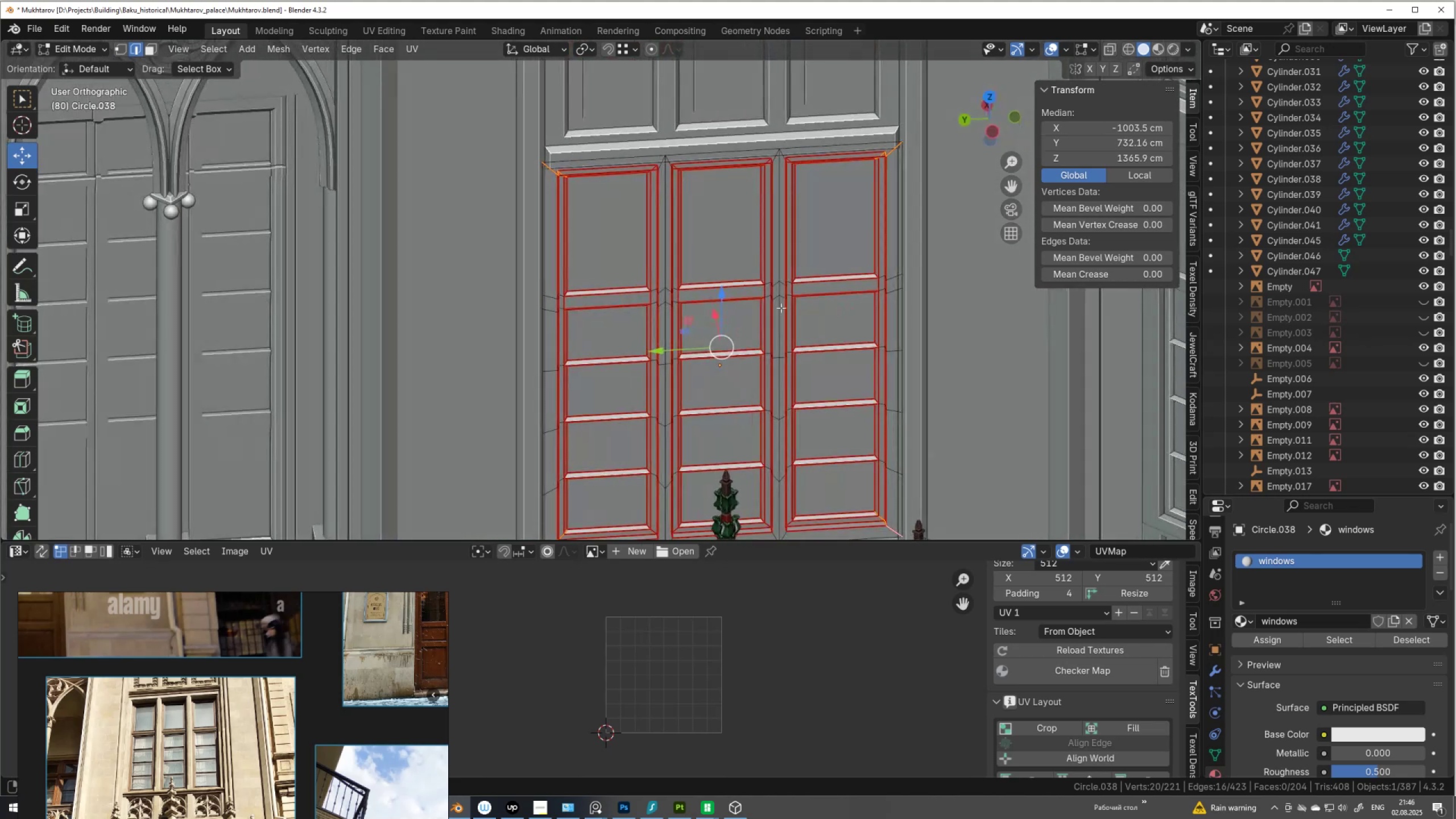 
hold_key(key=ShiftLeft, duration=0.42)
 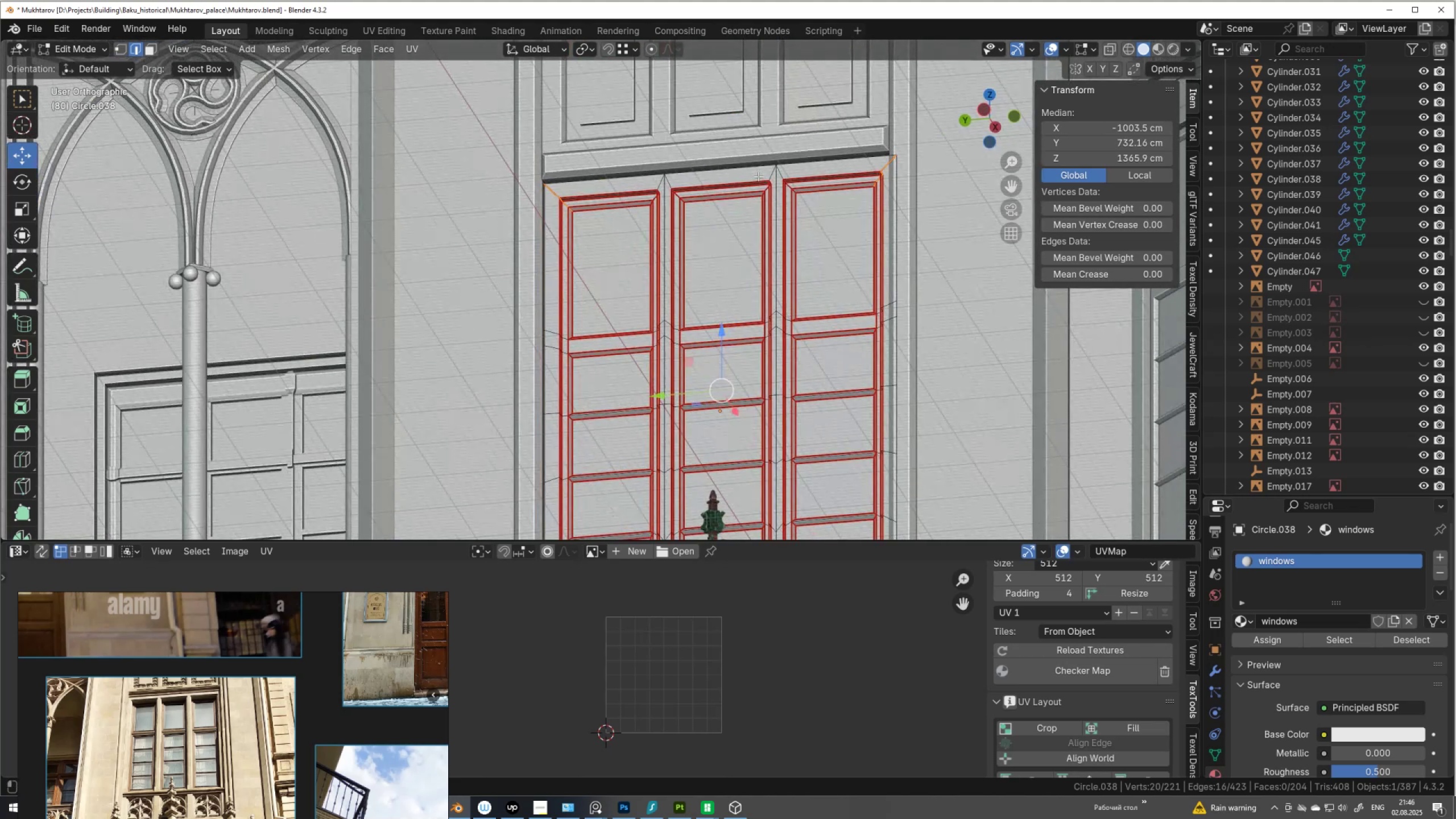 
hold_key(key=ShiftLeft, duration=0.67)
 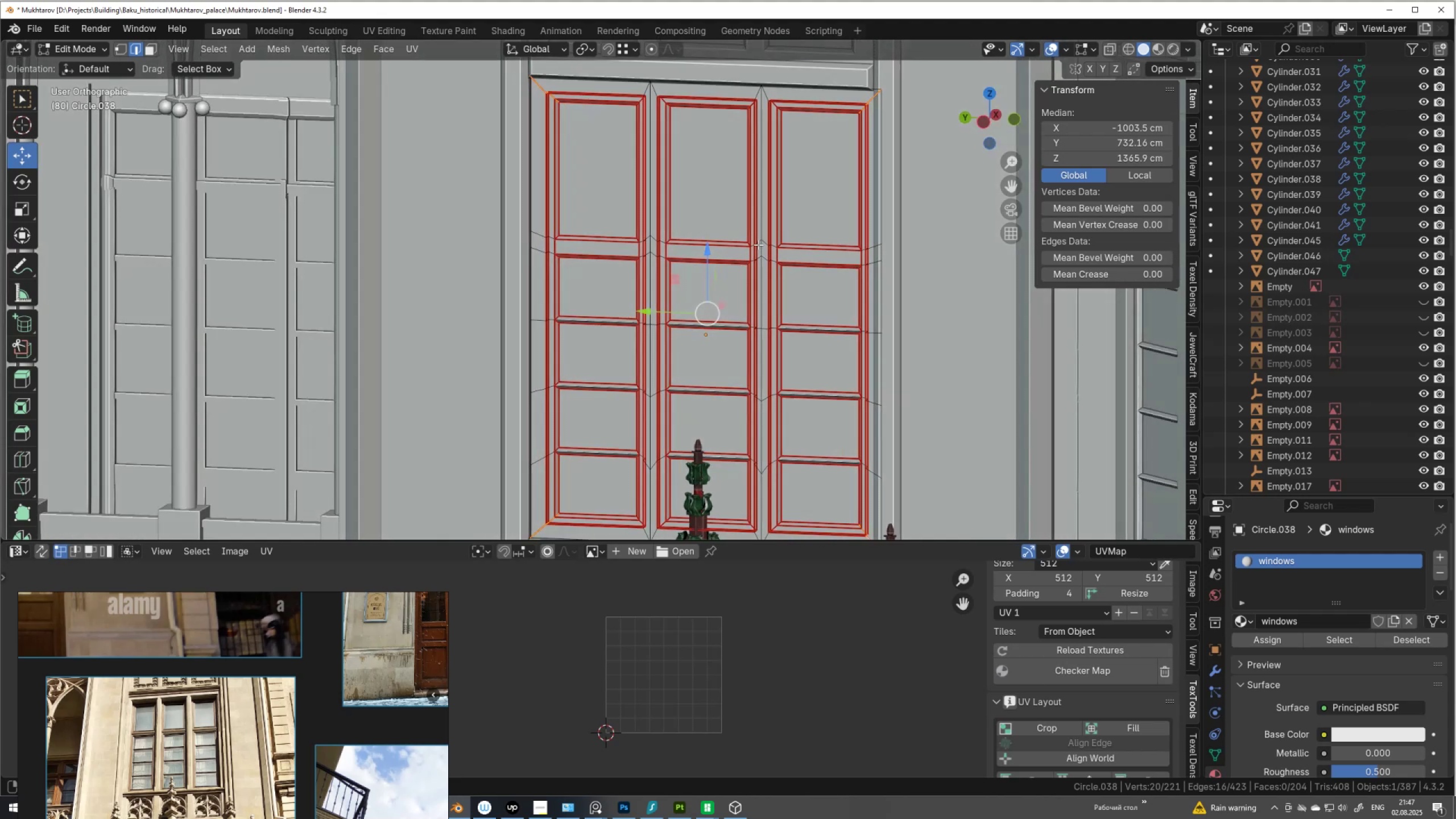 
wait(10.34)
 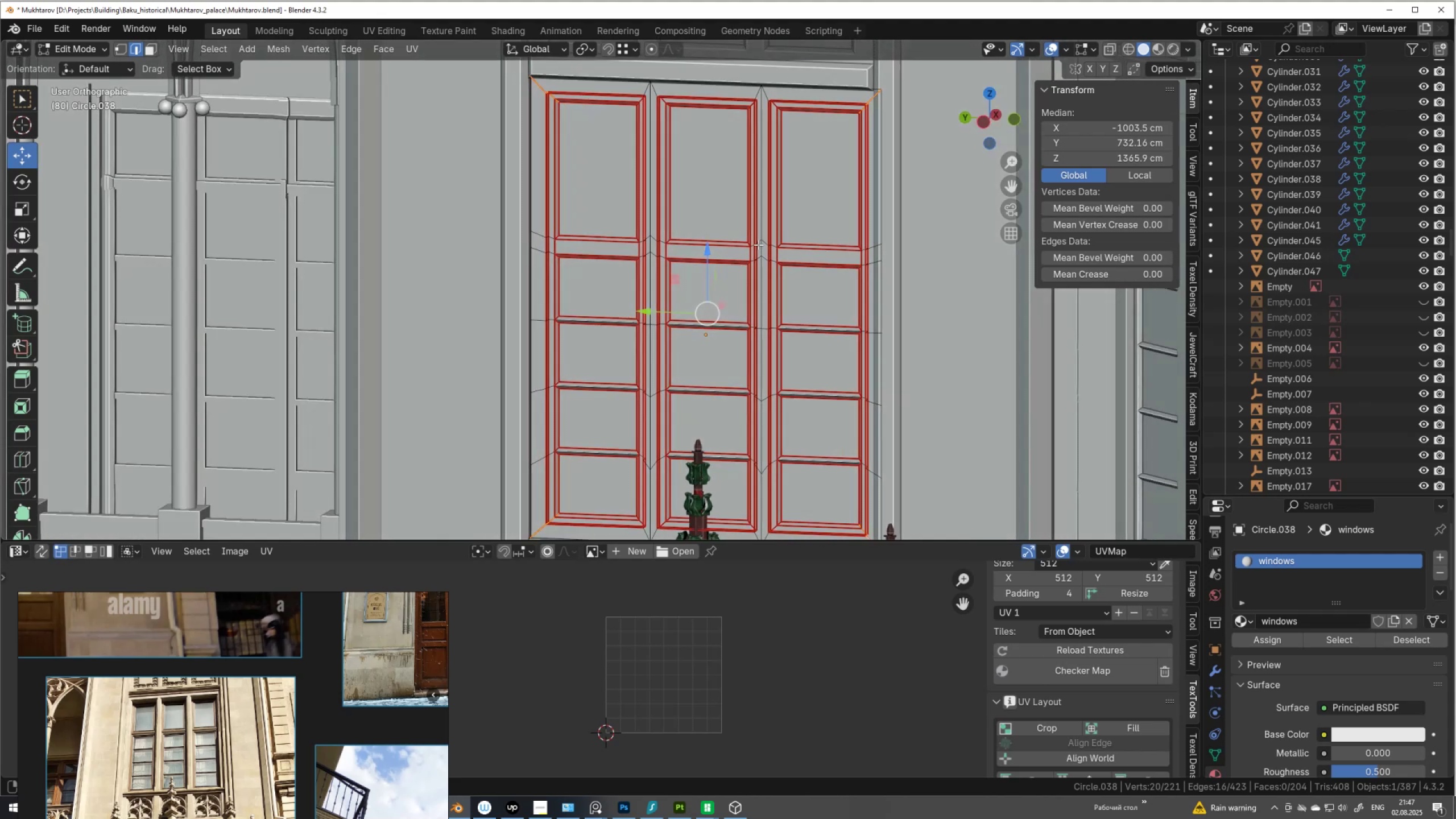 
hold_key(key=ShiftLeft, duration=0.55)
 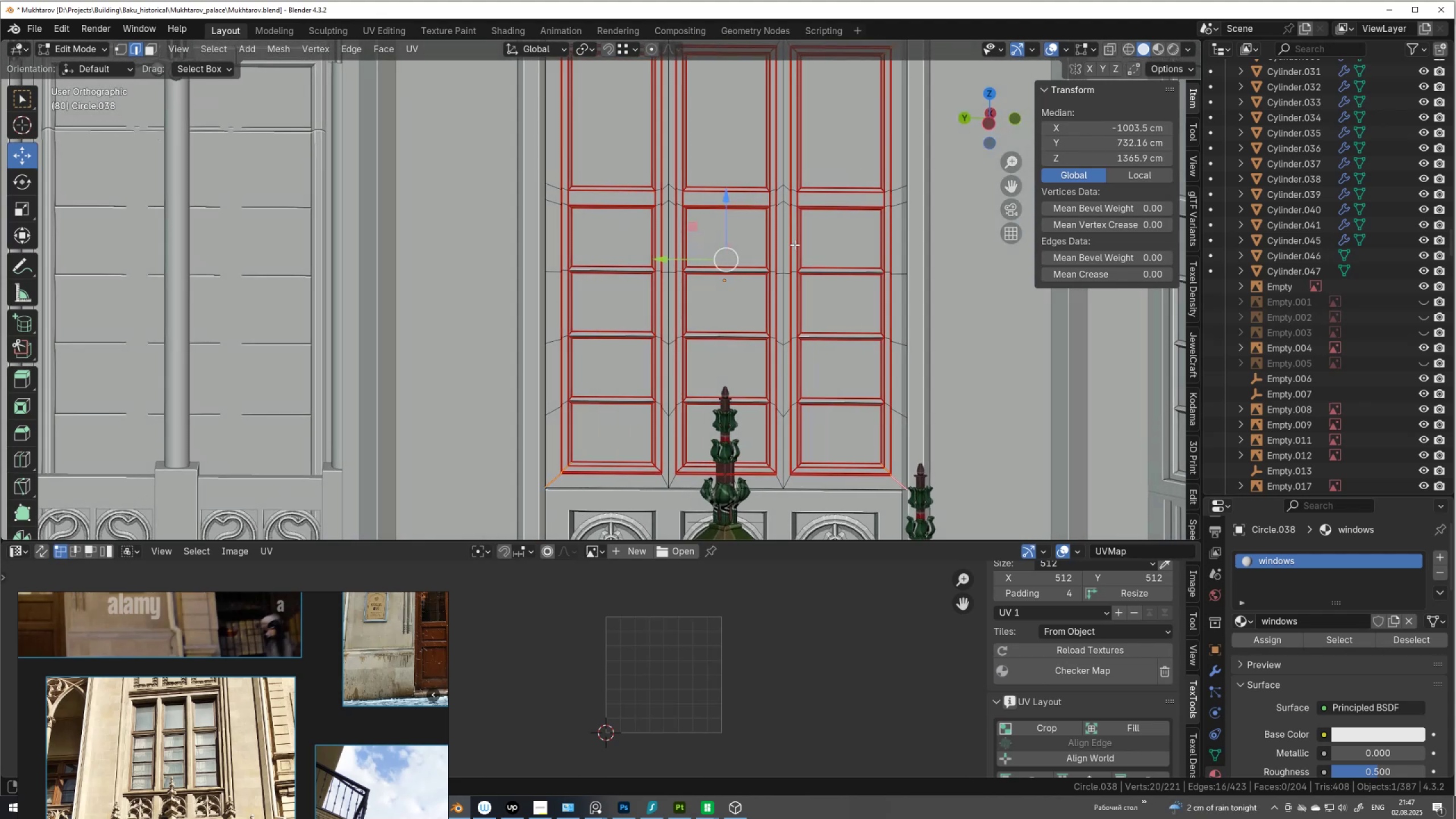 
scroll: coordinate [796, 218], scroll_direction: down, amount: 2.0
 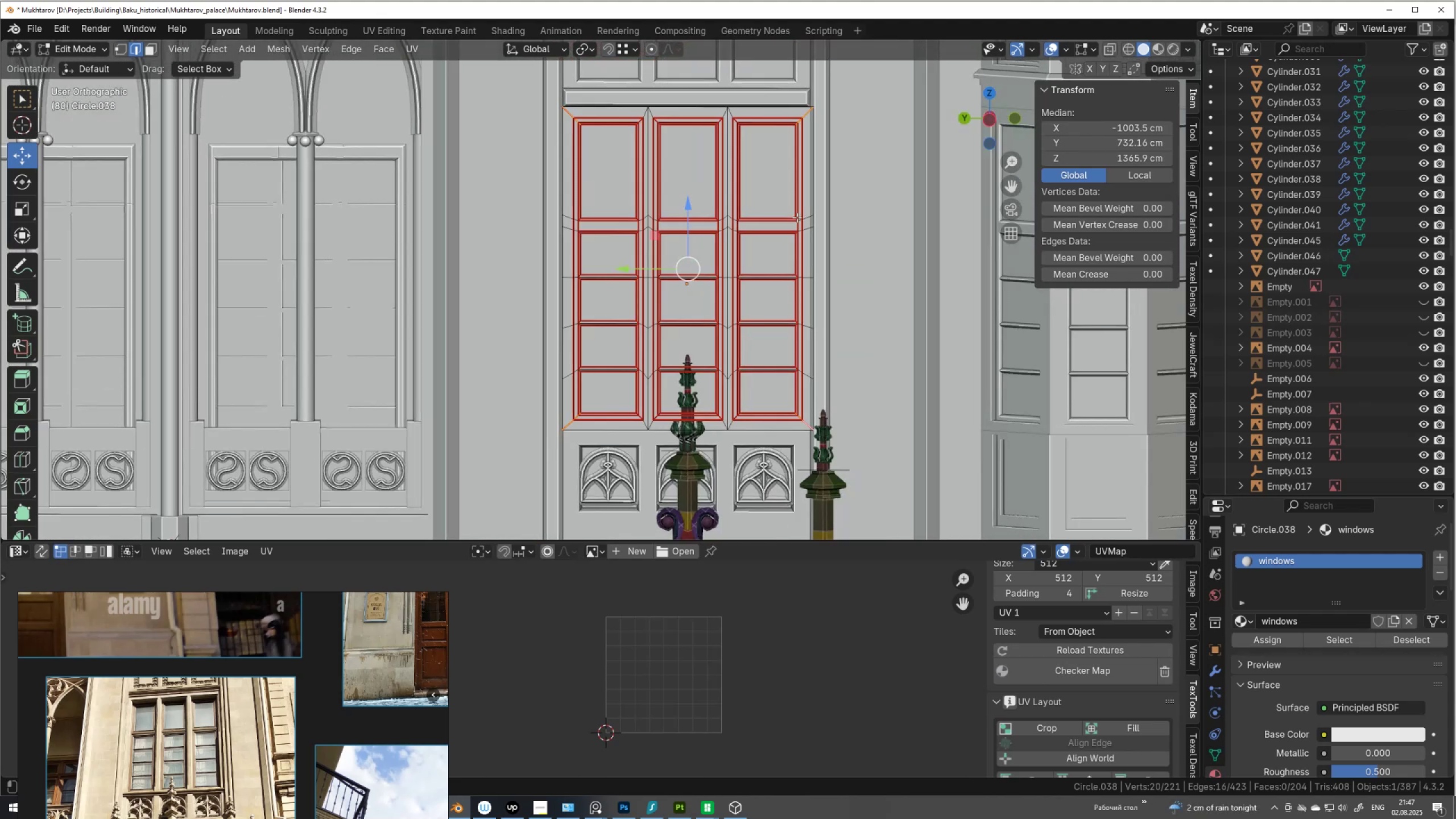 
hold_key(key=ShiftLeft, duration=0.51)
 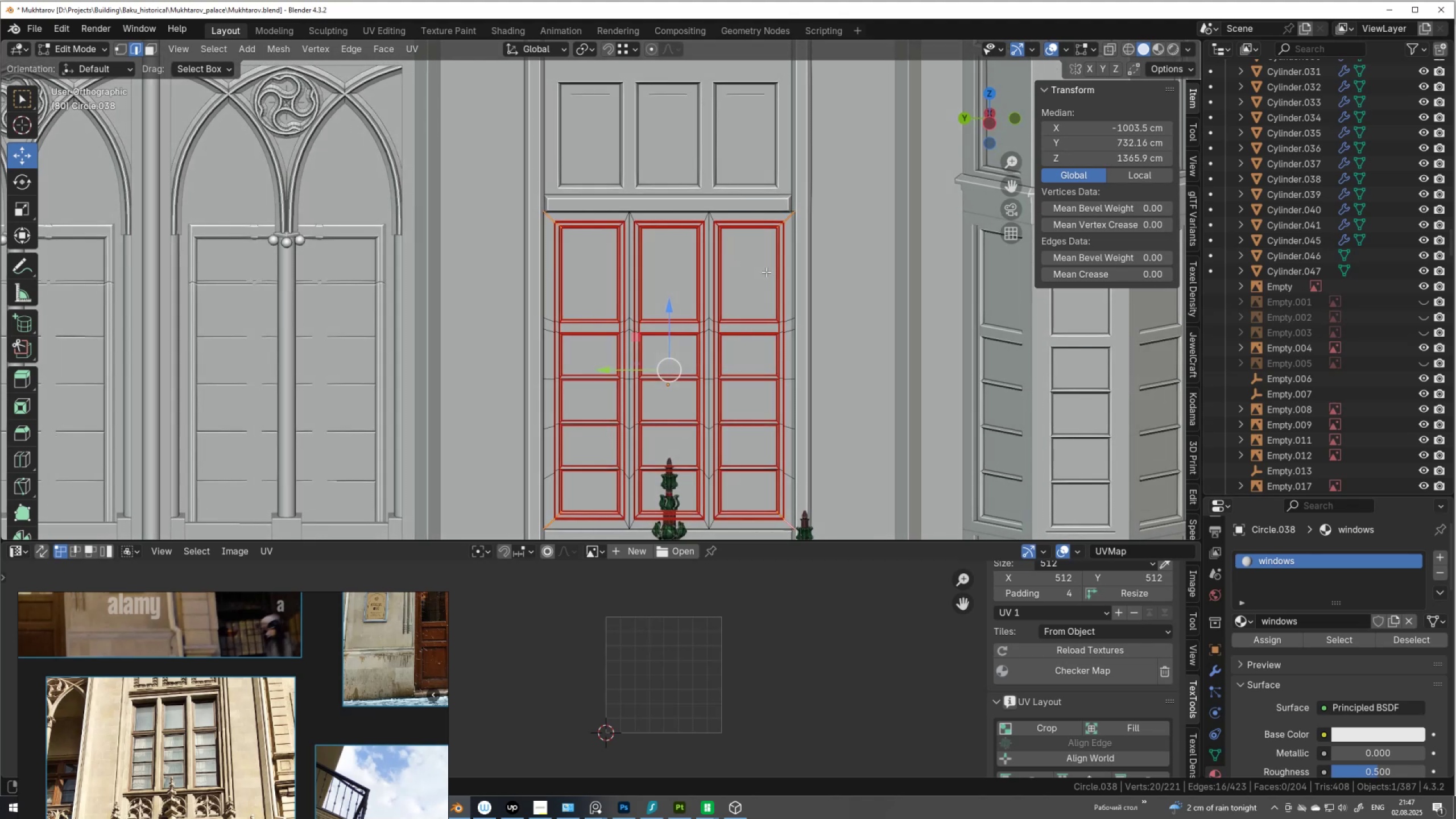 
wait(7.29)
 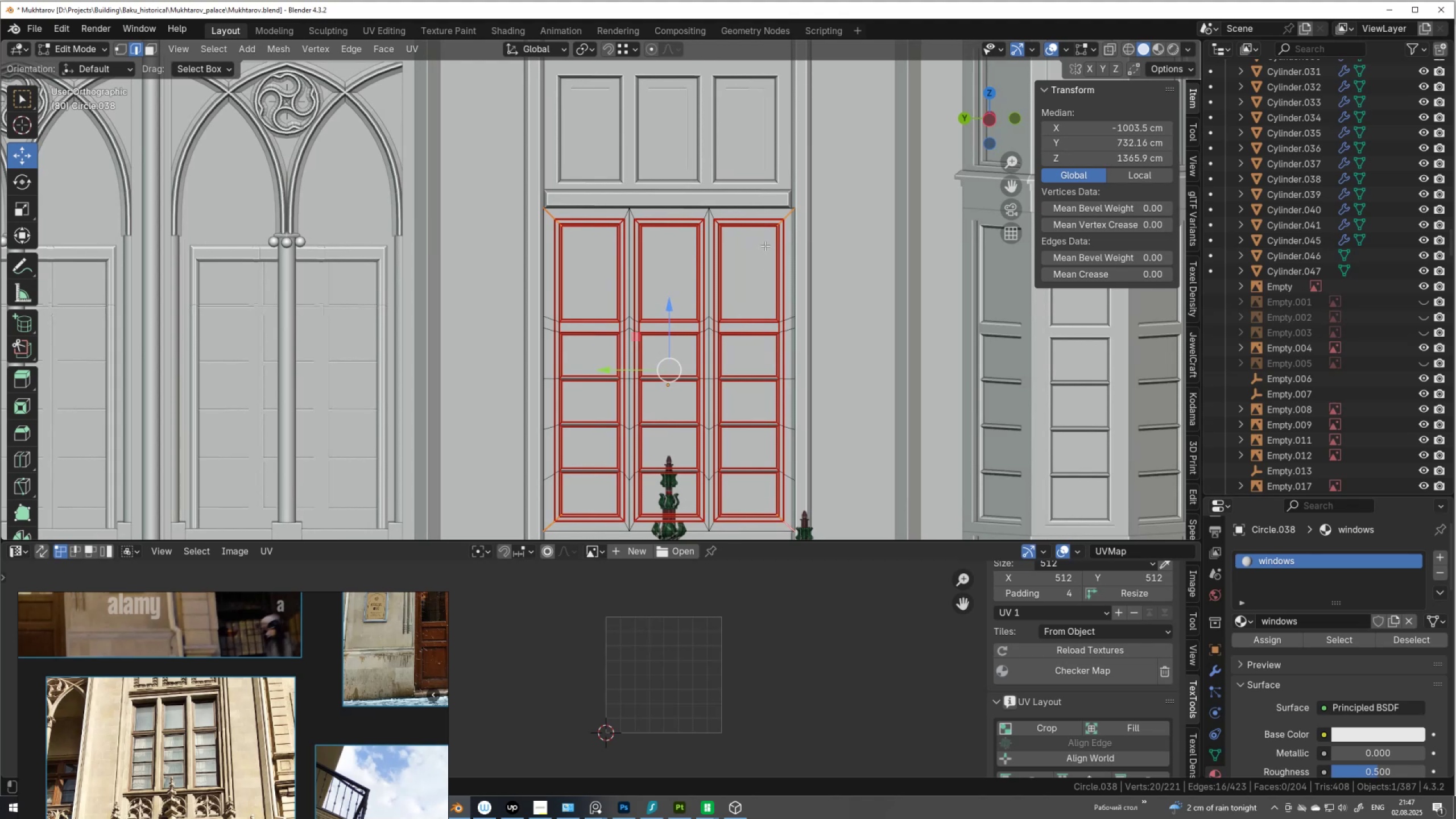 
scroll: coordinate [768, 287], scroll_direction: down, amount: 1.0
 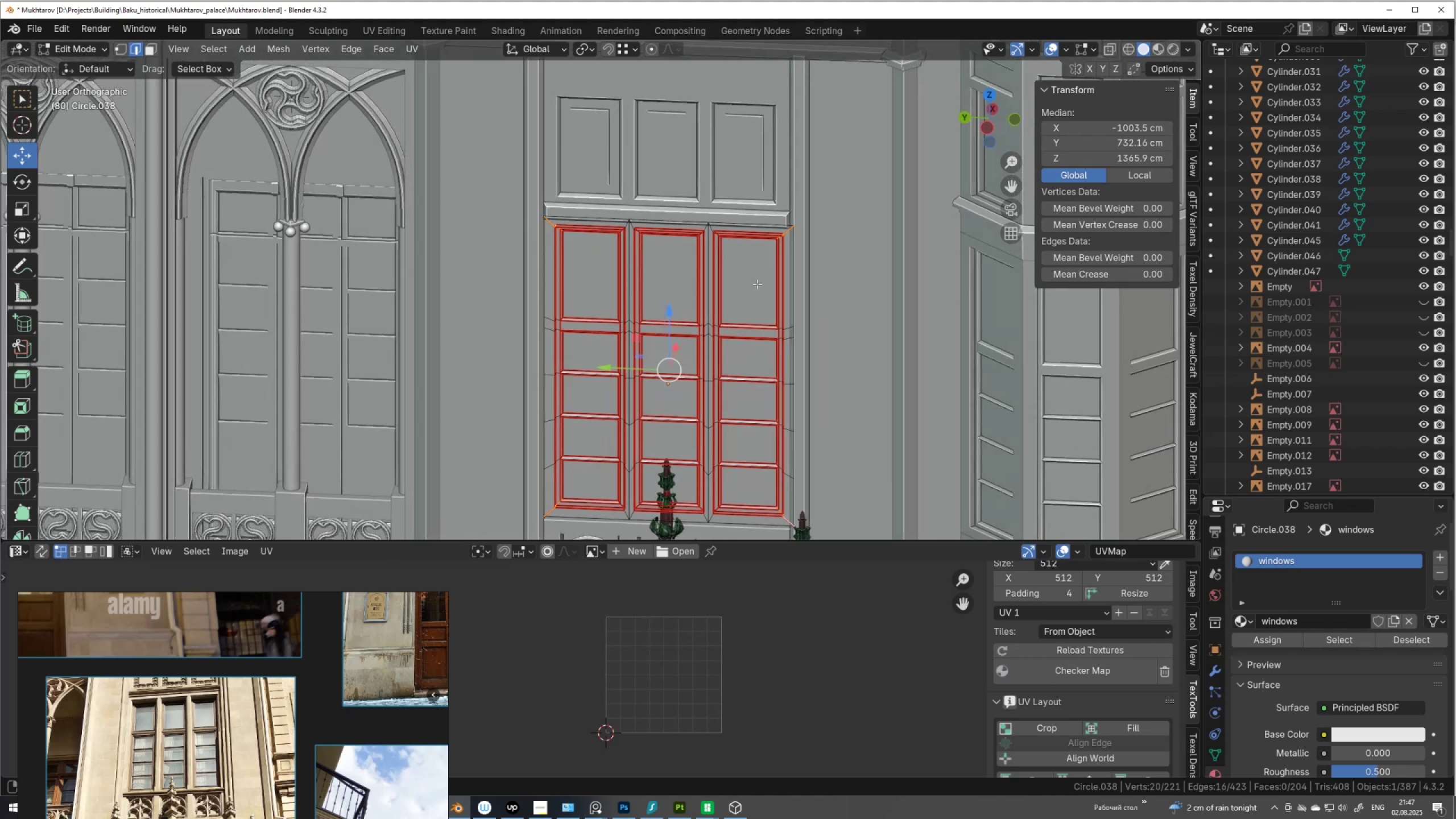 
wait(5.62)
 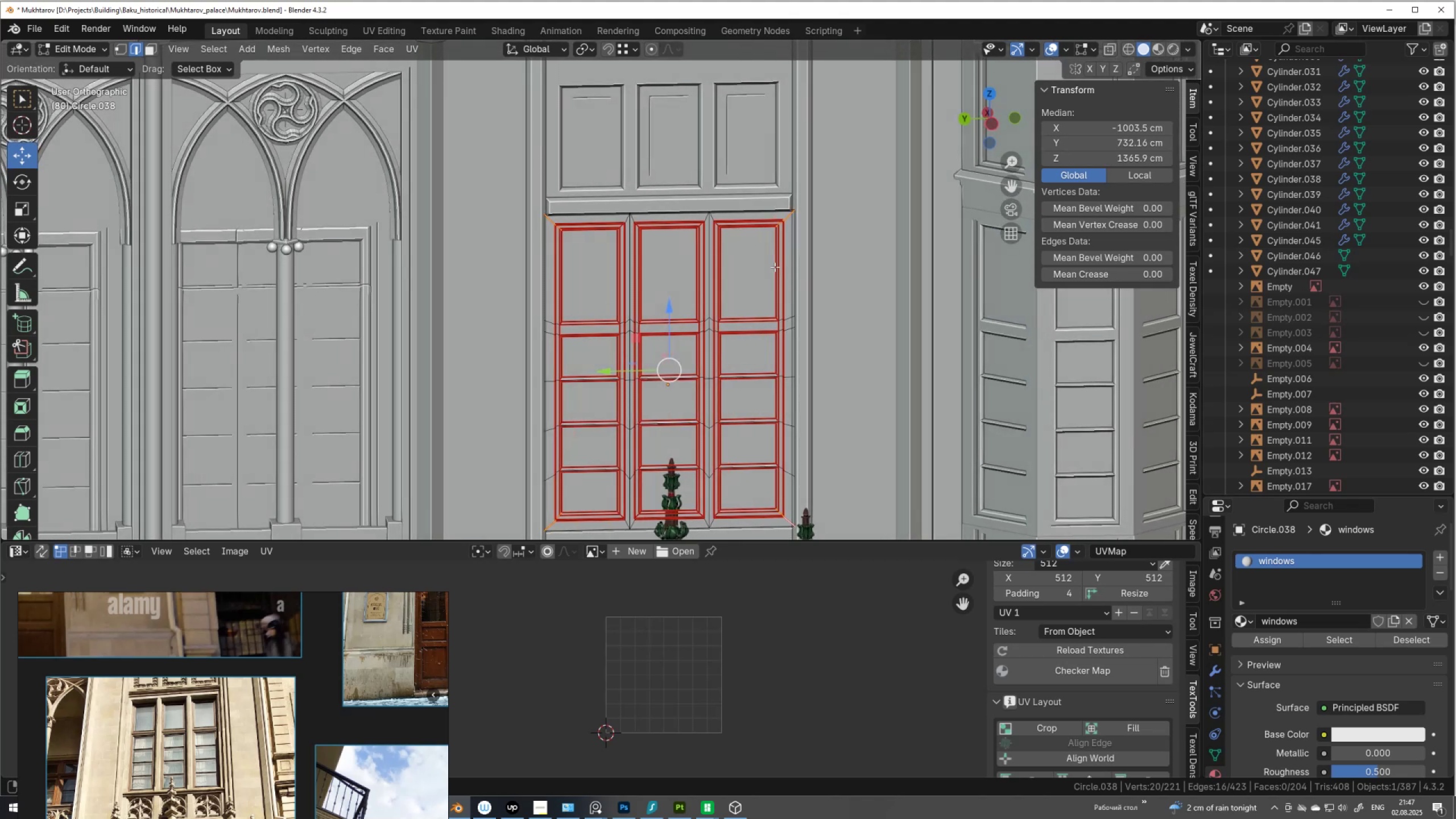 
scroll: coordinate [739, 258], scroll_direction: down, amount: 1.0
 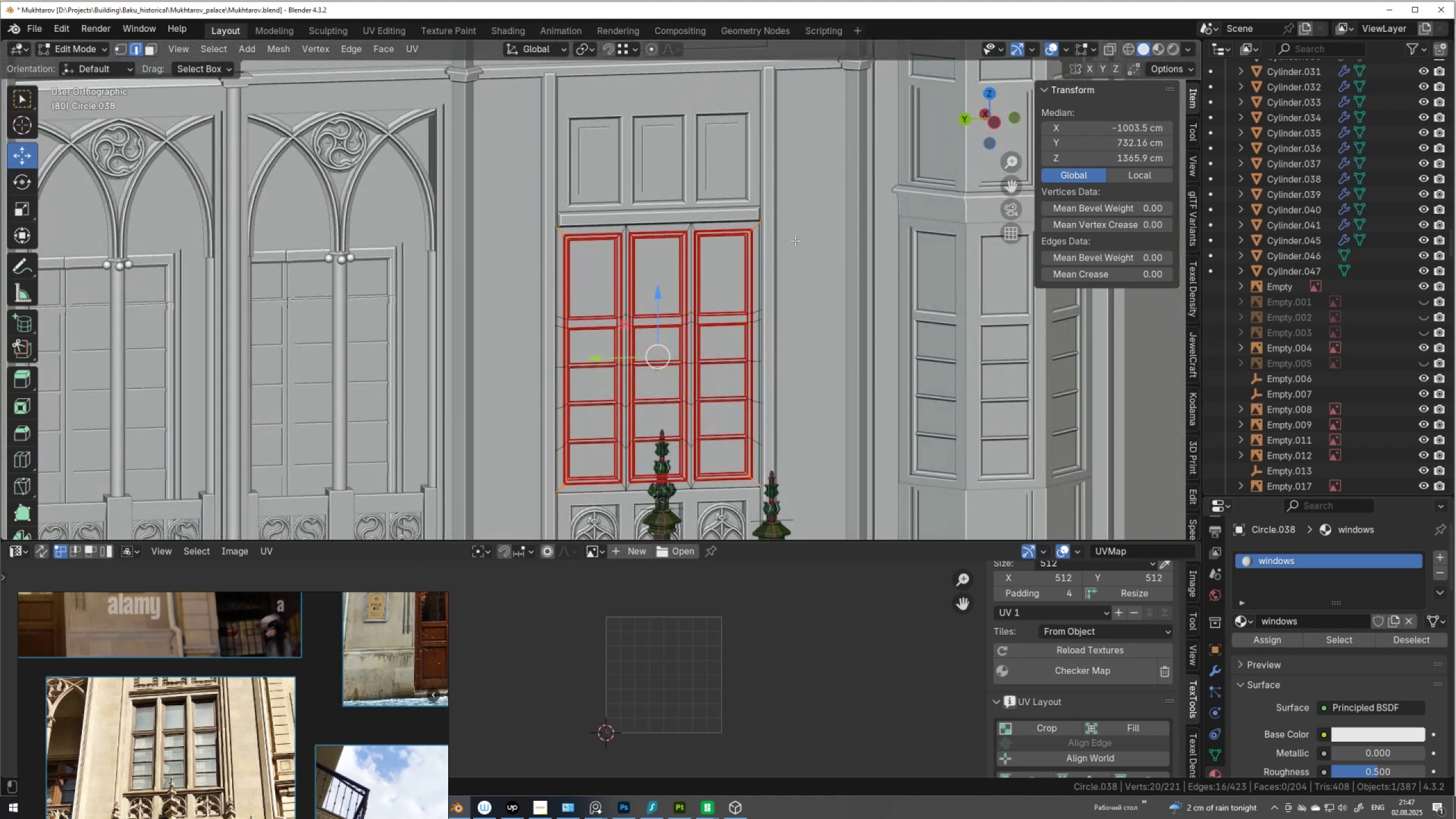 
wait(7.14)
 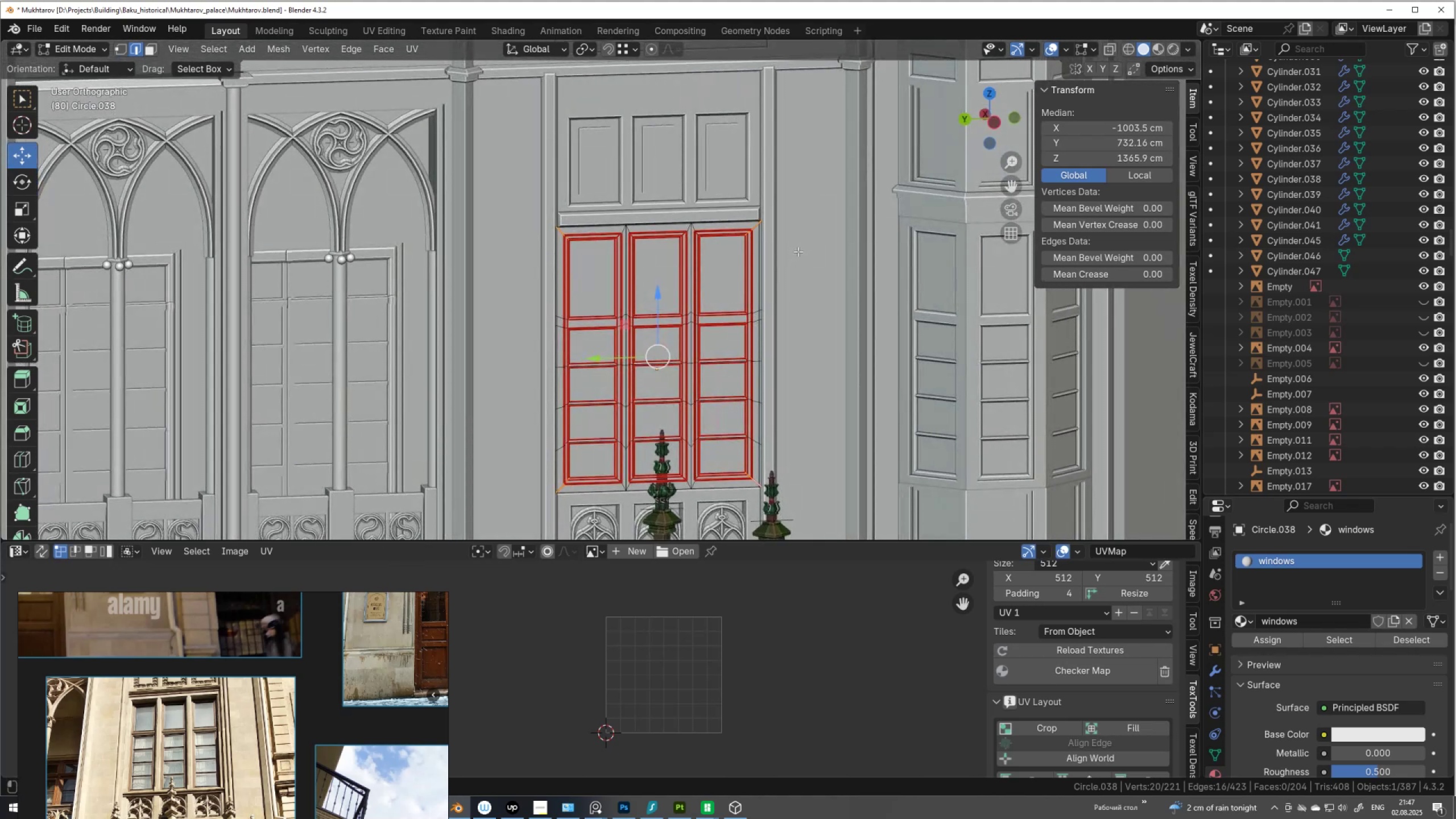 
scroll: coordinate [799, 230], scroll_direction: down, amount: 1.0
 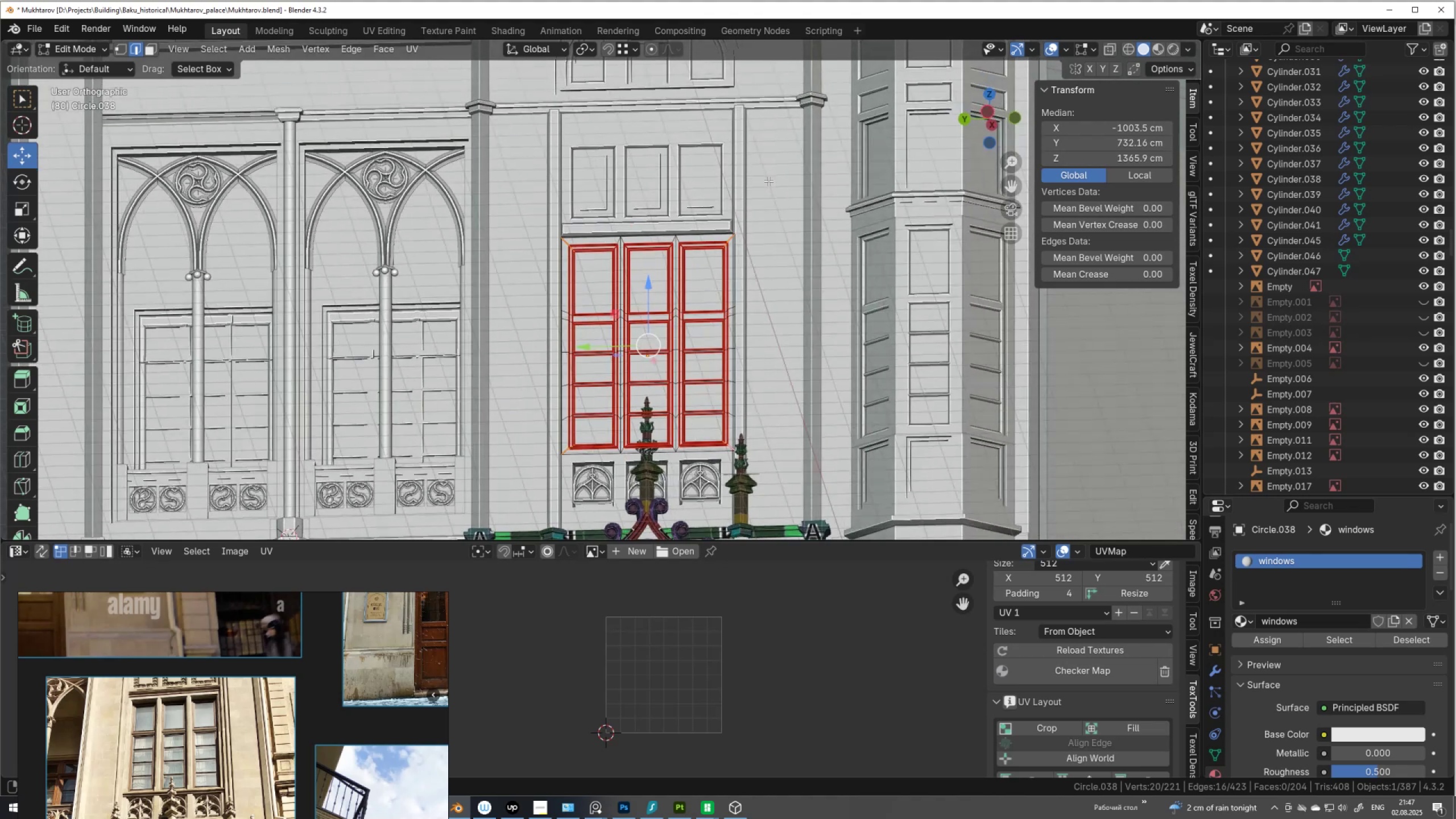 
scroll: coordinate [727, 304], scroll_direction: up, amount: 4.0
 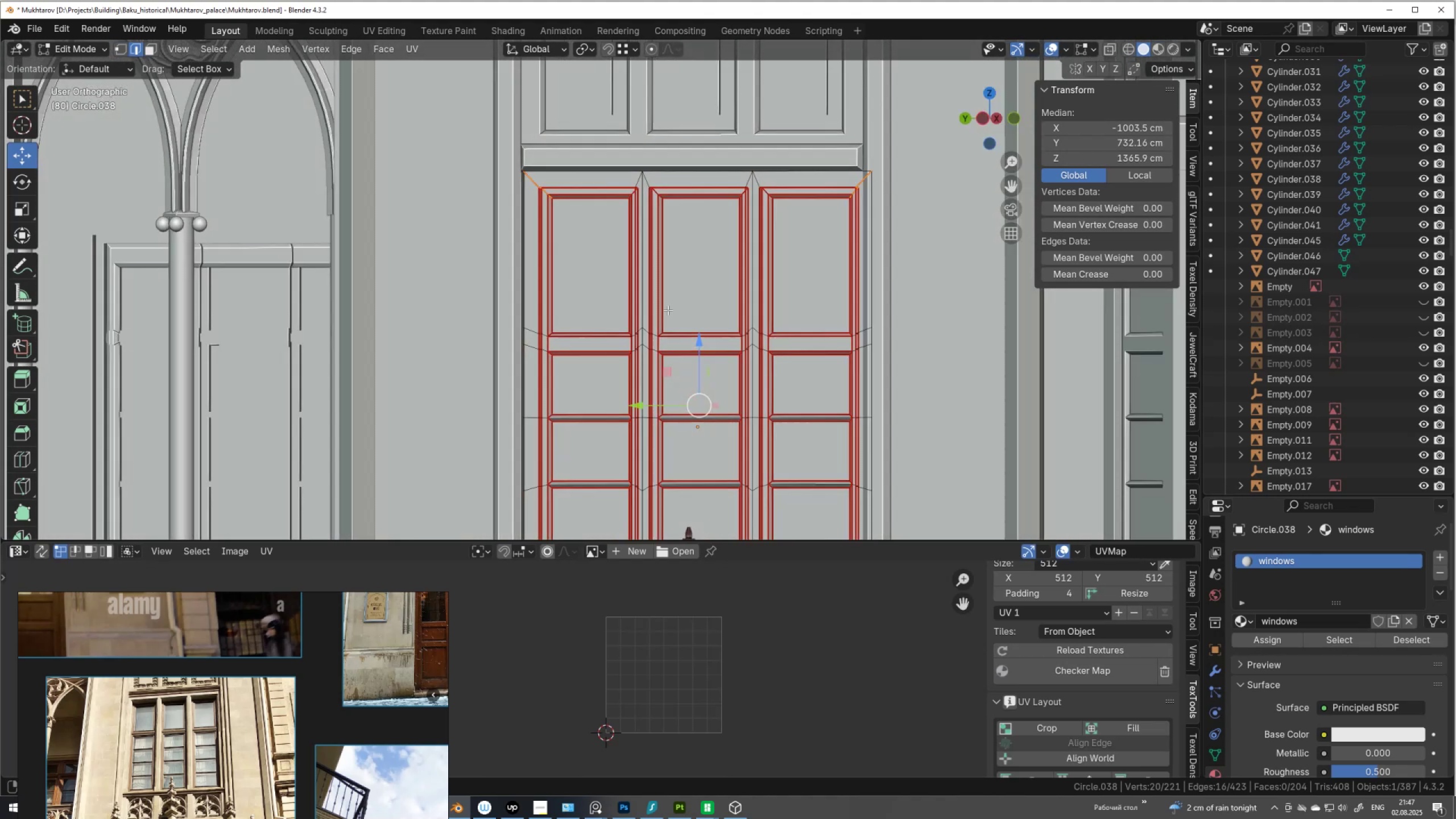 
wait(13.11)
 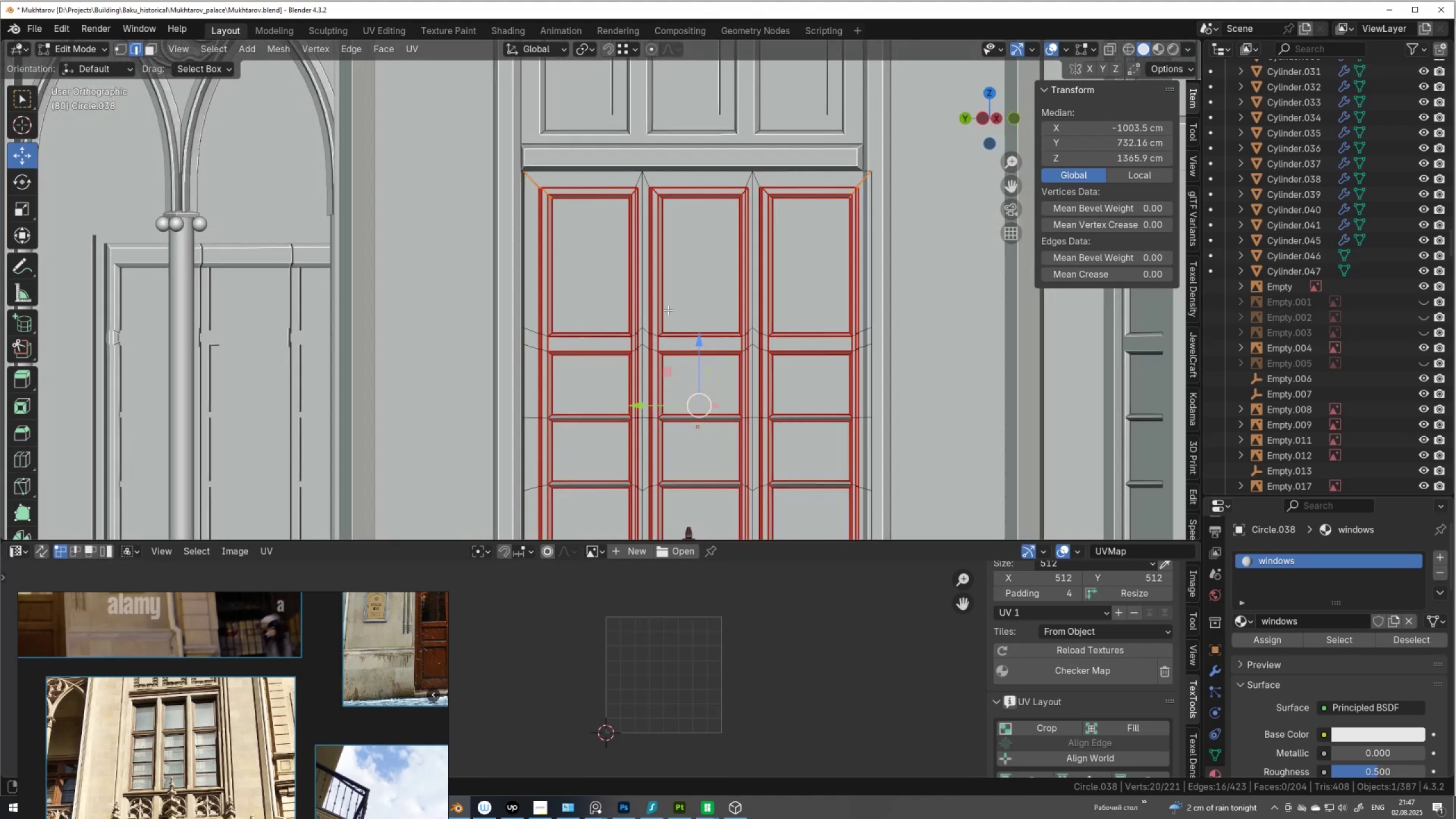 
type(au)
 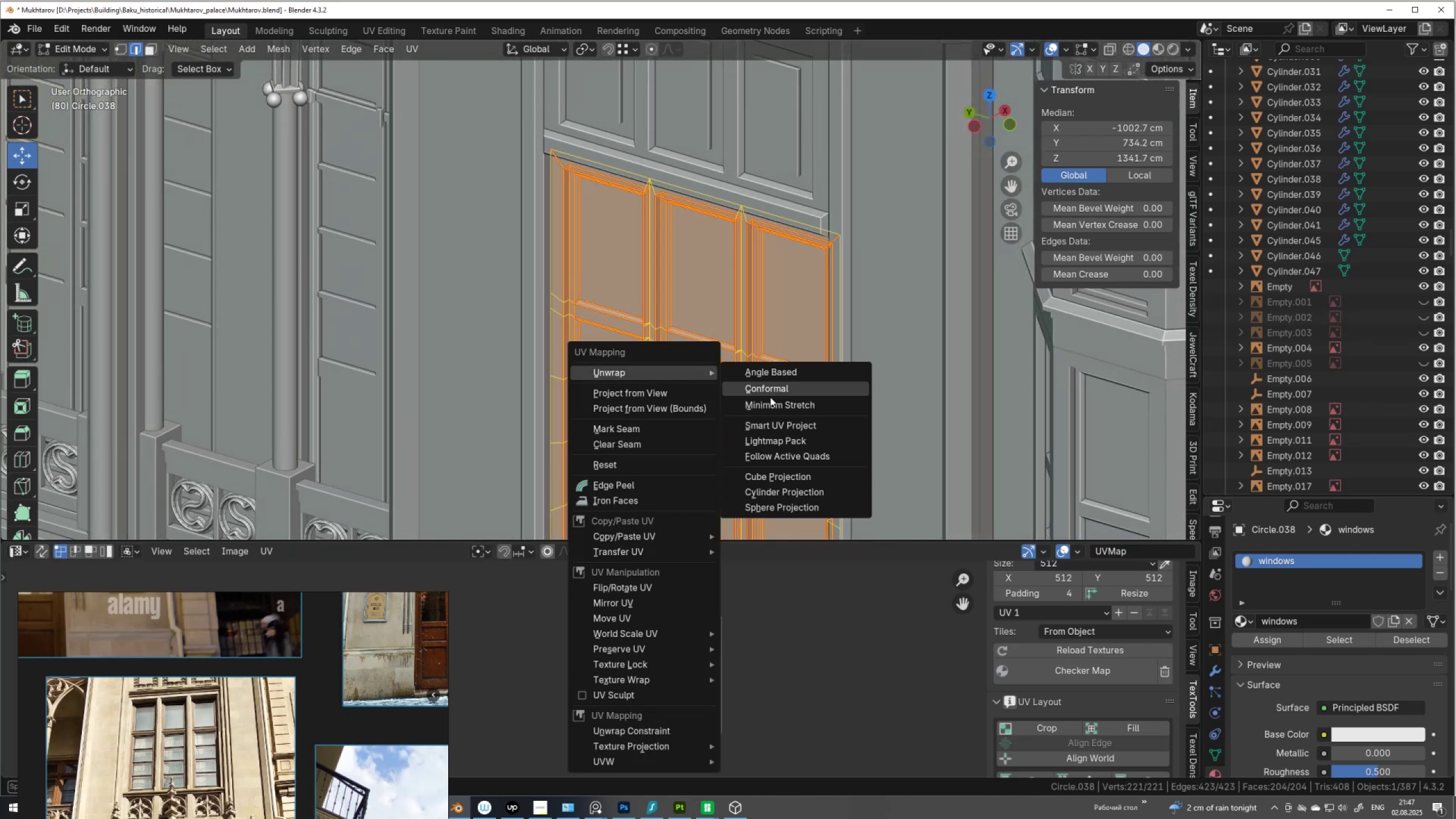 
left_click([776, 388])
 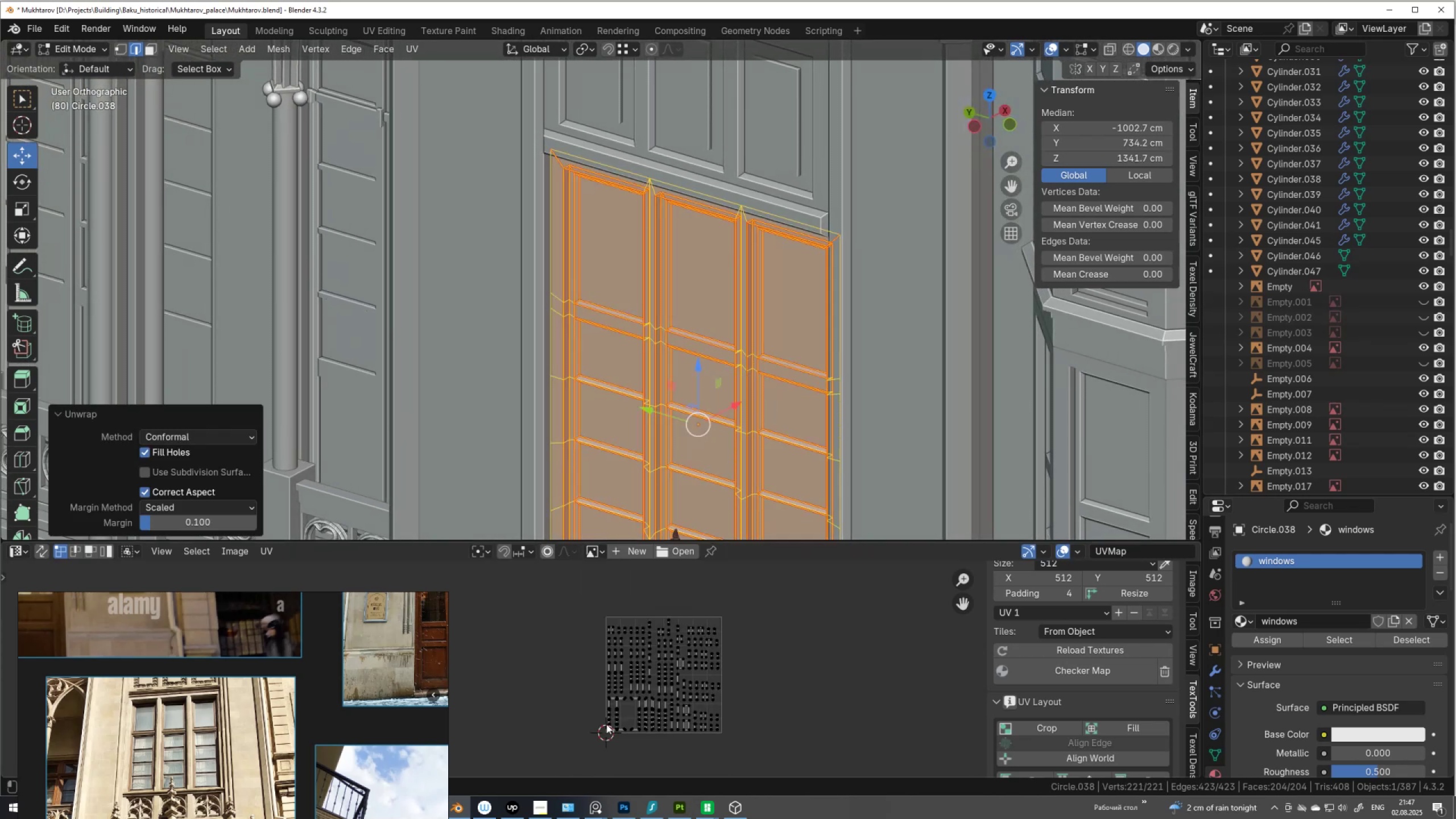 
scroll: coordinate [625, 652], scroll_direction: up, amount: 9.0
 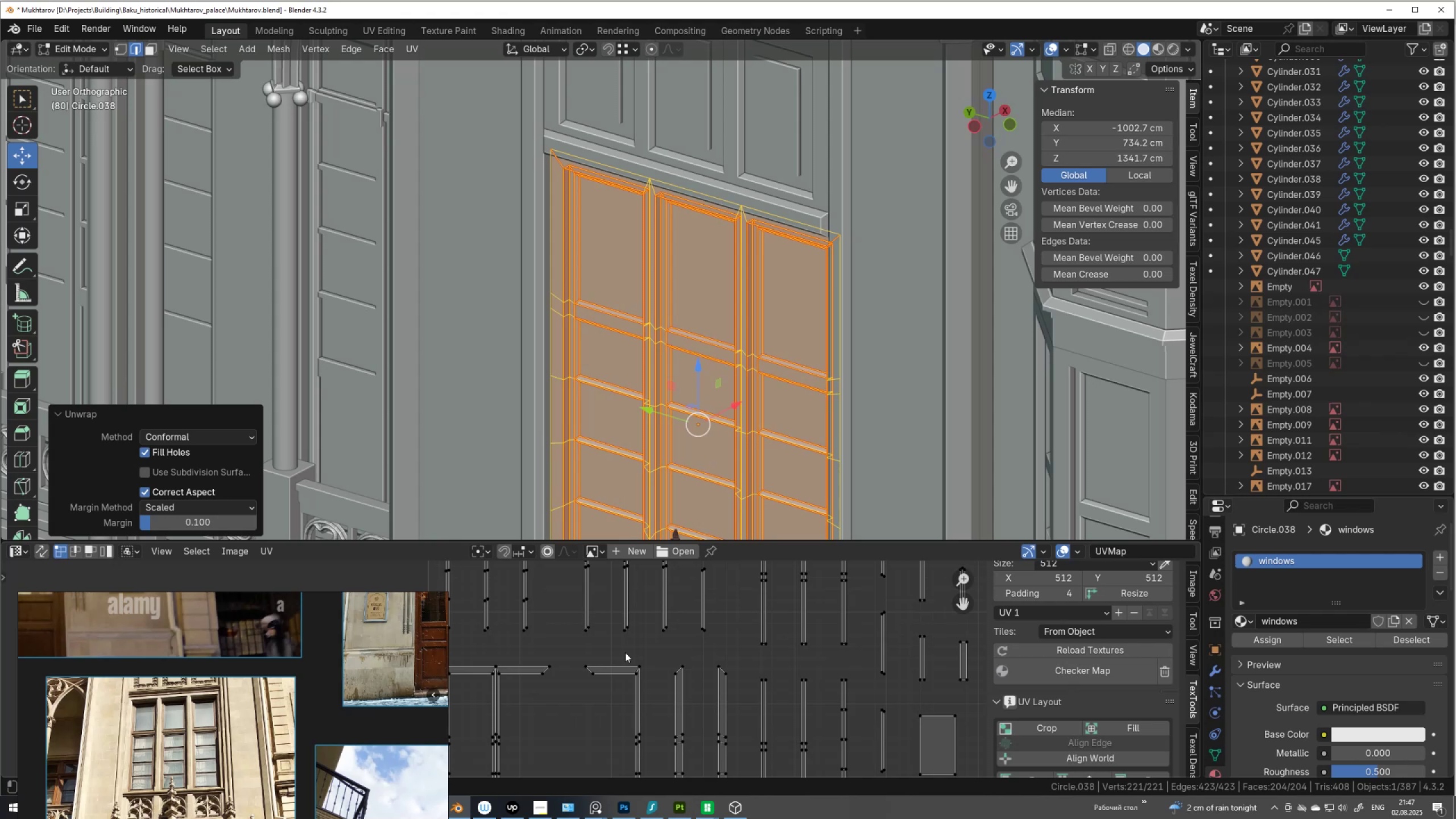 
scroll: coordinate [625, 652], scroll_direction: down, amount: 3.0
 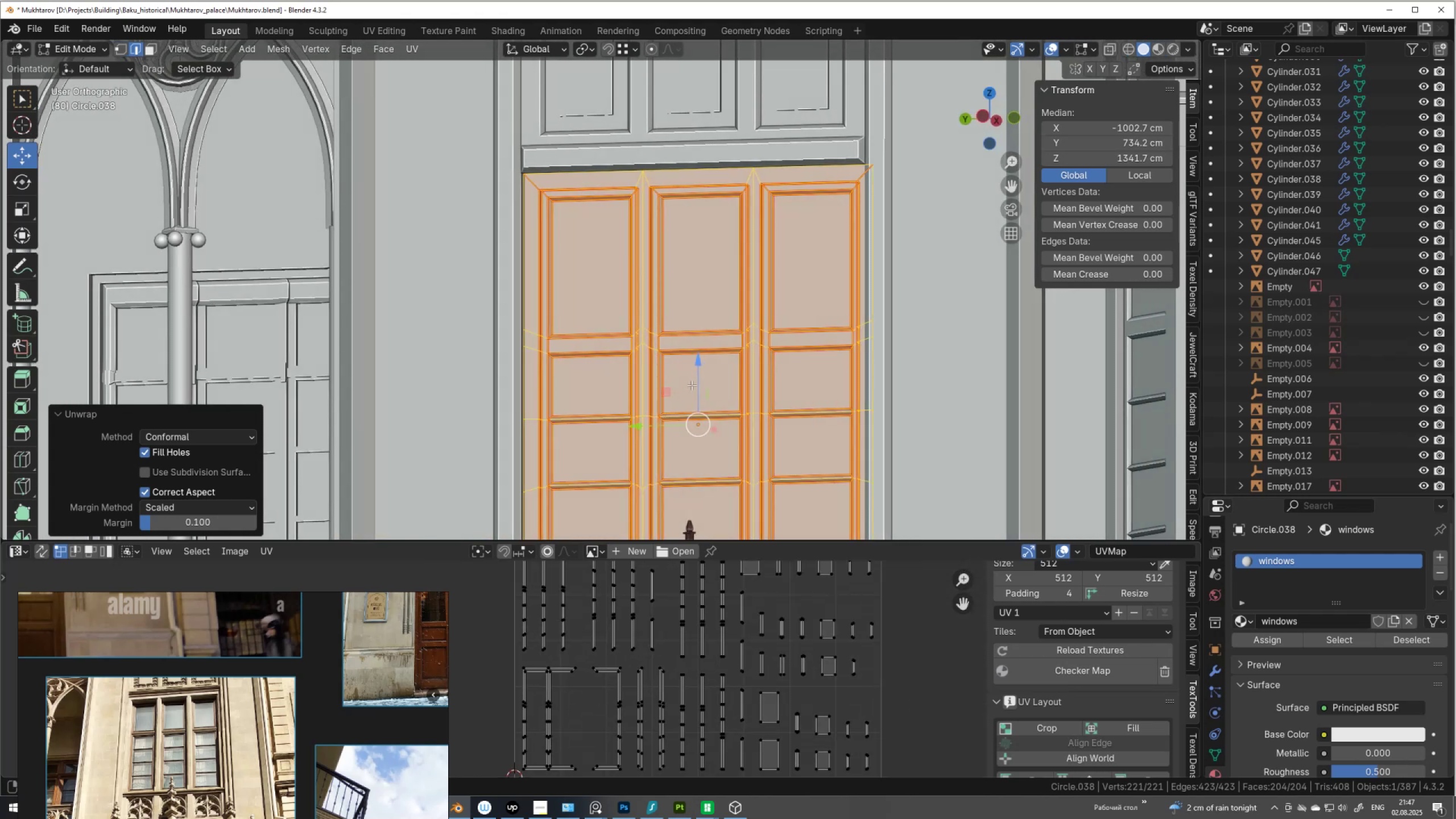 
scroll: coordinate [589, 765], scroll_direction: up, amount: 3.0
 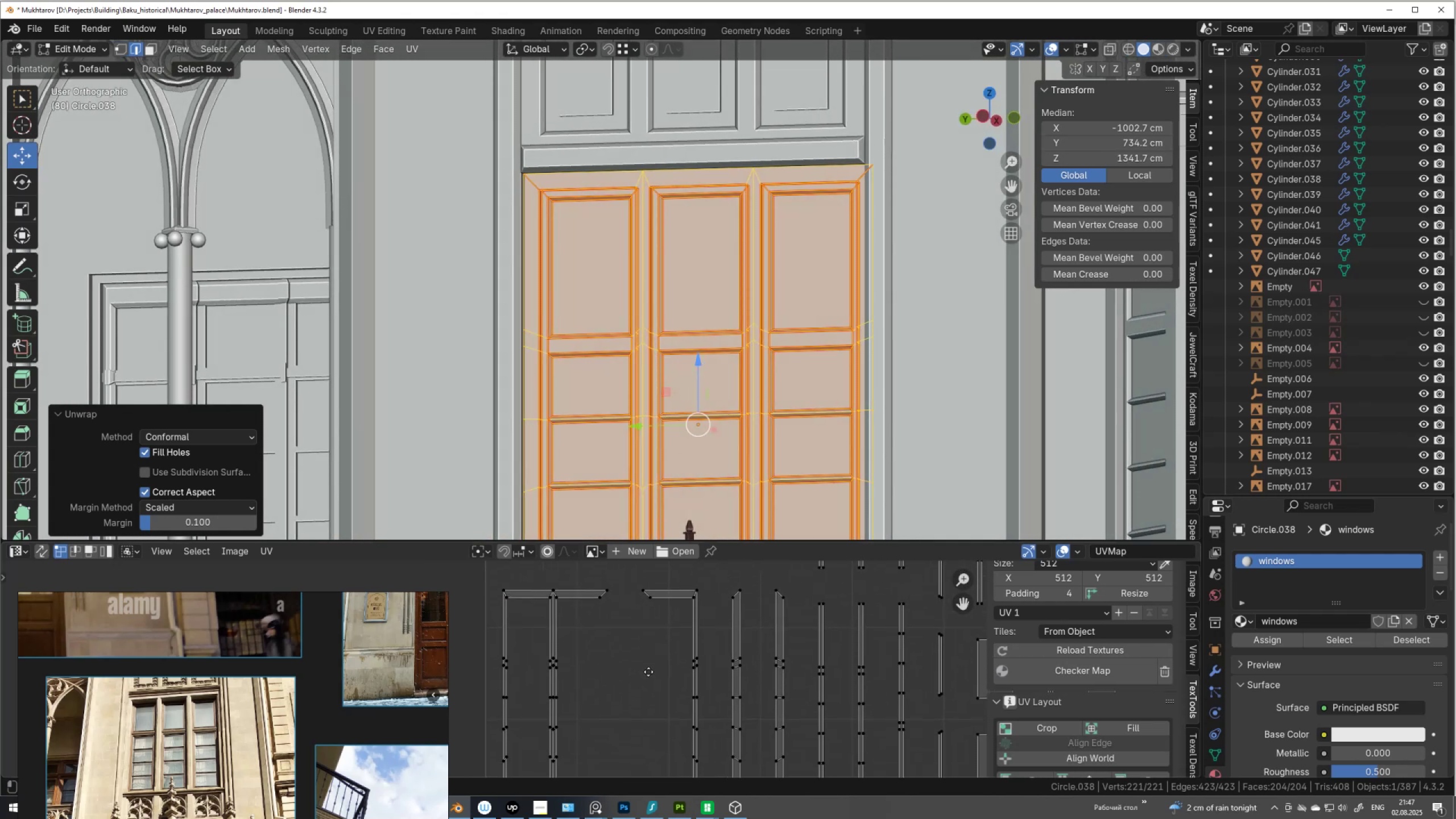 
scroll: coordinate [650, 679], scroll_direction: down, amount: 4.0
 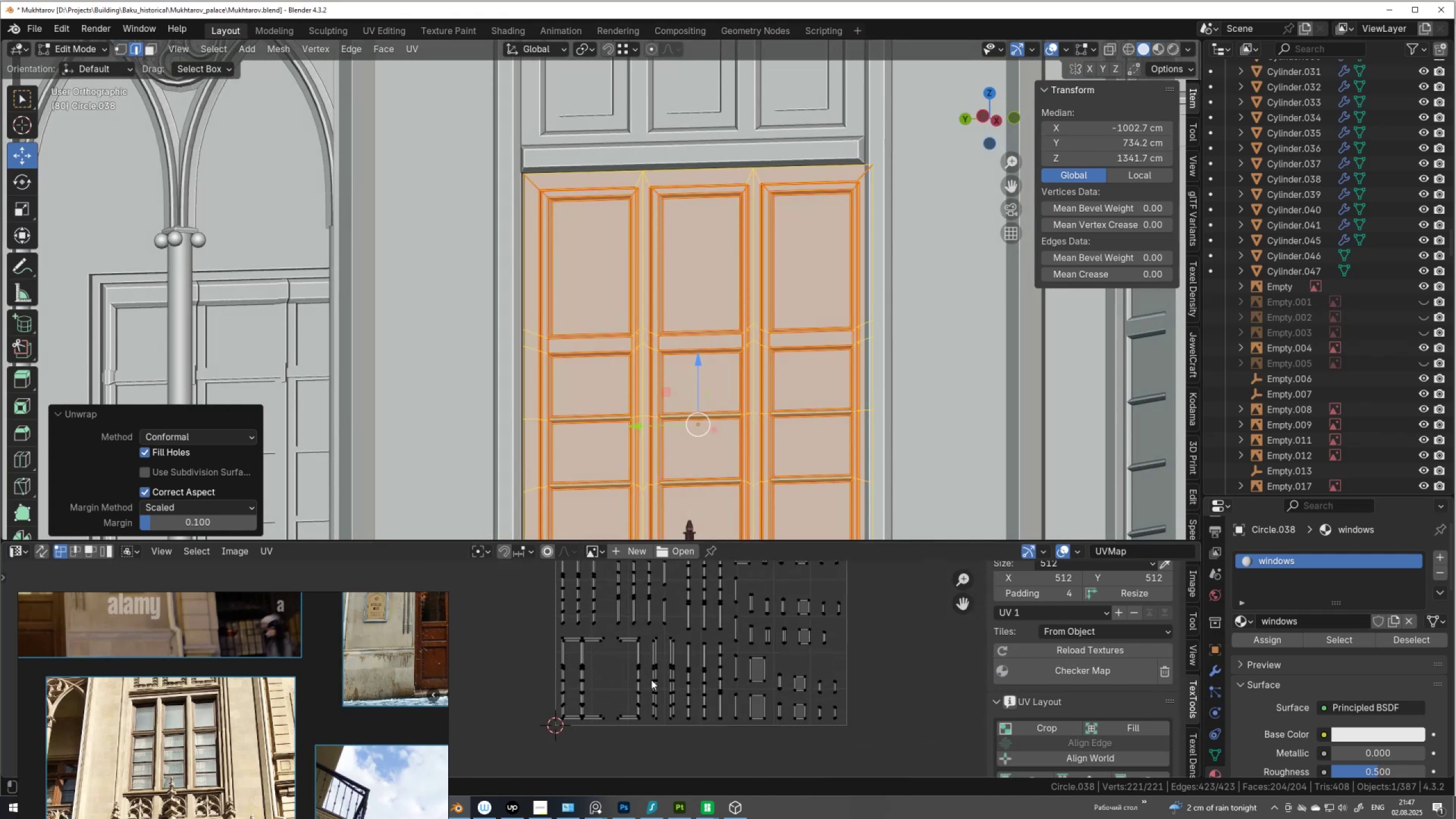 
scroll: coordinate [653, 669], scroll_direction: up, amount: 3.0
 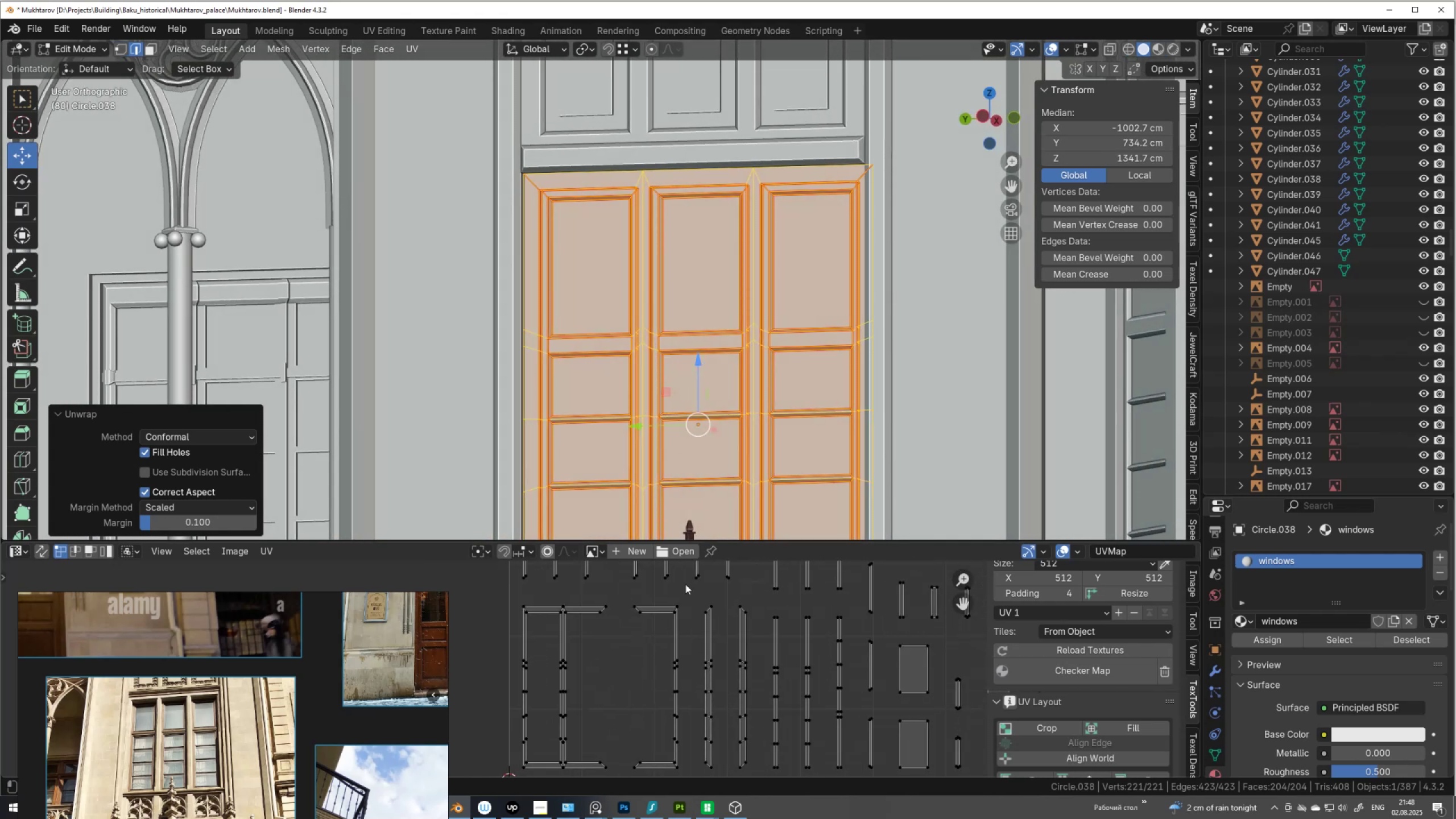 
scroll: coordinate [746, 391], scroll_direction: down, amount: 1.0
 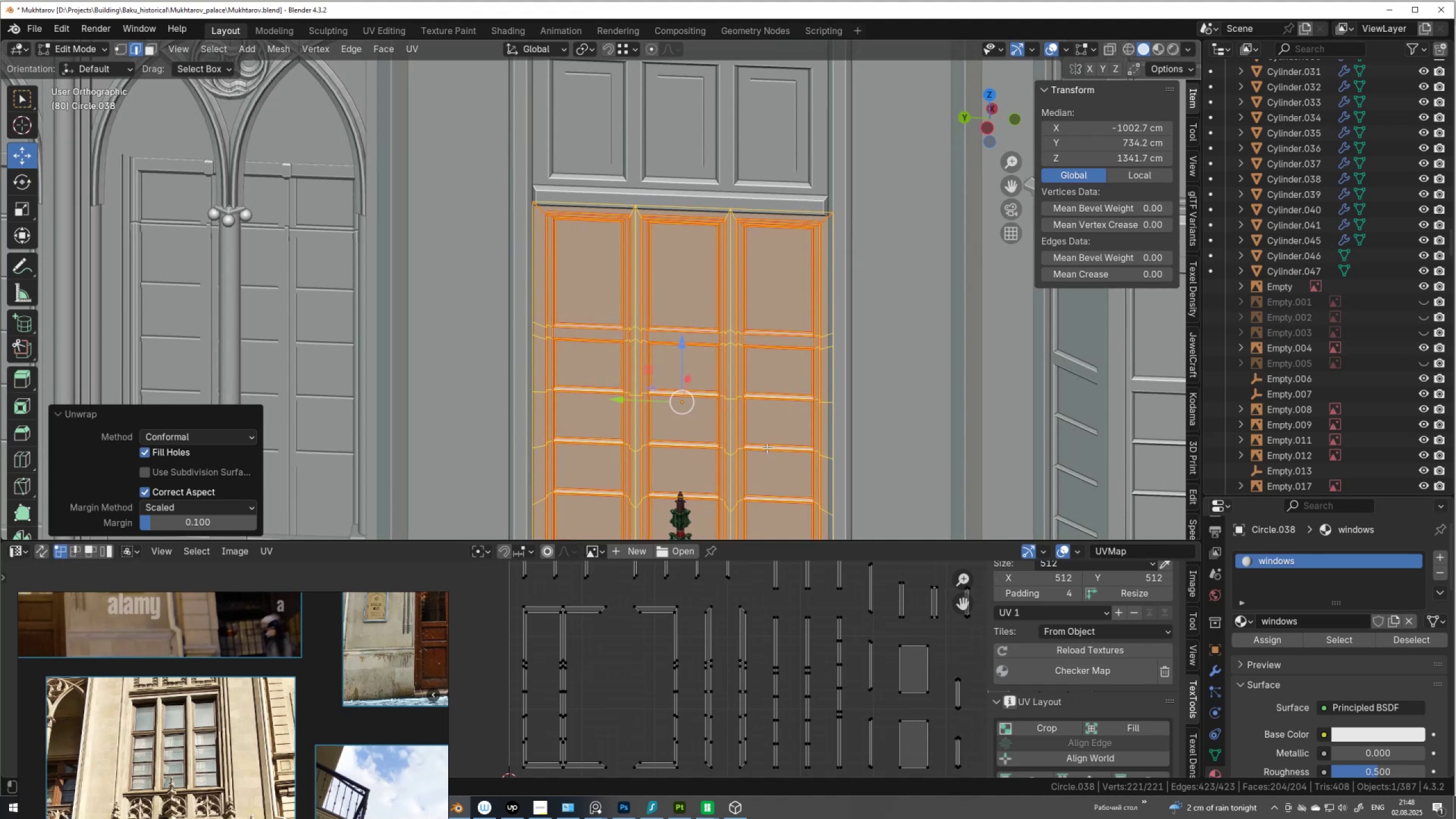 
wait(5.46)
 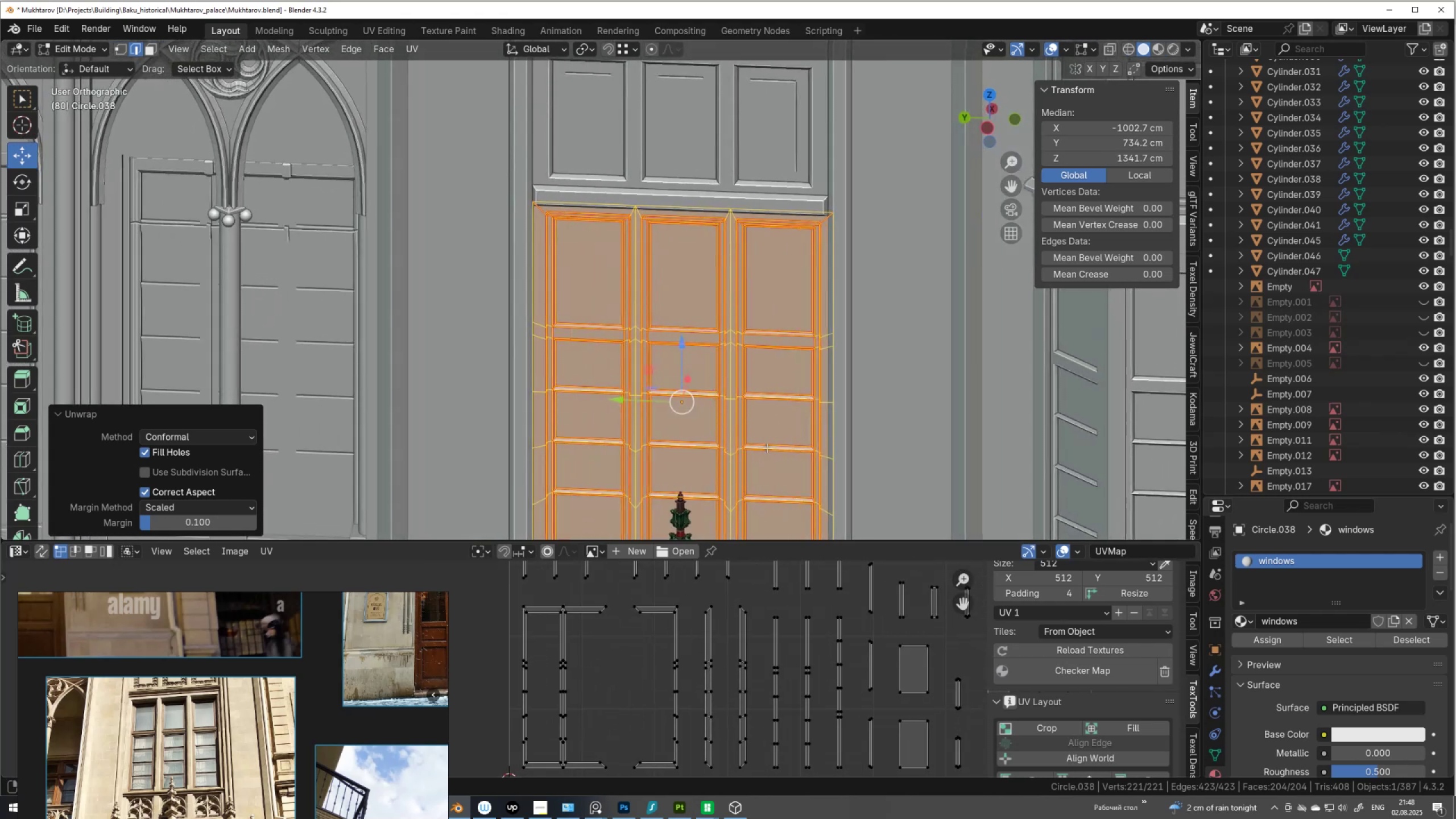 
scroll: coordinate [758, 698], scroll_direction: down, amount: 7.0
 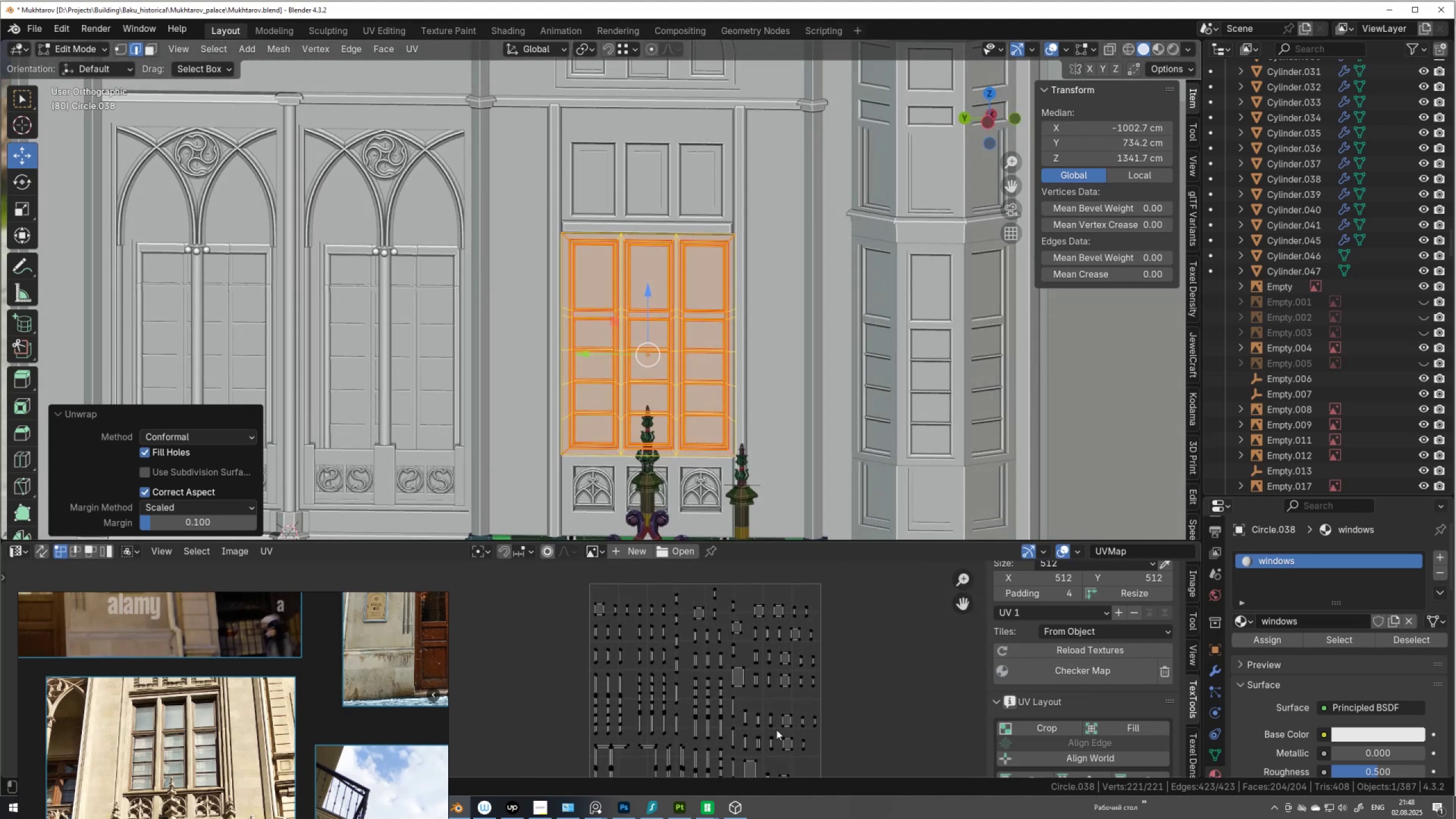 
left_click([220, 524])
 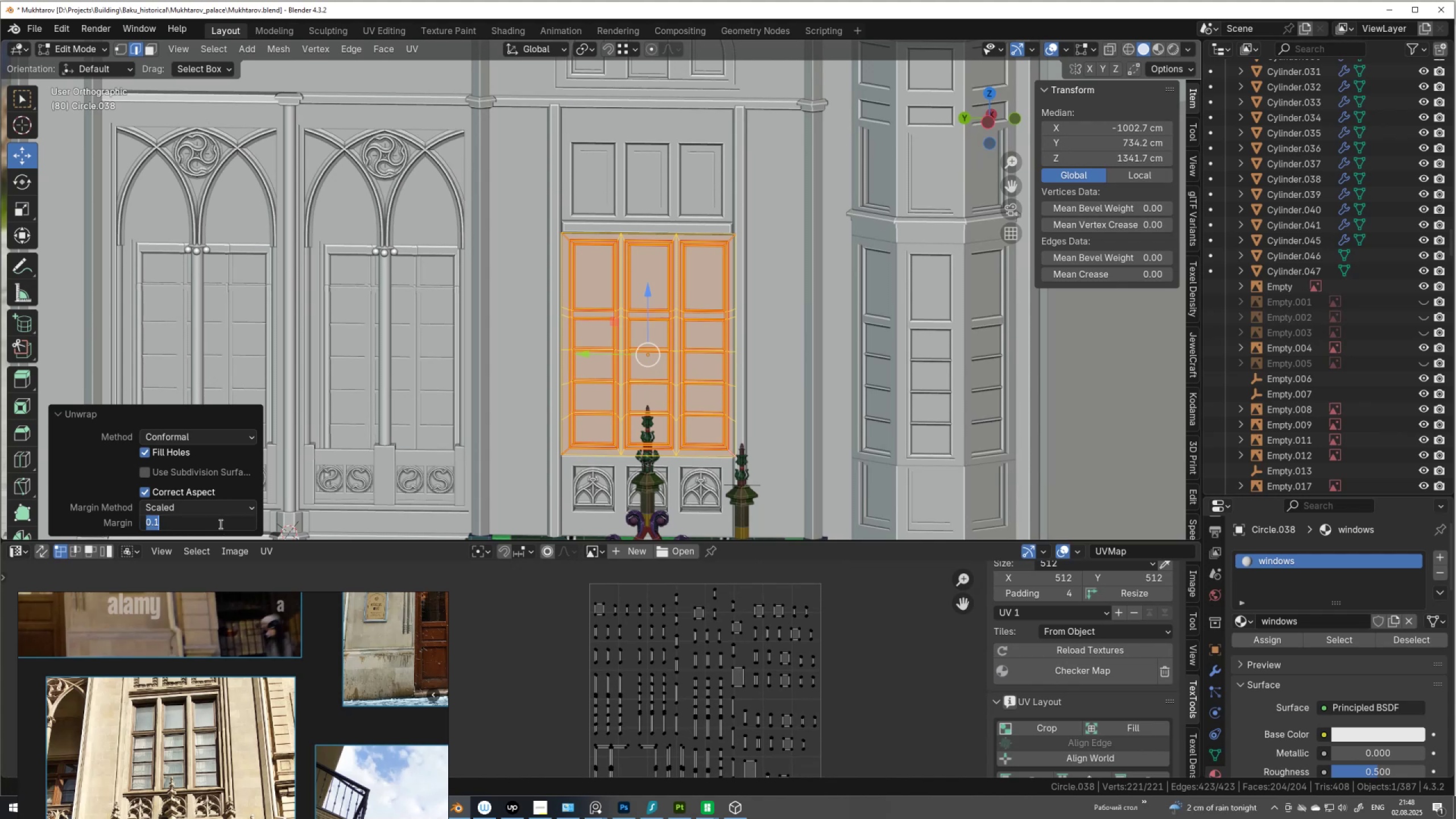 
key(Numpad0)
 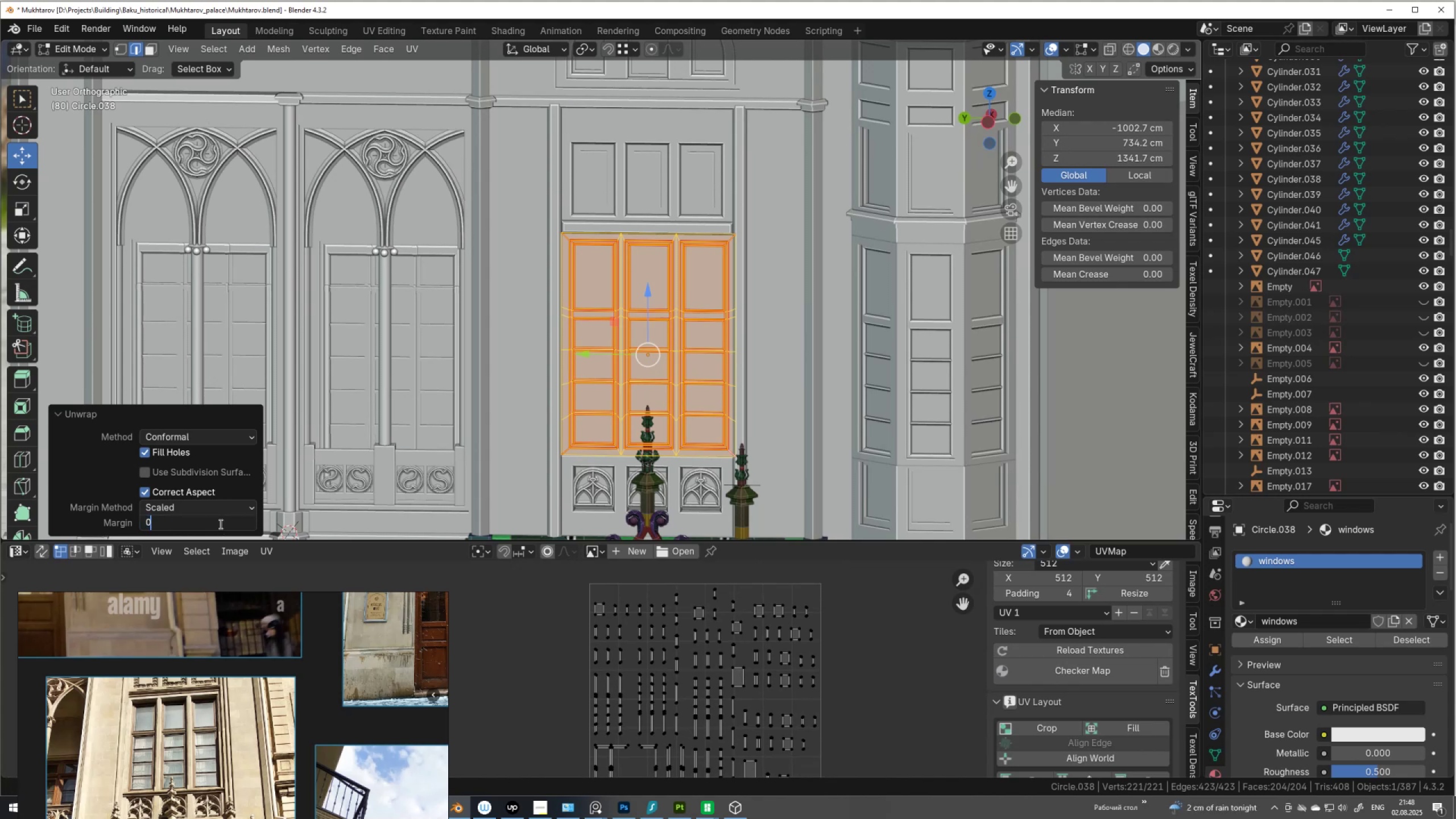 
key(NumpadDecimal)
 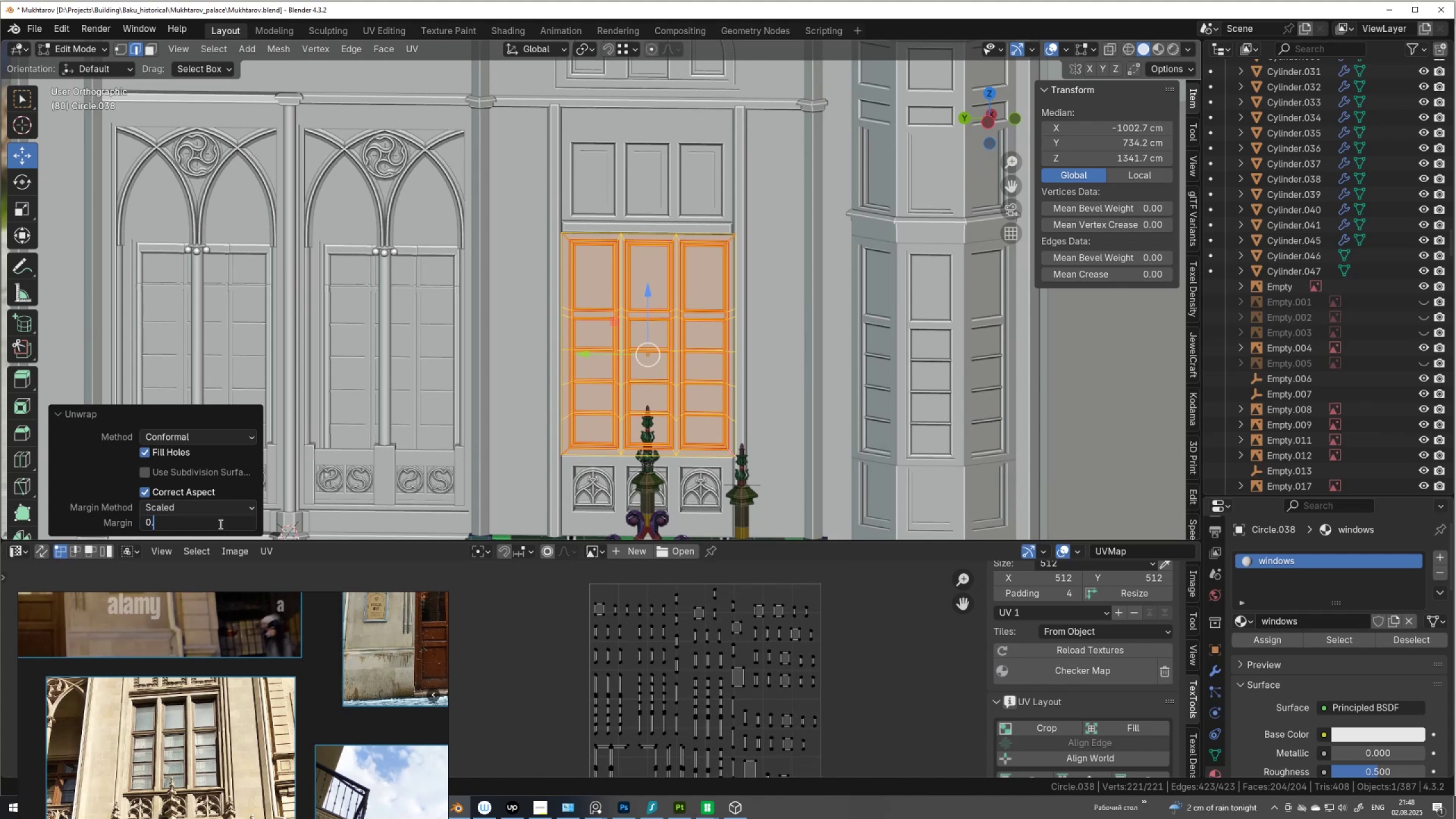 
key(Numpad0)
 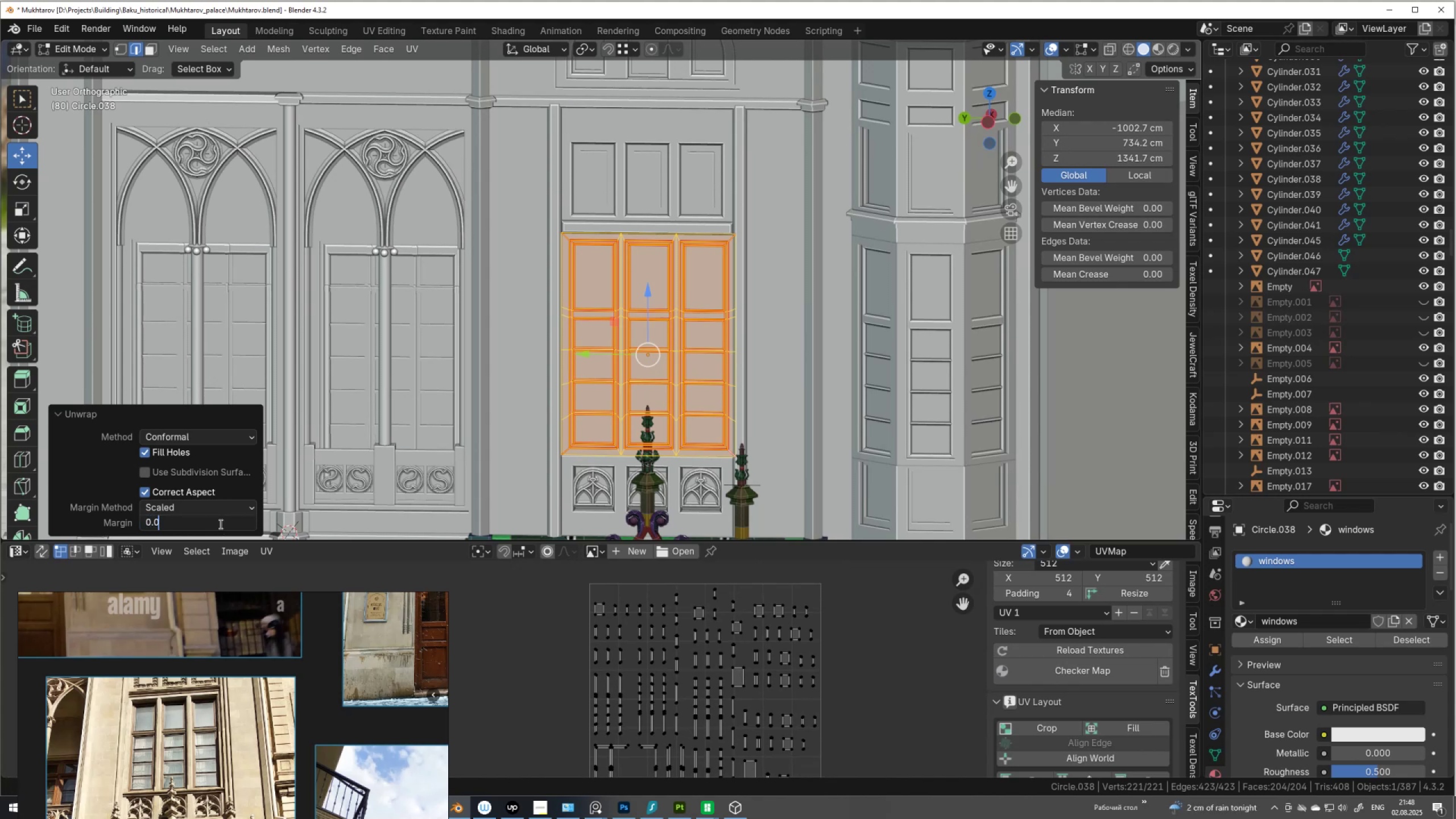 
key(Numpad2)
 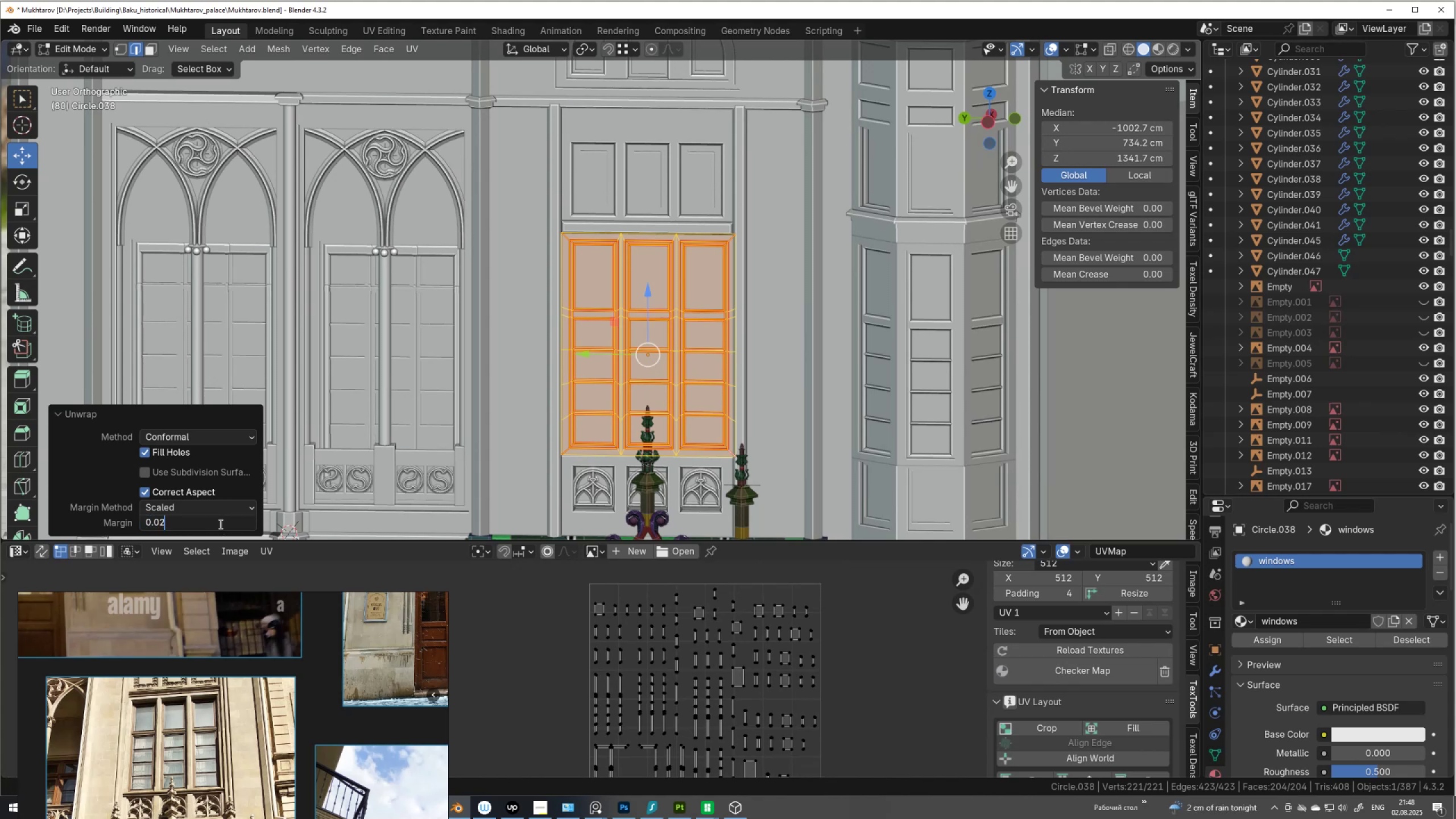 
key(NumpadEnter)
 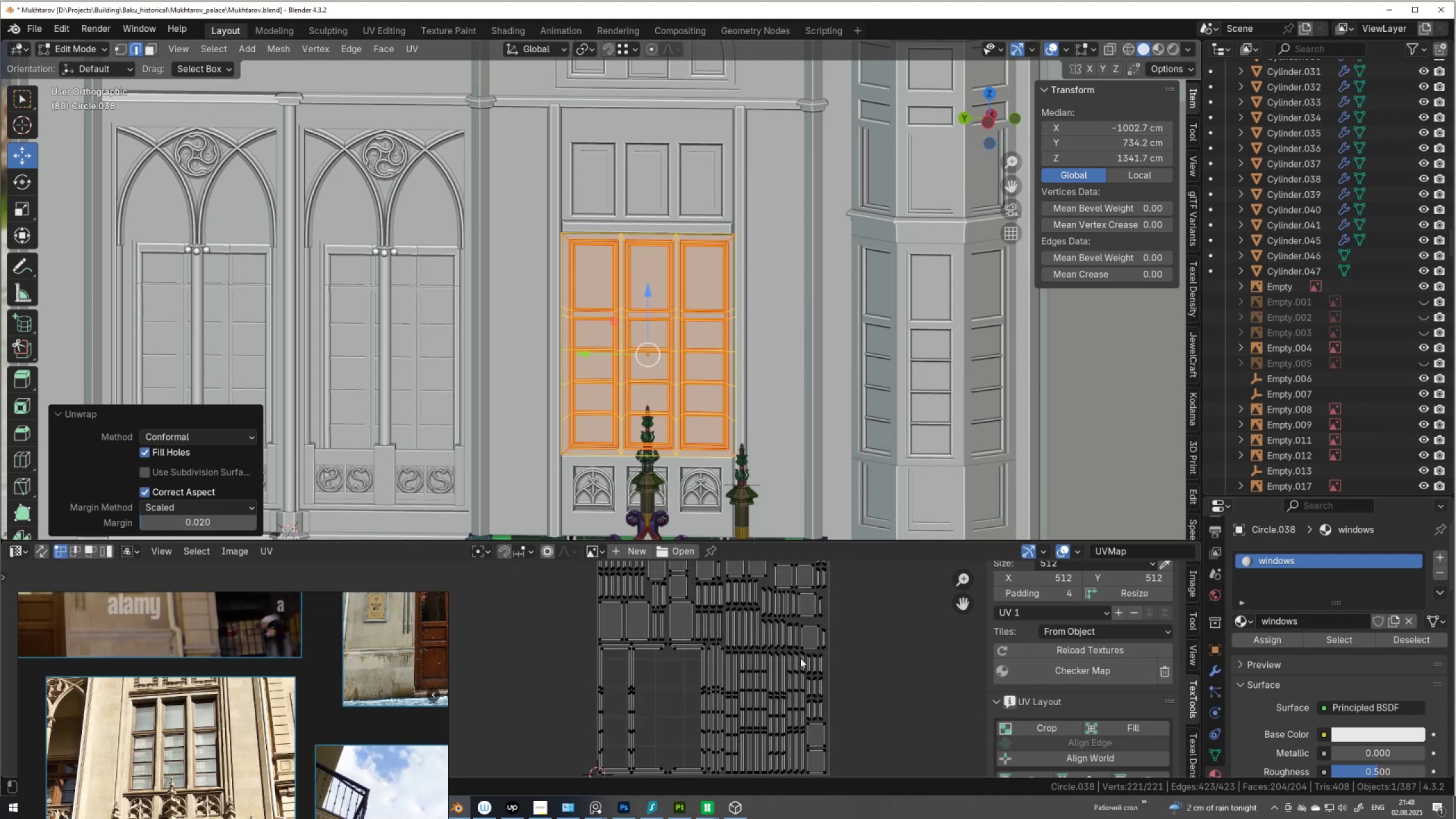 
wait(9.96)
 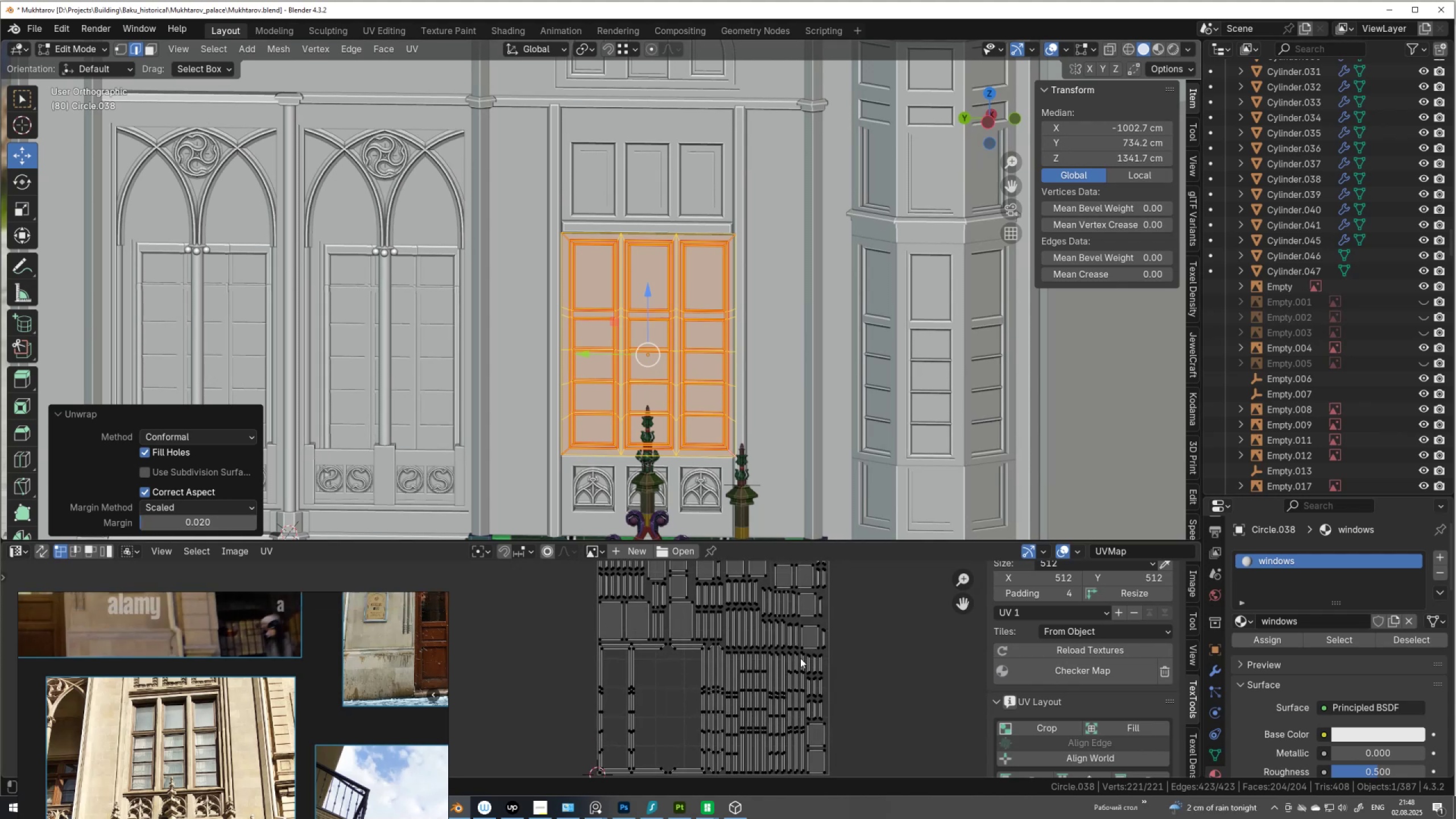 
scroll: coordinate [709, 688], scroll_direction: down, amount: 2.0
 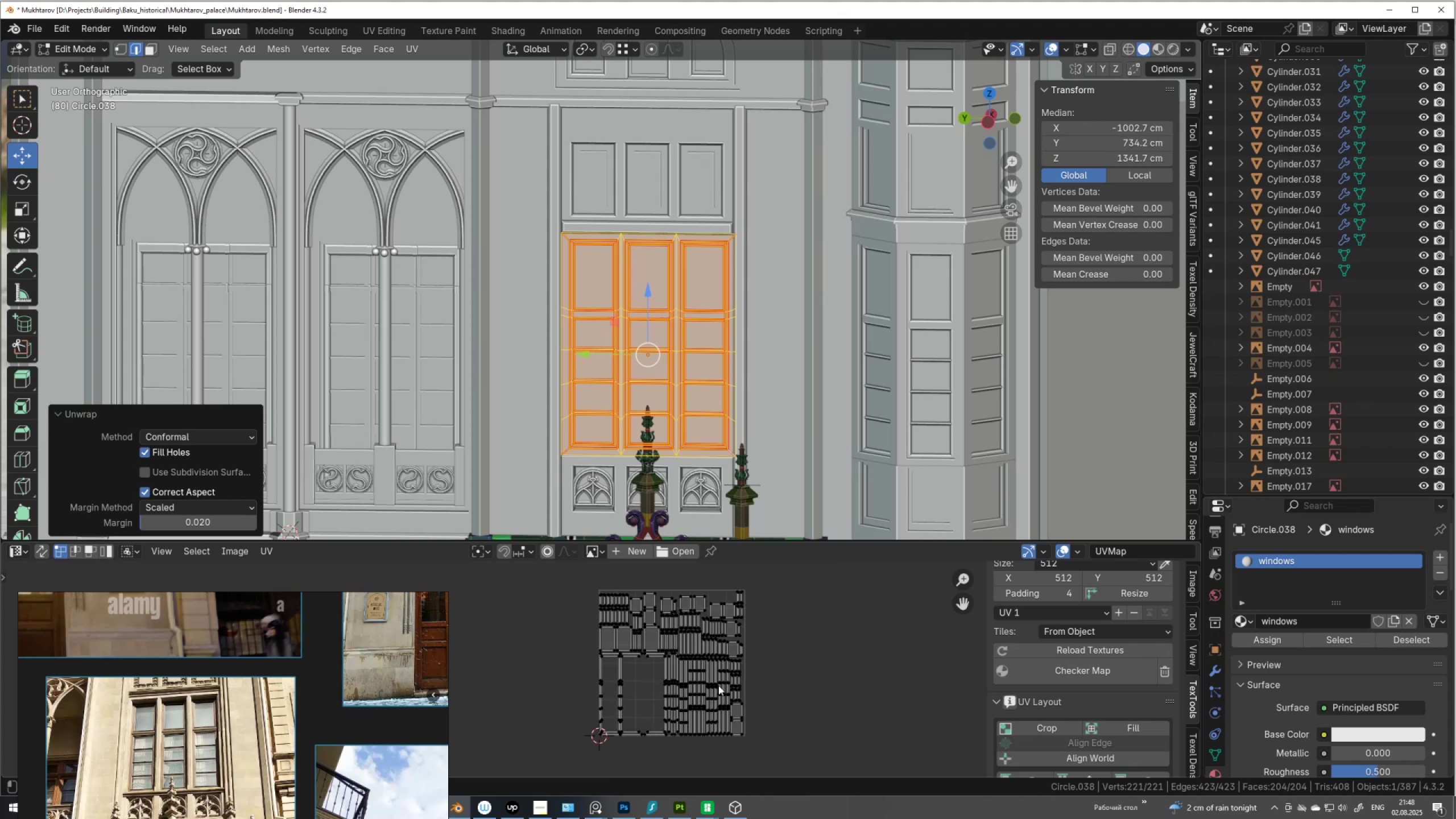 
scroll: coordinate [718, 685], scroll_direction: up, amount: 1.0
 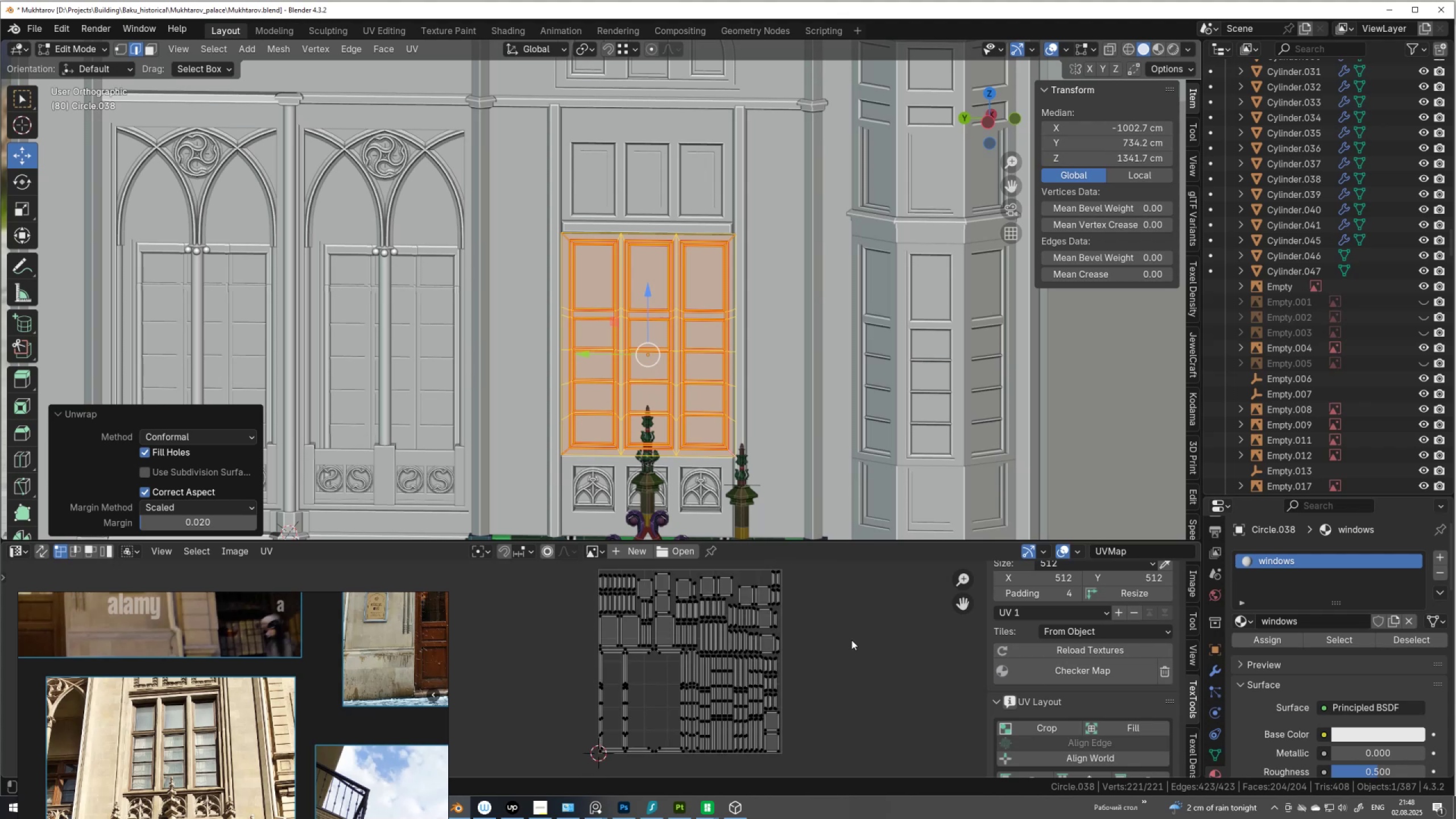 
type(sas)
 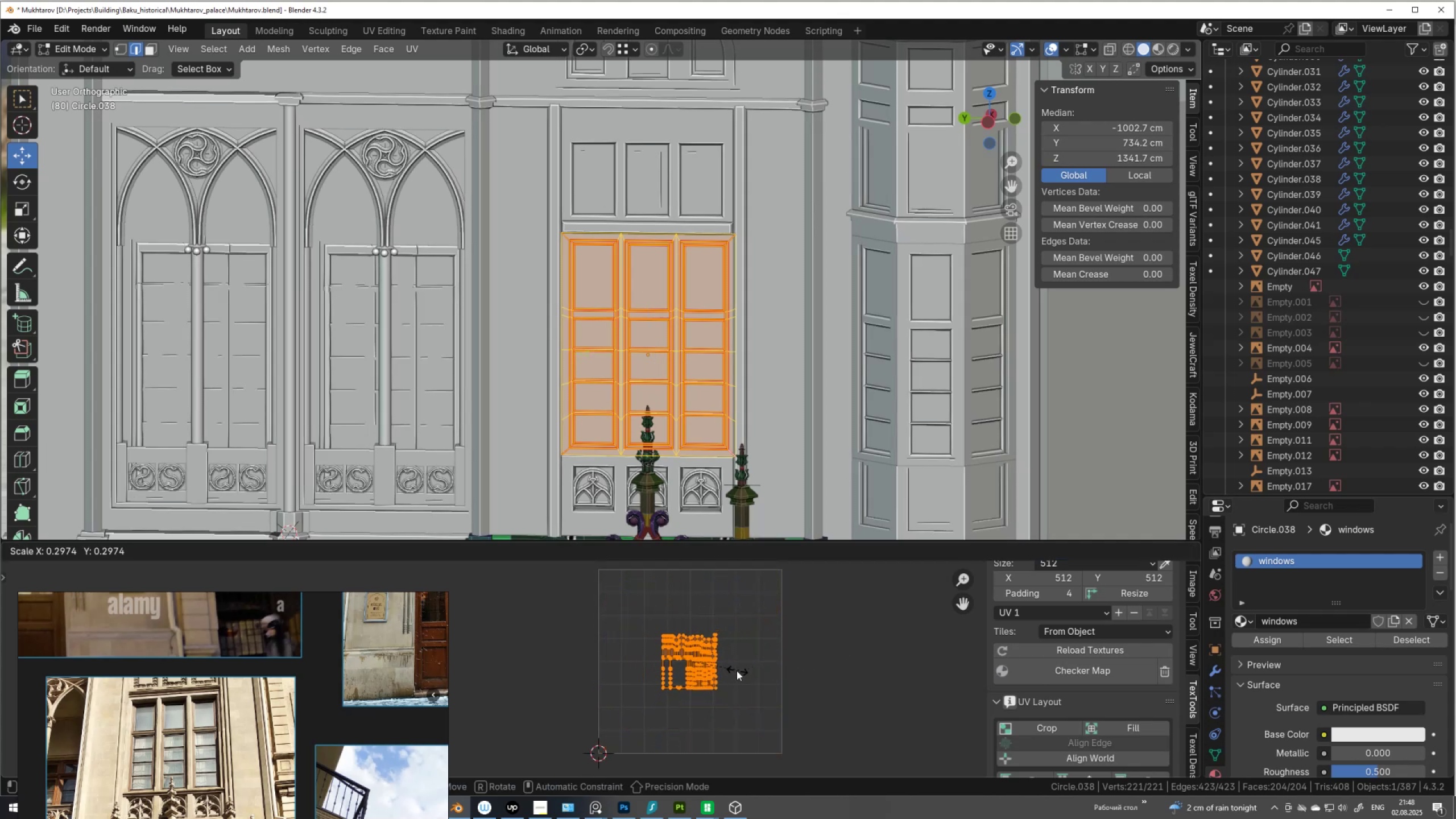 
left_click([736, 671])
 